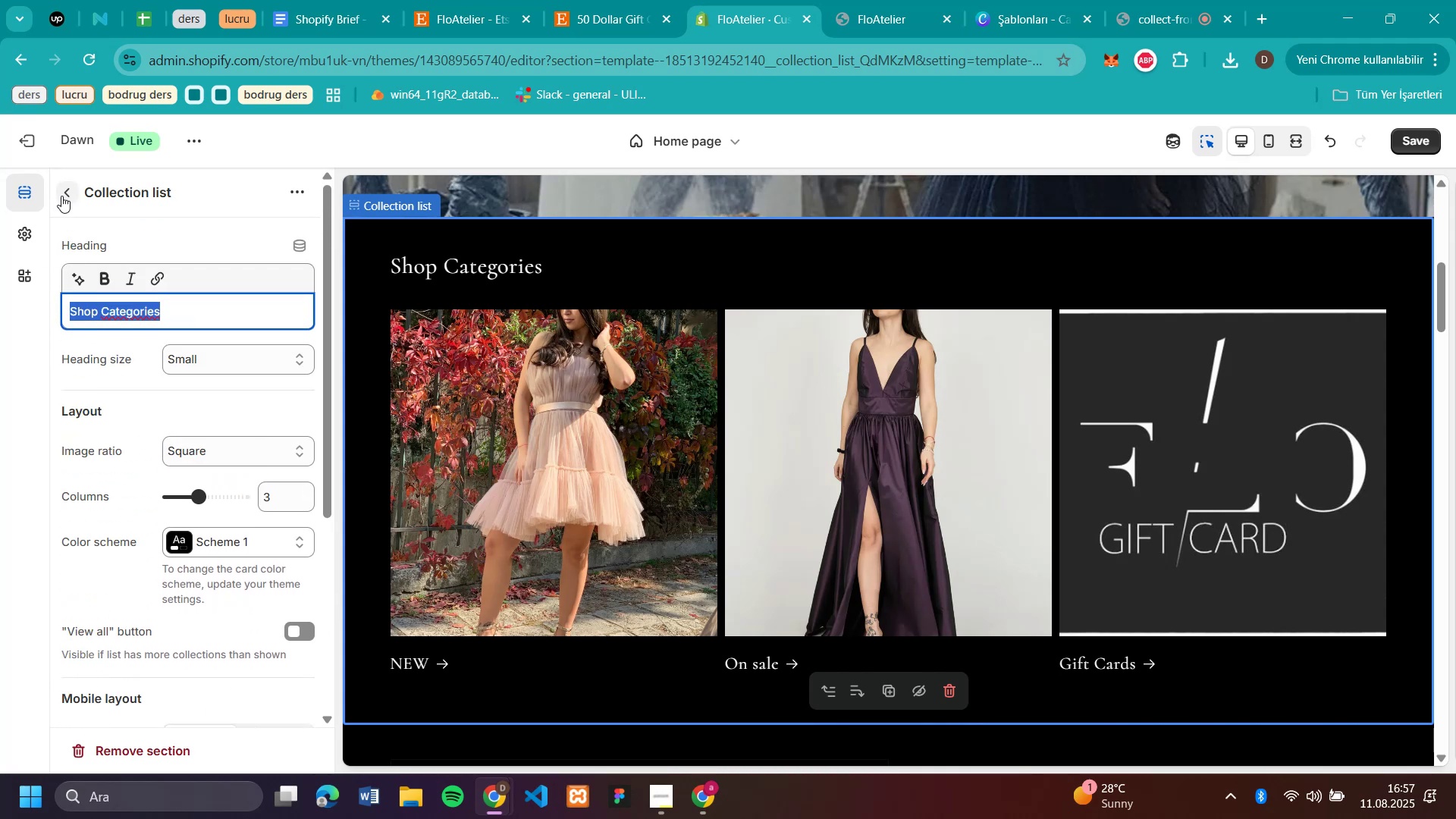 
left_click([65, 196])
 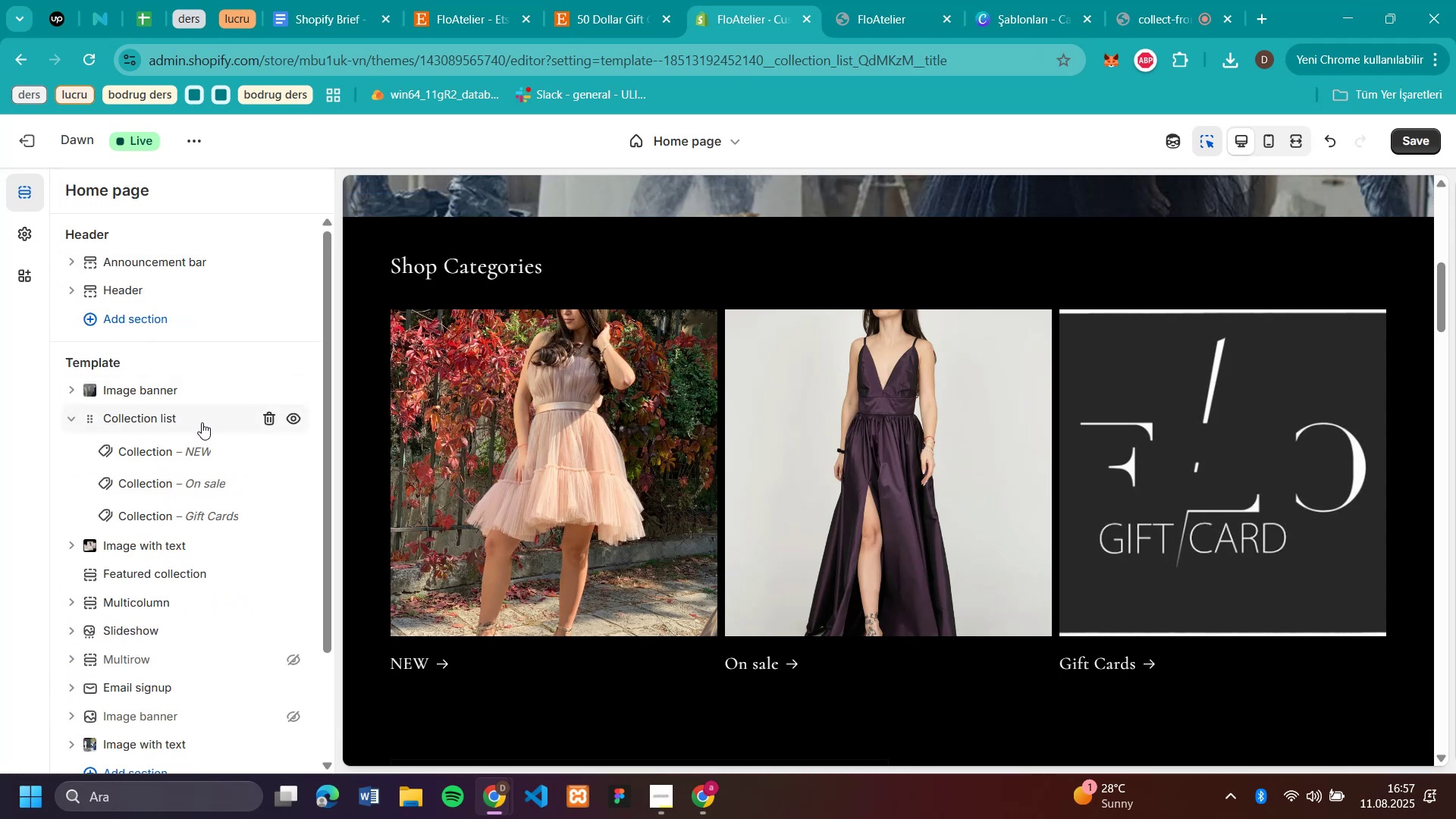 
wait(8.27)
 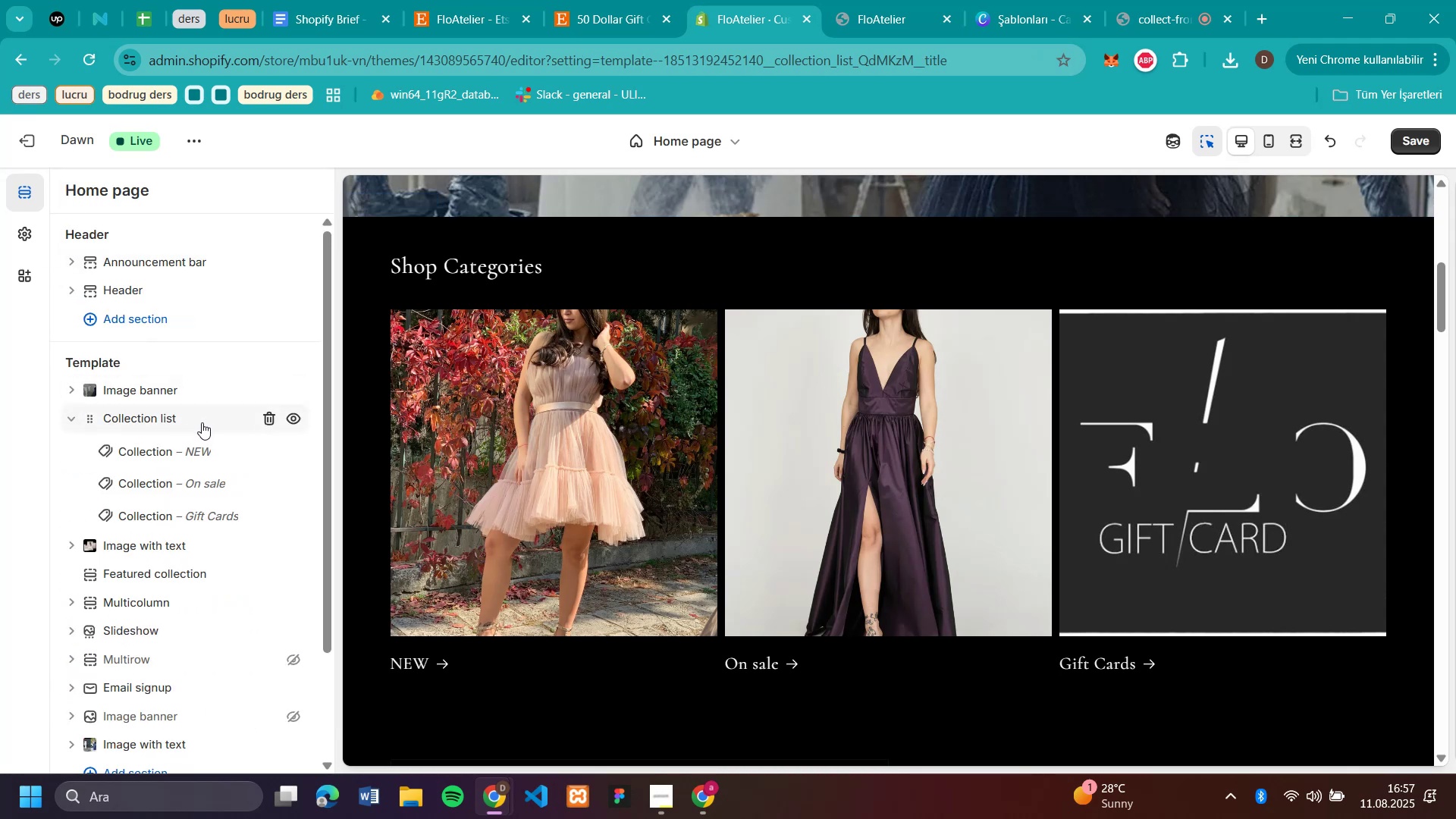 
scroll: coordinate [202, 422], scroll_direction: down, amount: 1.0
 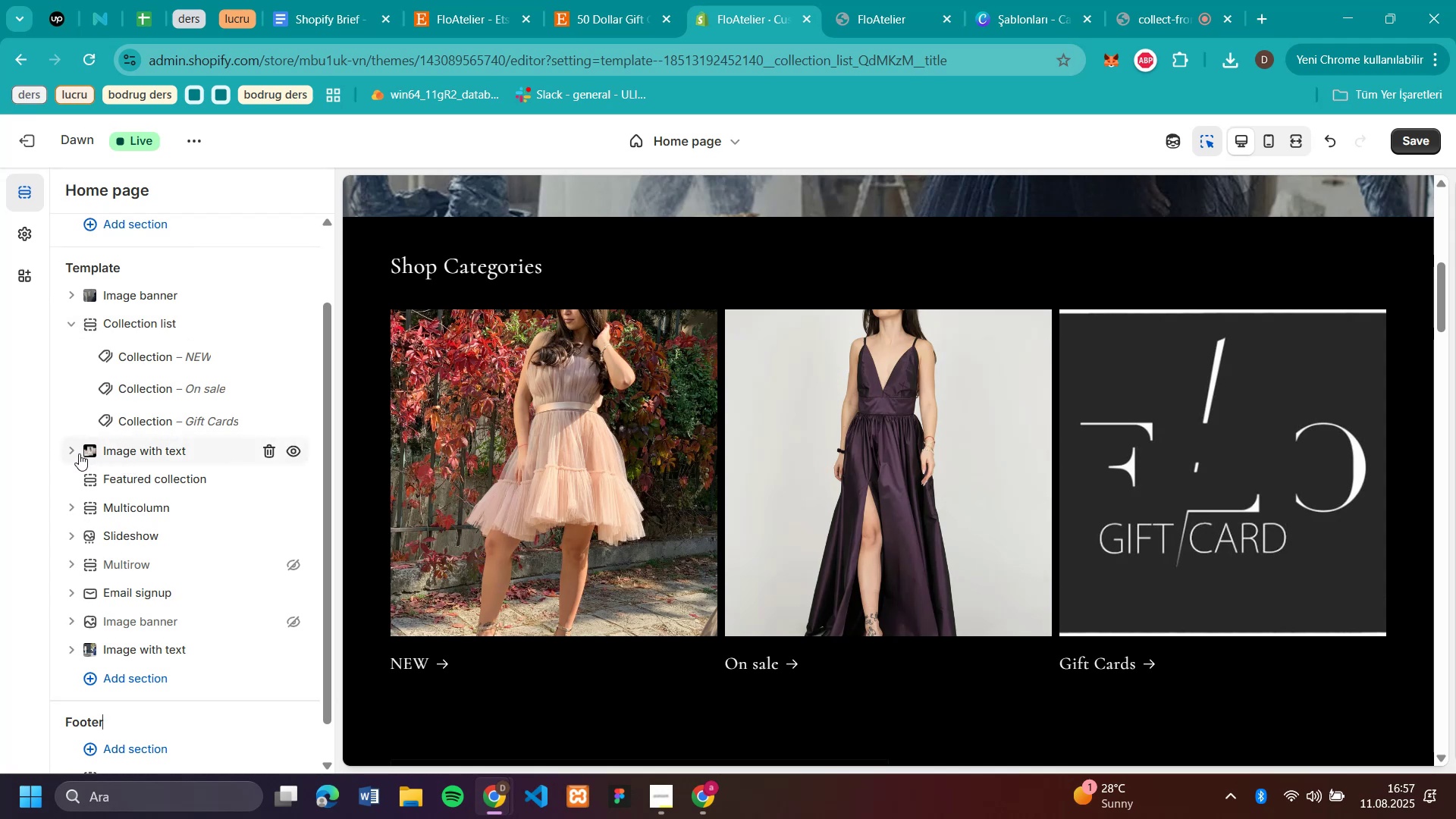 
left_click([70, 450])
 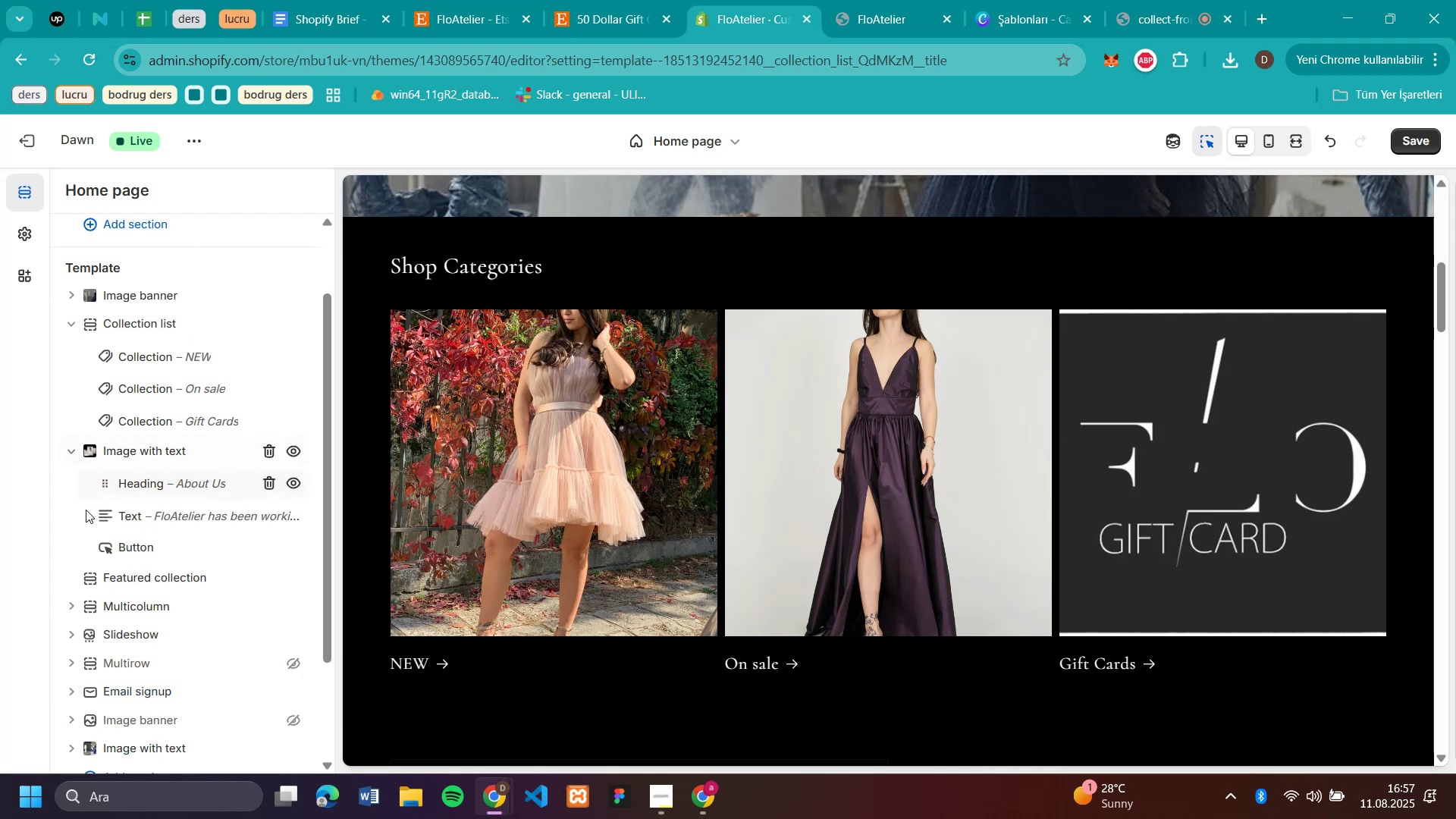 
scroll: coordinate [926, 483], scroll_direction: down, amount: 4.0
 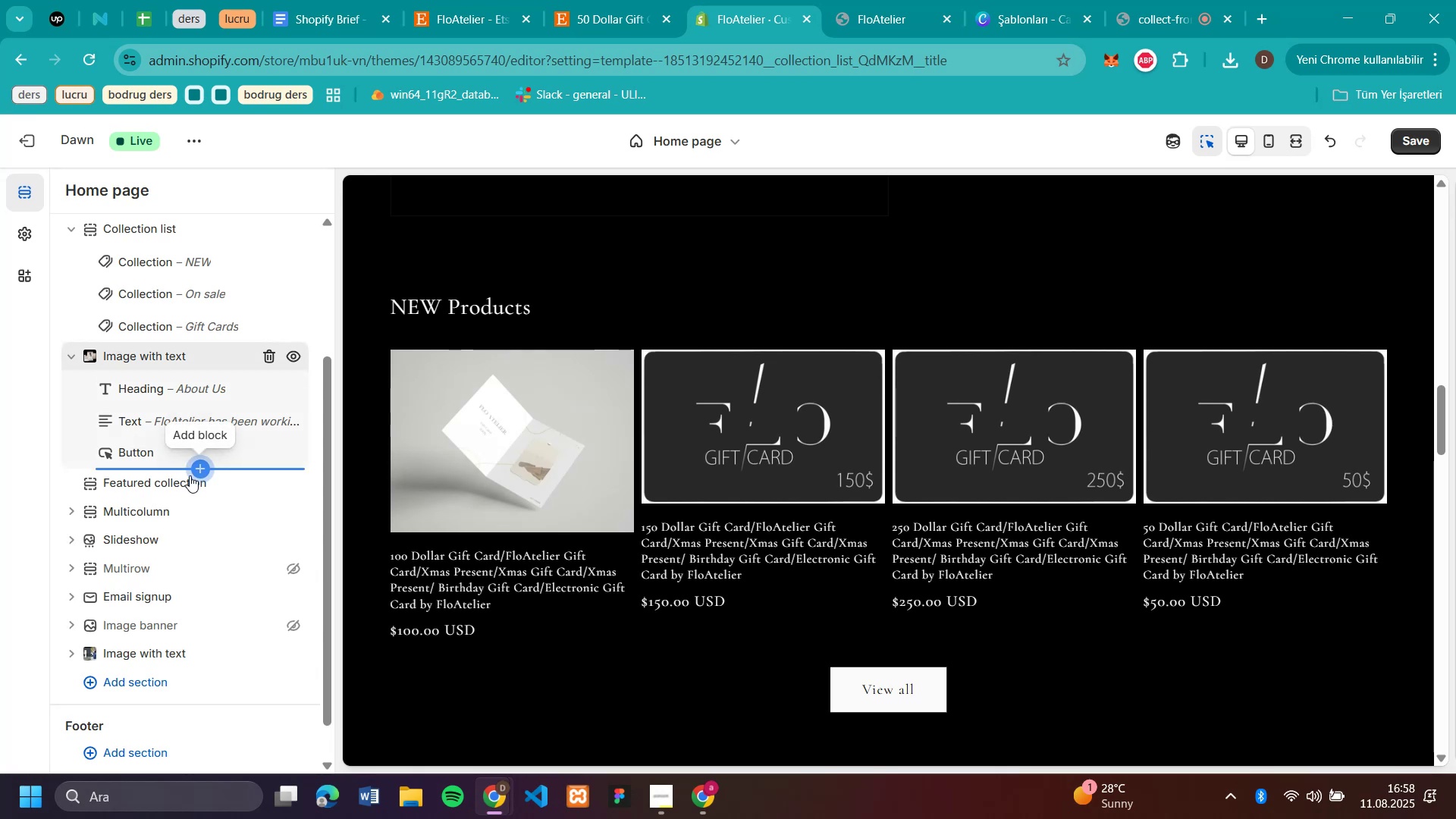 
left_click([152, 479])
 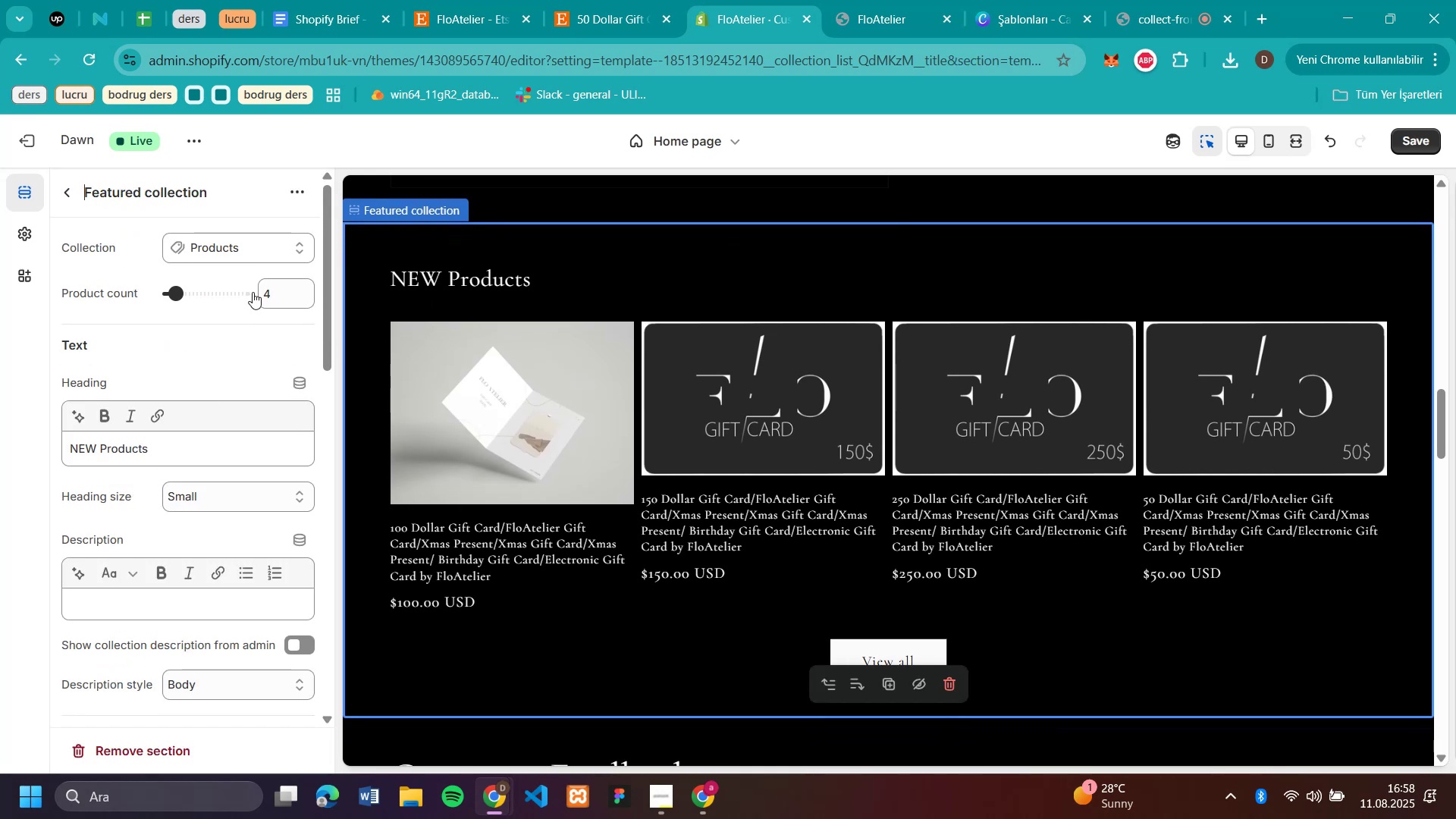 
left_click([264, 237])
 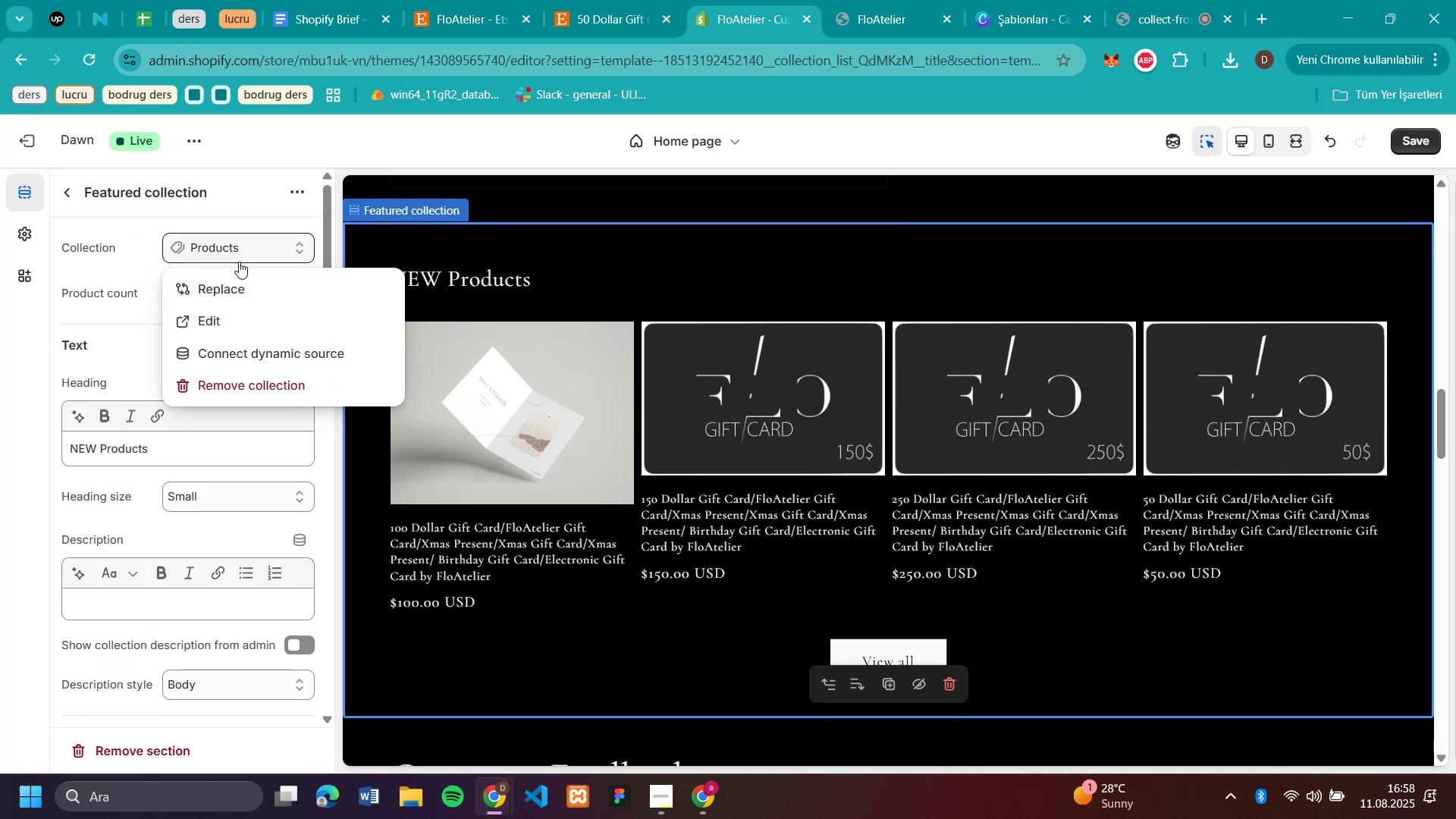 
wait(5.9)
 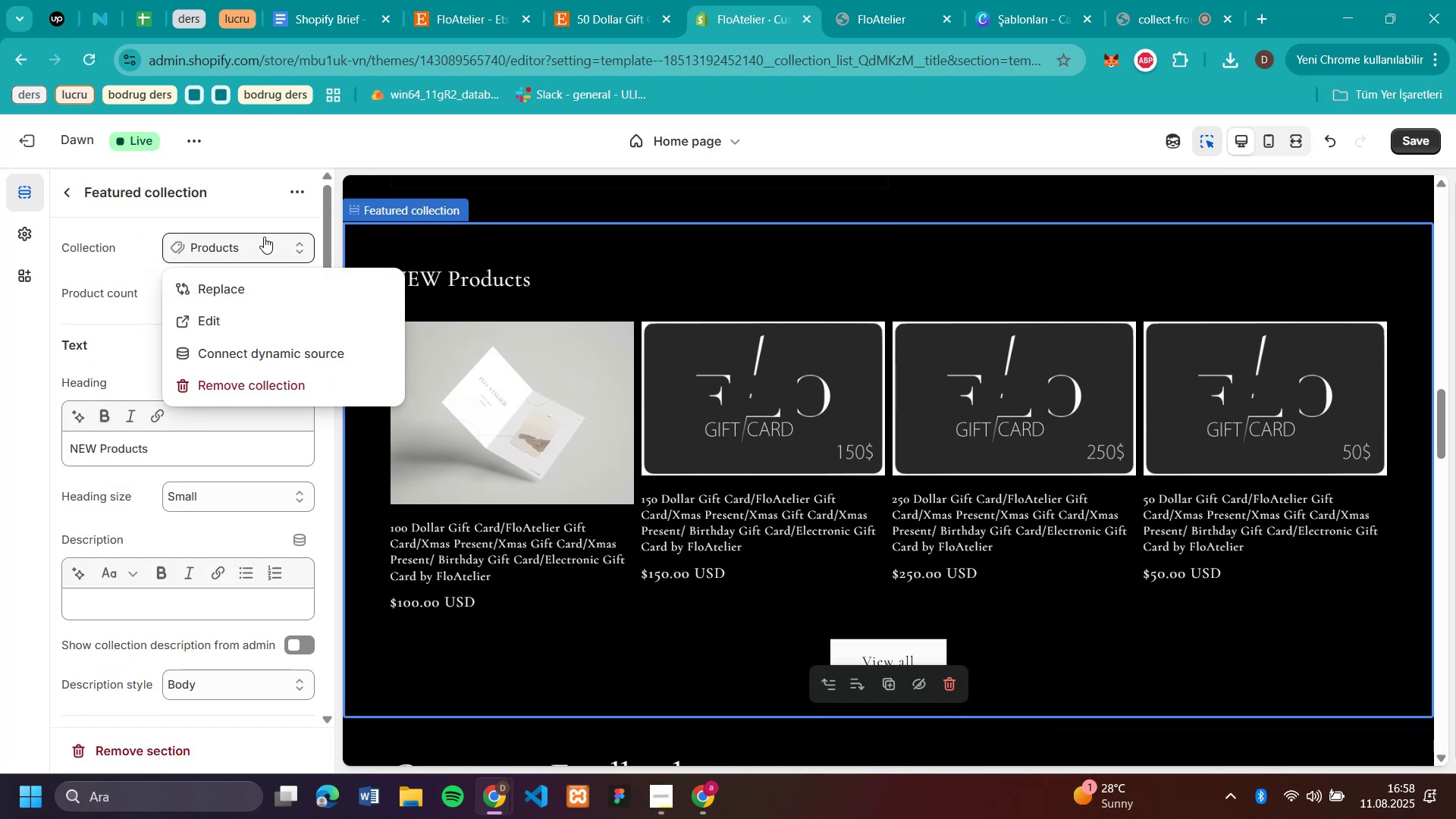 
left_click([218, 334])
 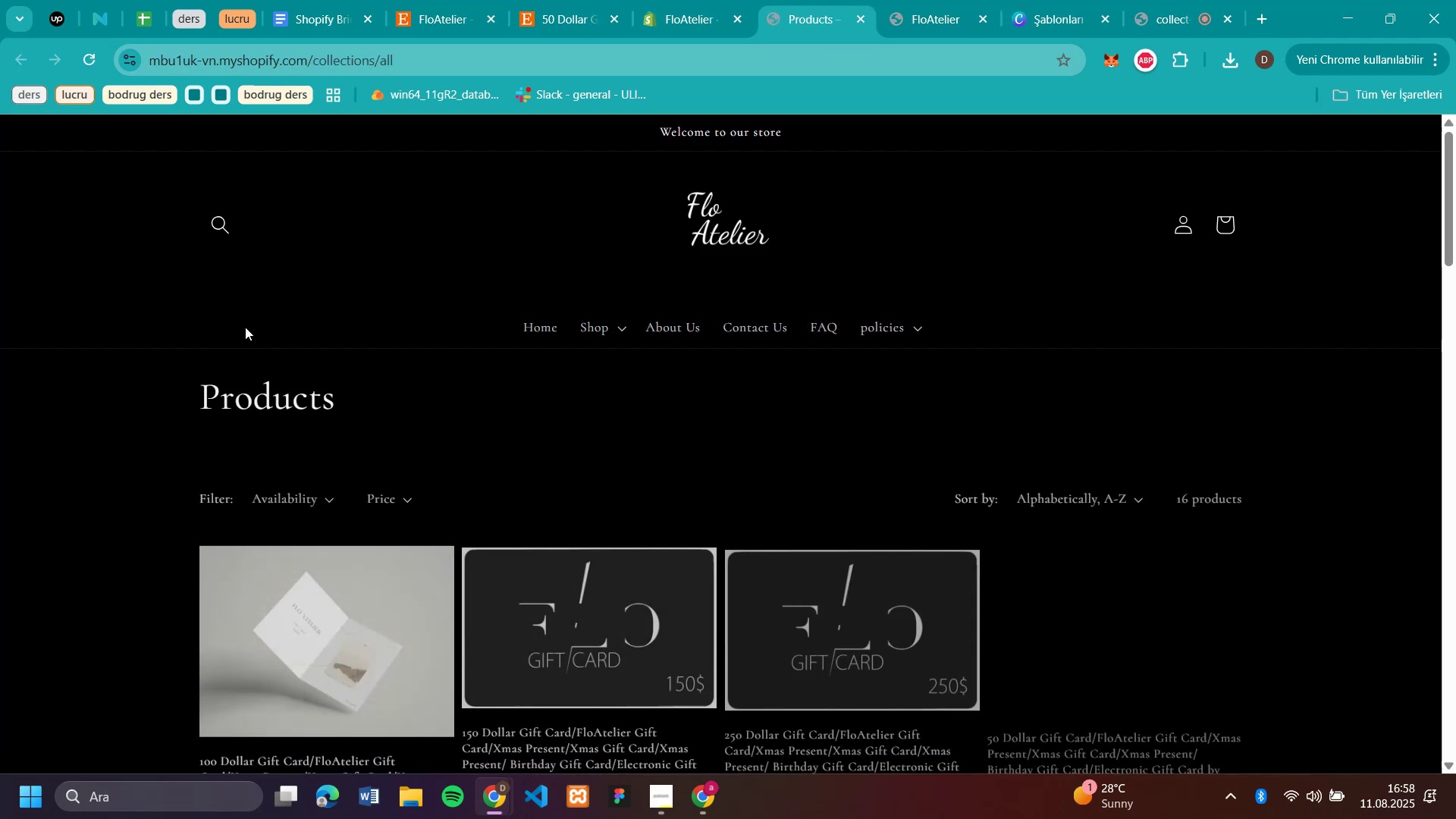 
scroll: coordinate [1346, 509], scroll_direction: down, amount: 7.0
 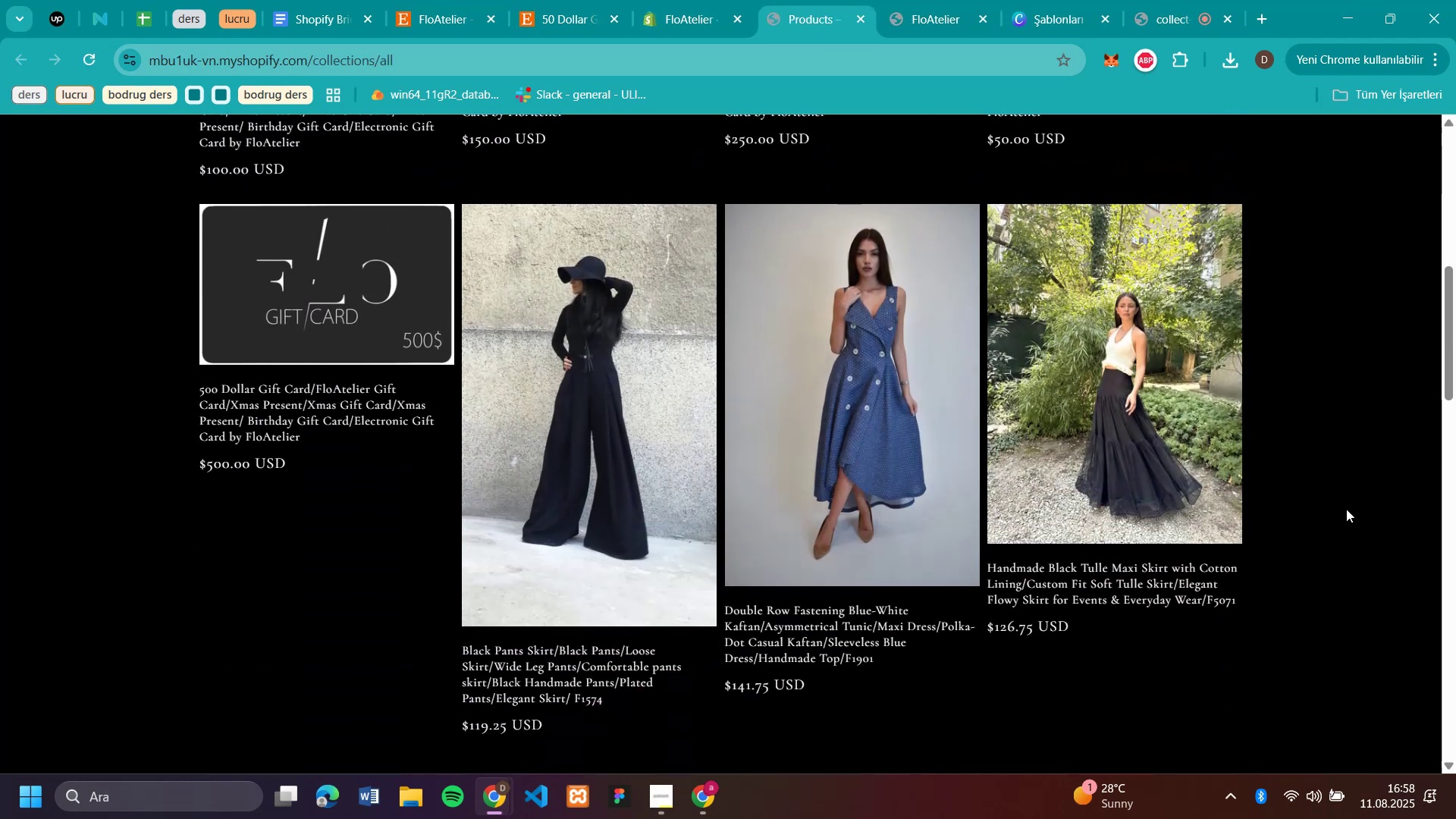 
scroll: coordinate [1063, 435], scroll_direction: up, amount: 12.0
 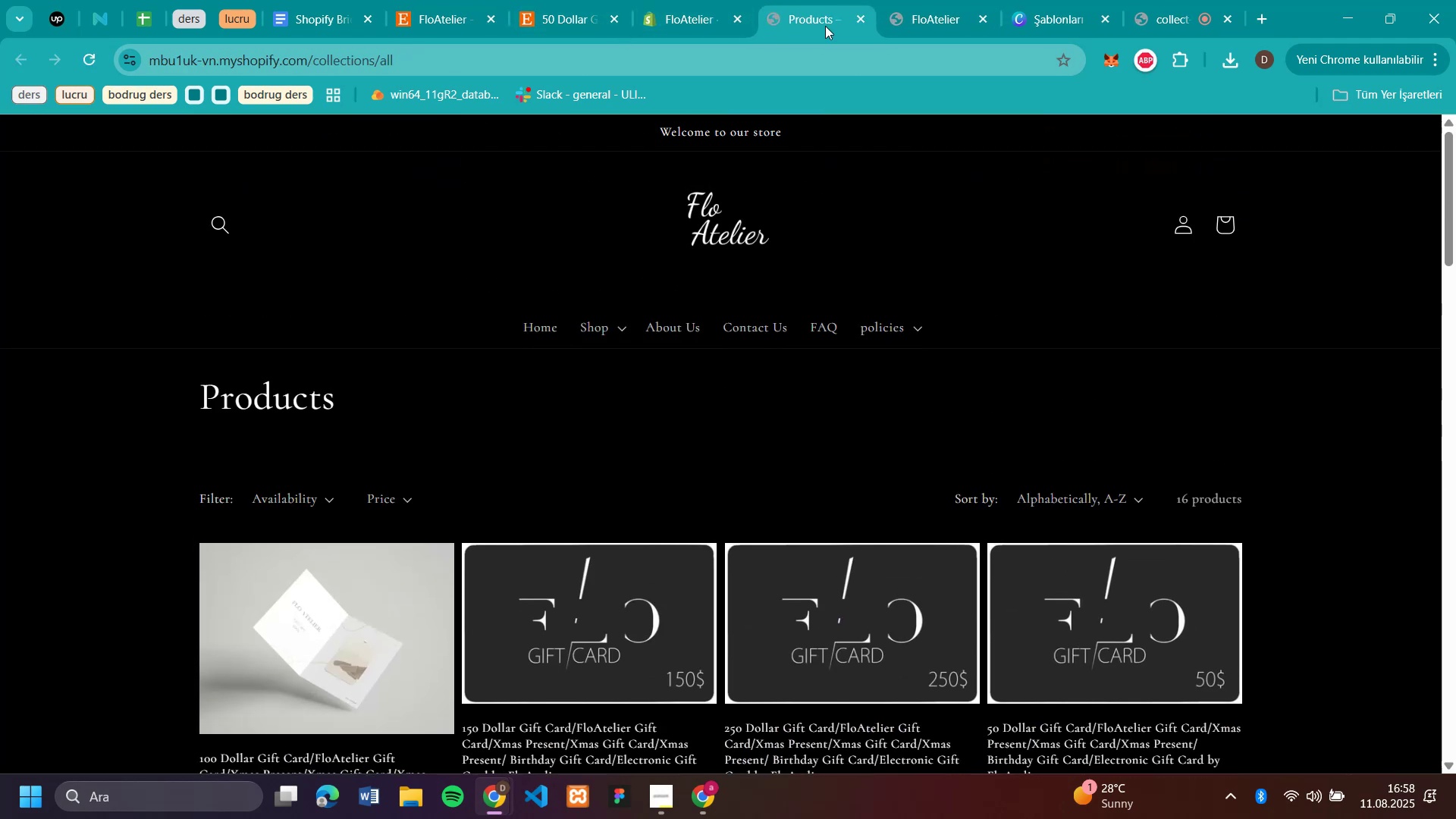 
left_click([826, 24])
 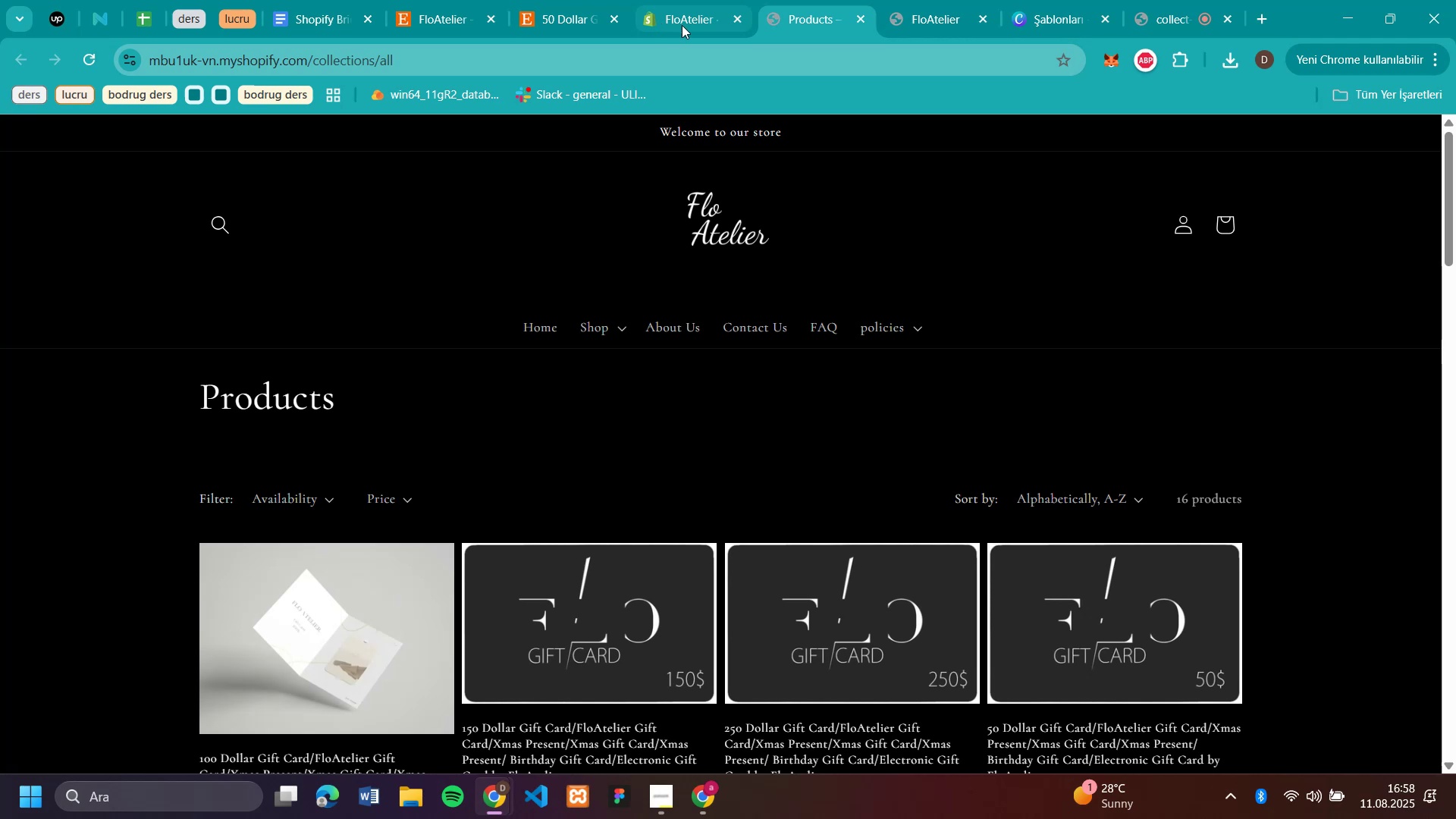 
left_click([683, 25])
 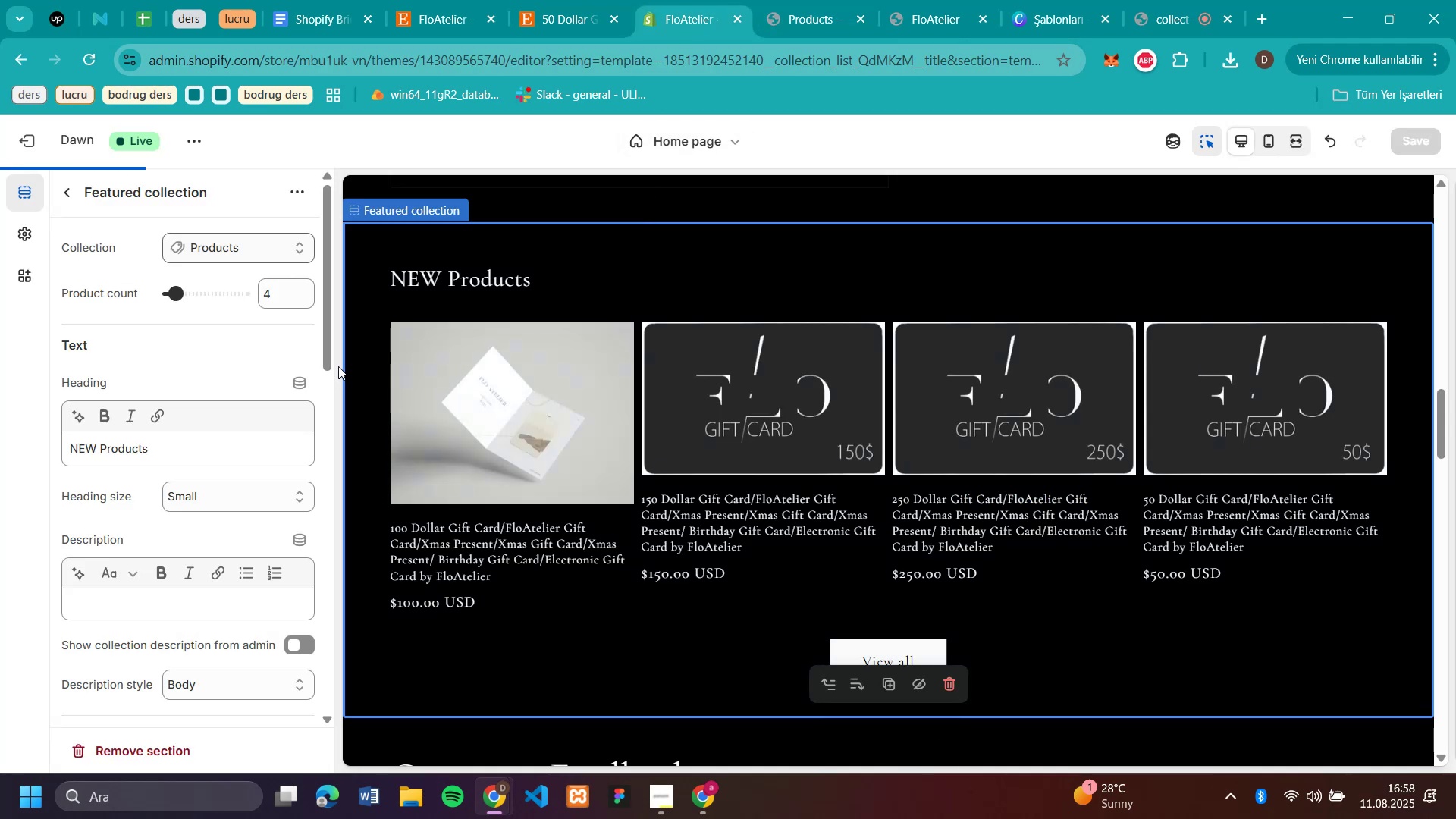 
scroll: coordinate [752, 394], scroll_direction: down, amount: 4.0
 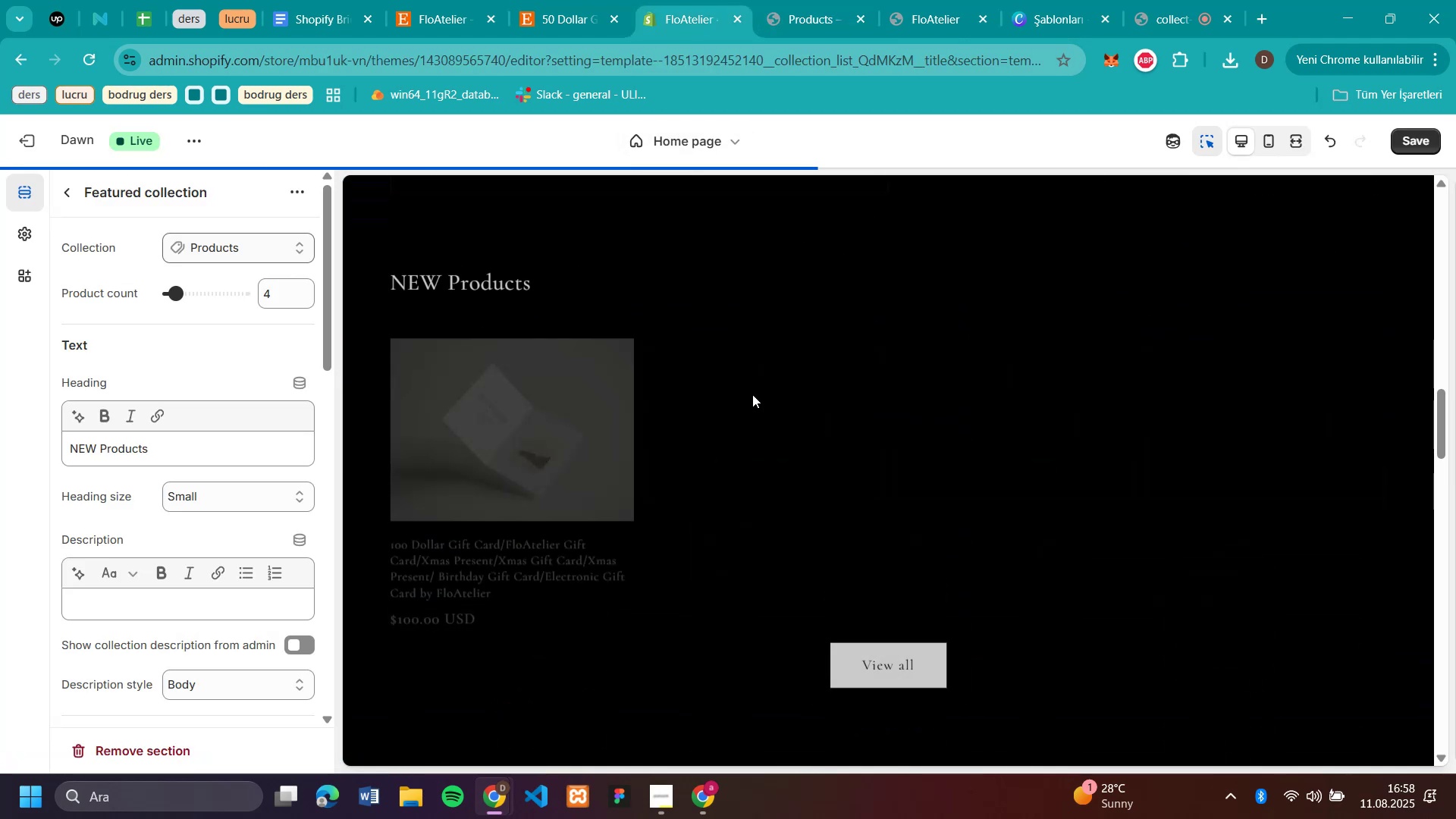 
scroll: coordinate [752, 394], scroll_direction: none, amount: 0.0
 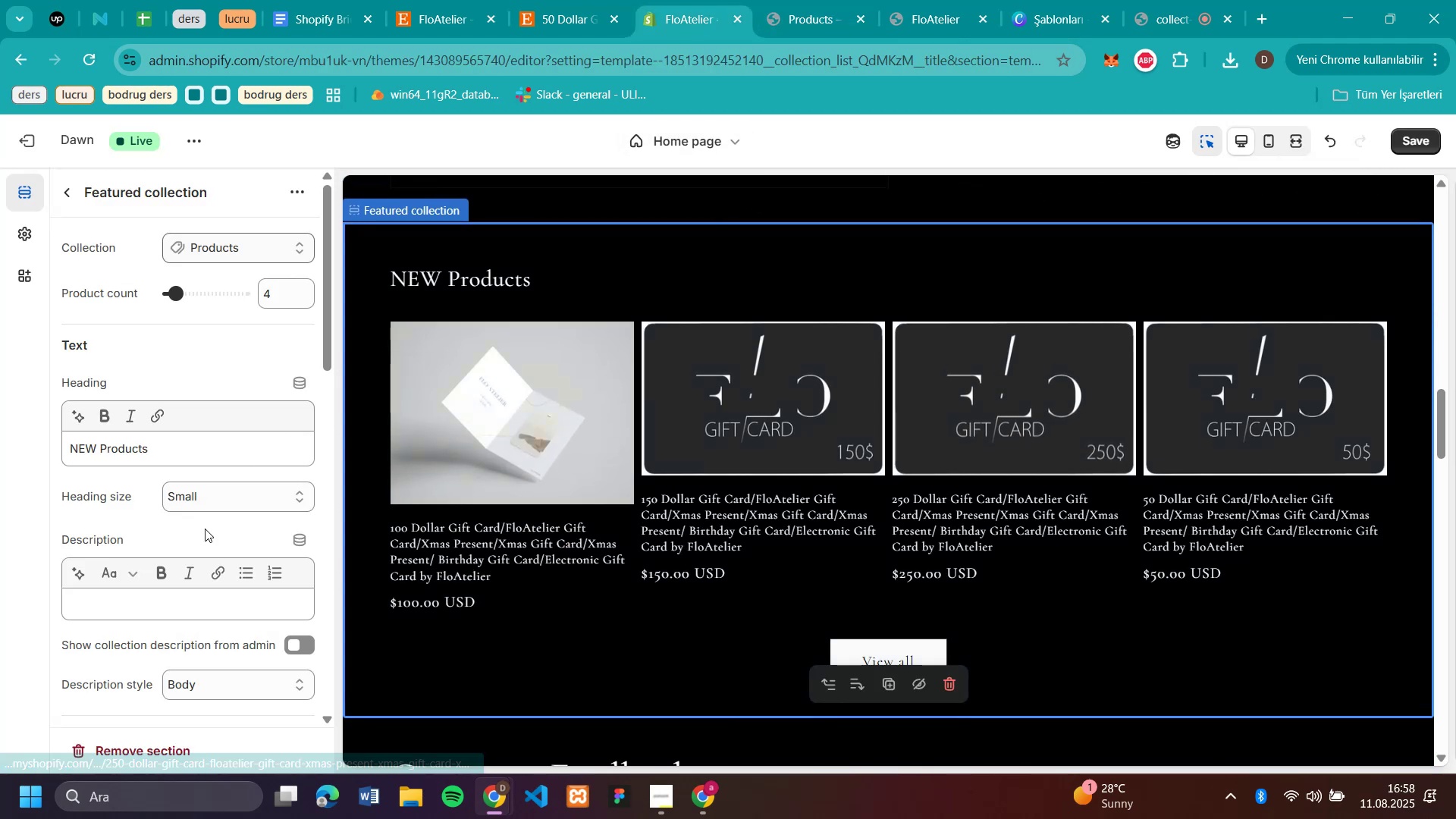 
scroll: coordinate [172, 508], scroll_direction: down, amount: 15.0
 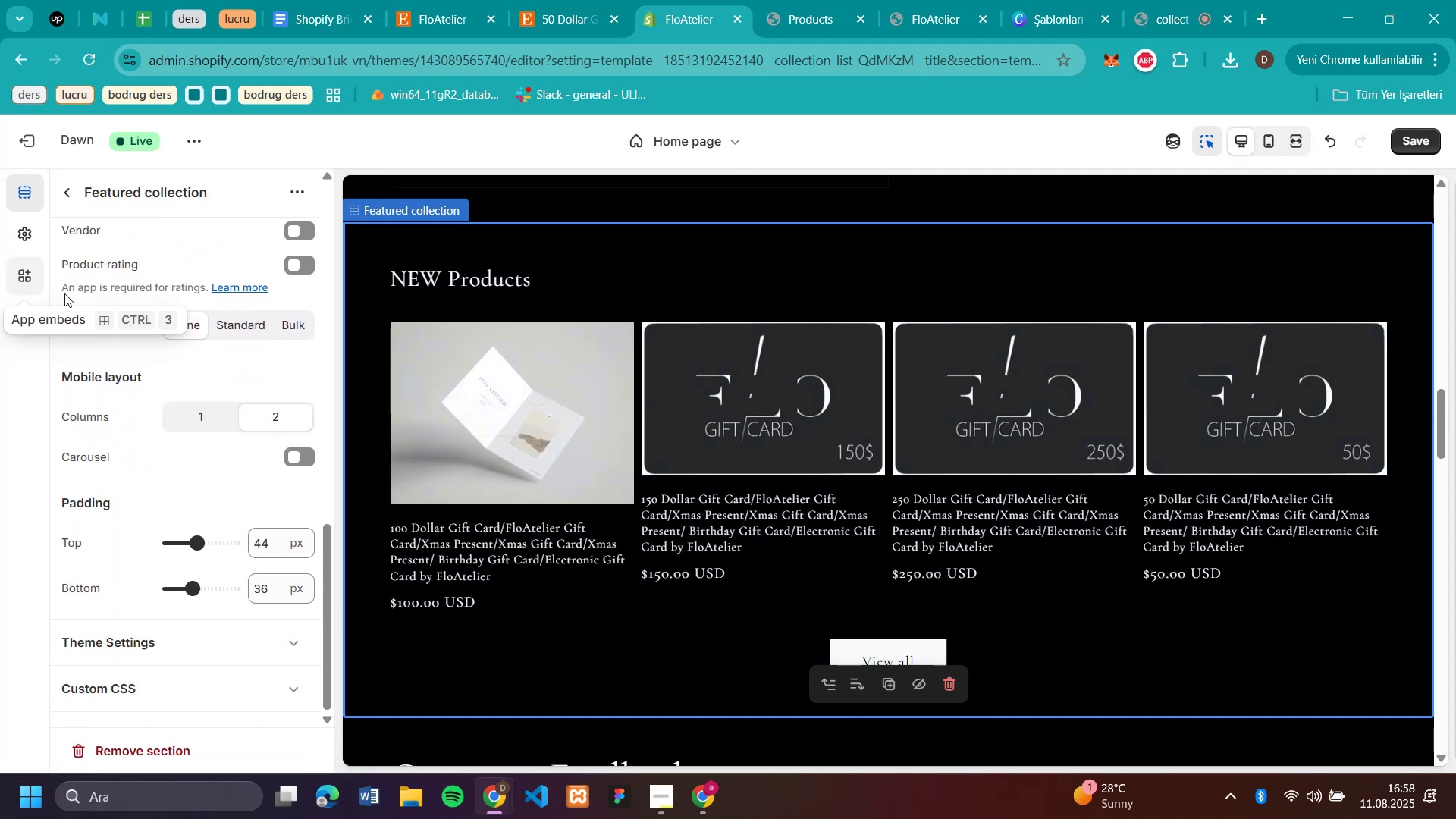 
wait(5.98)
 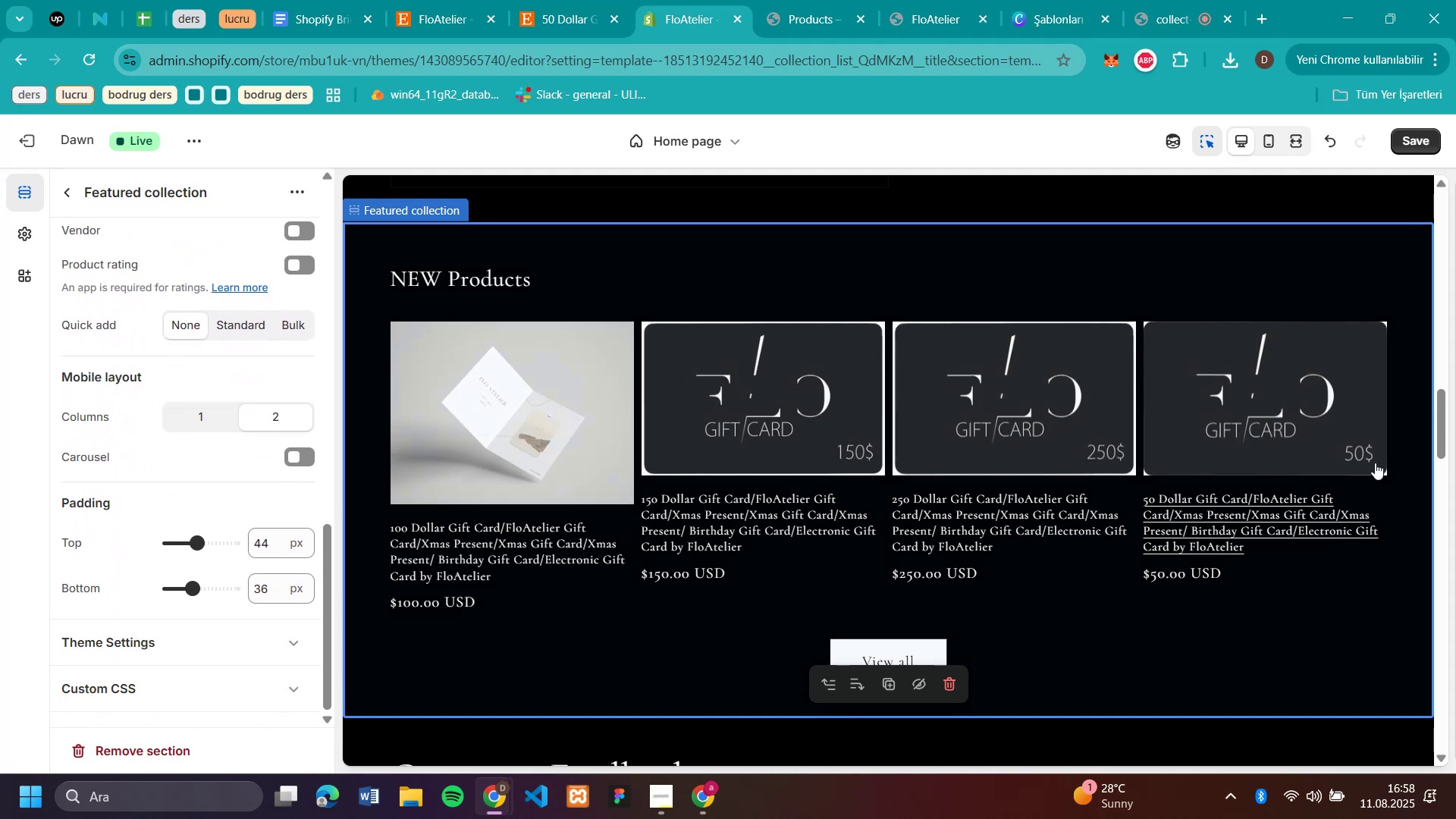 
left_click([64, 193])
 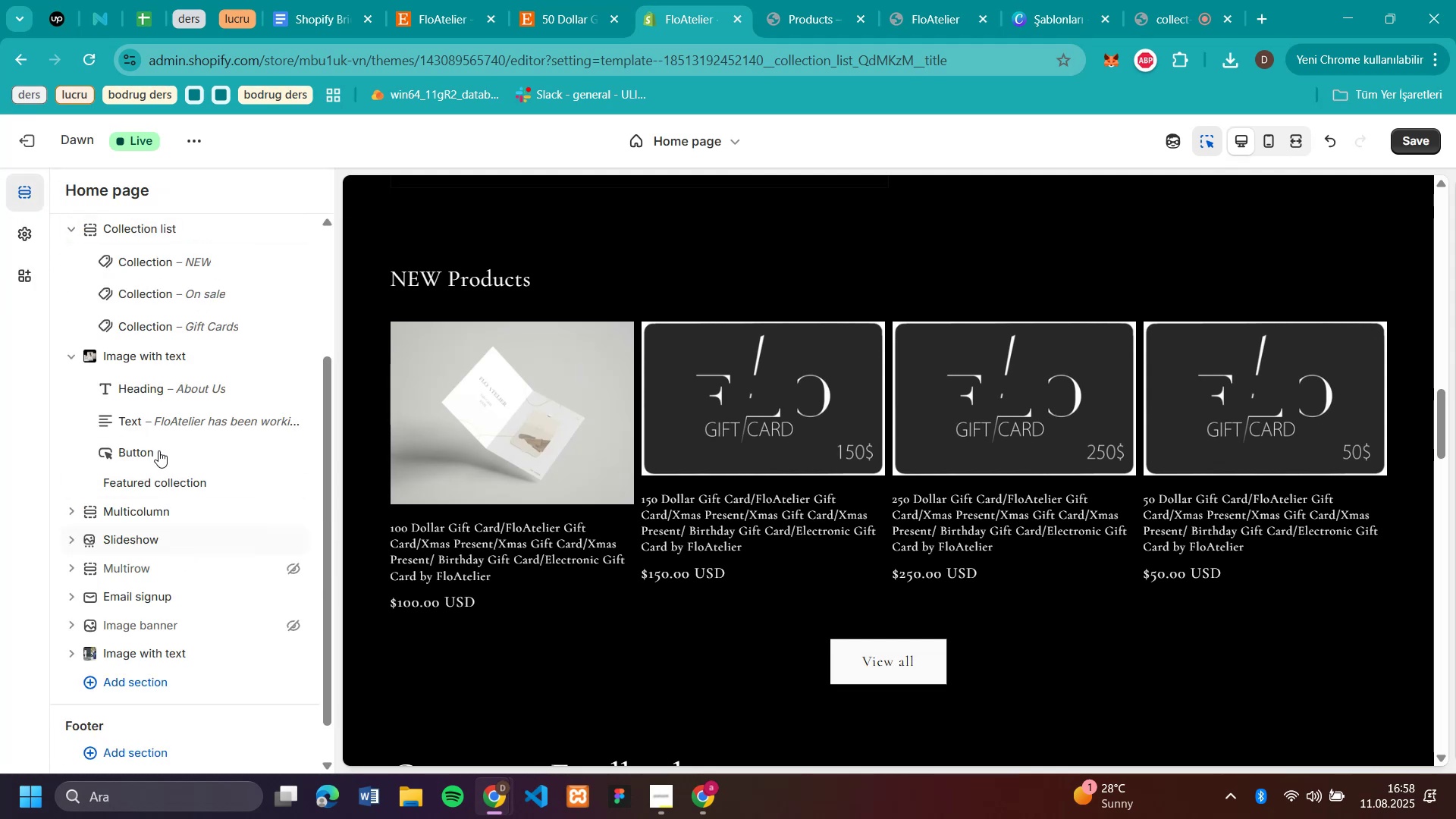 
scroll: coordinate [1046, 485], scroll_direction: down, amount: 17.0
 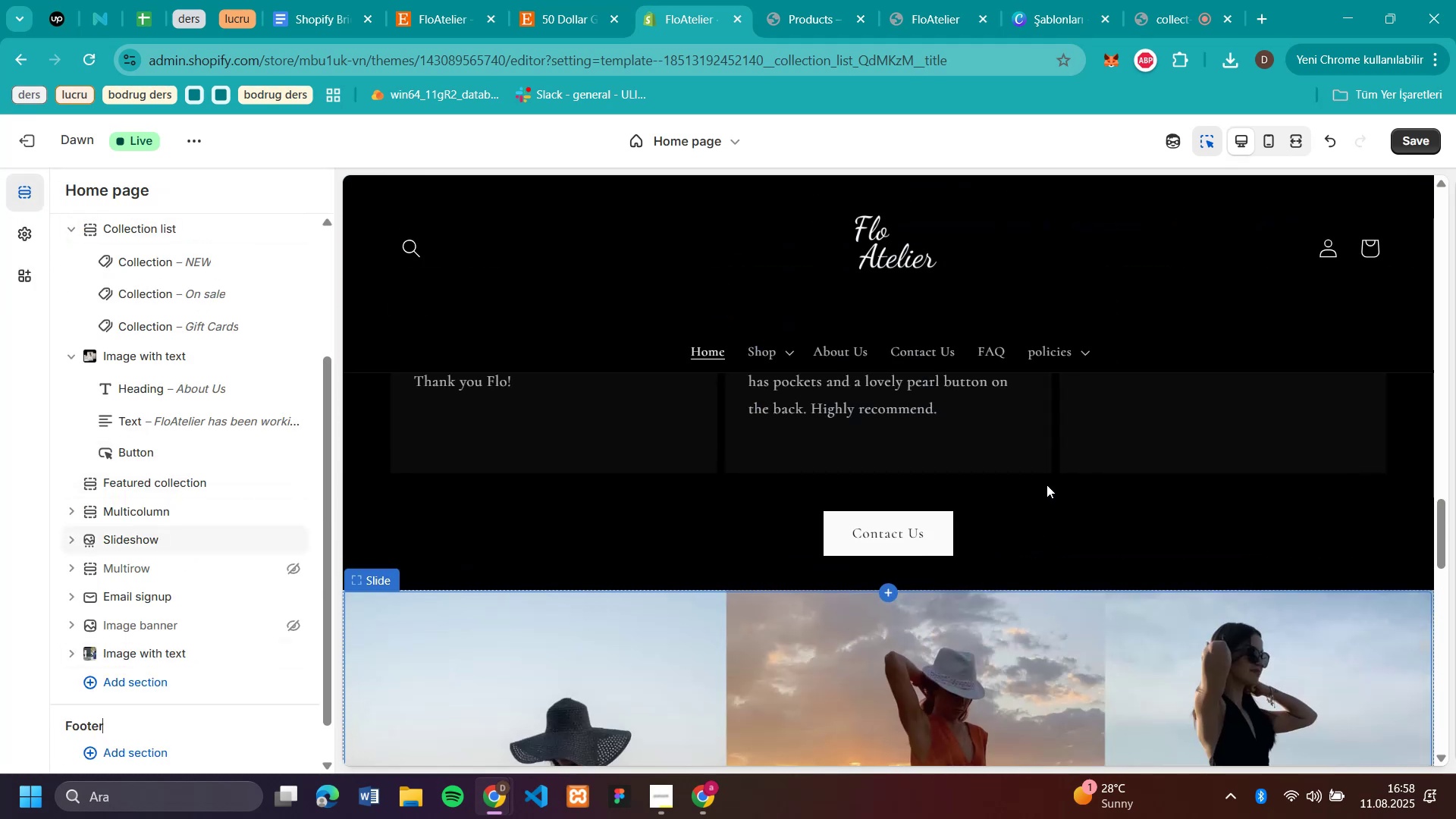 
scroll: coordinate [1046, 485], scroll_direction: up, amount: 13.0
 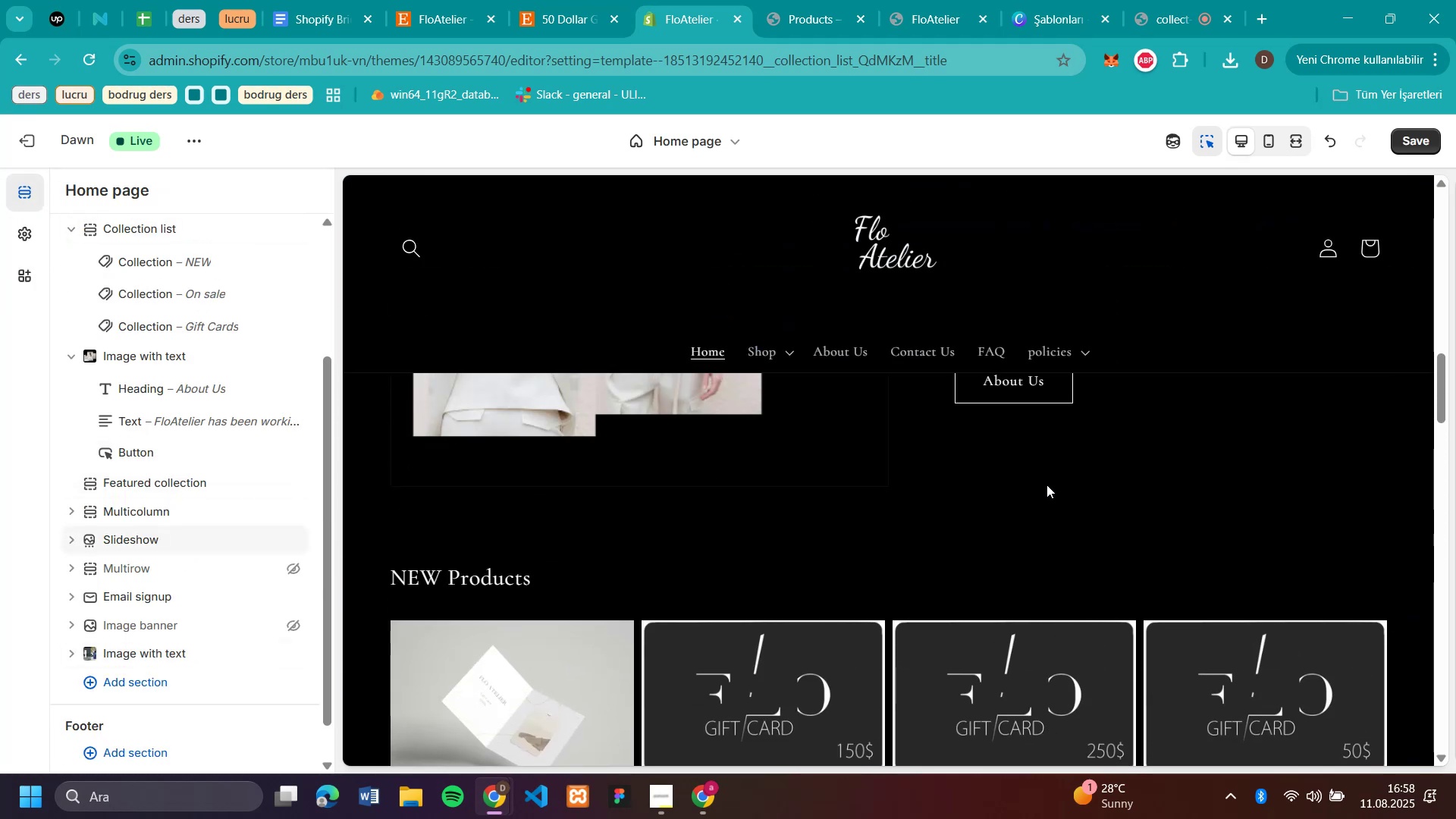 
scroll: coordinate [1046, 485], scroll_direction: down, amount: 3.0
 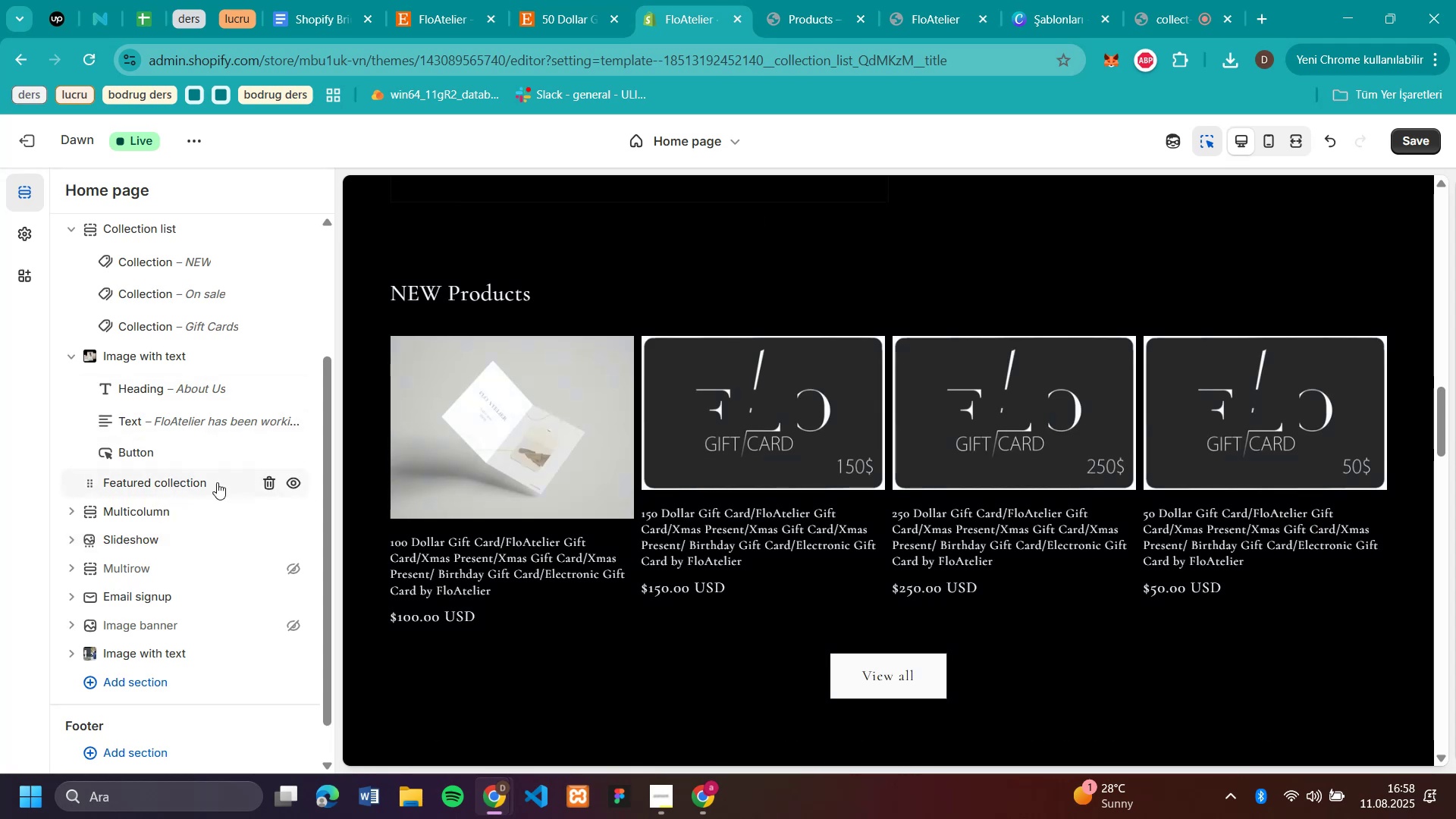 
wait(6.38)
 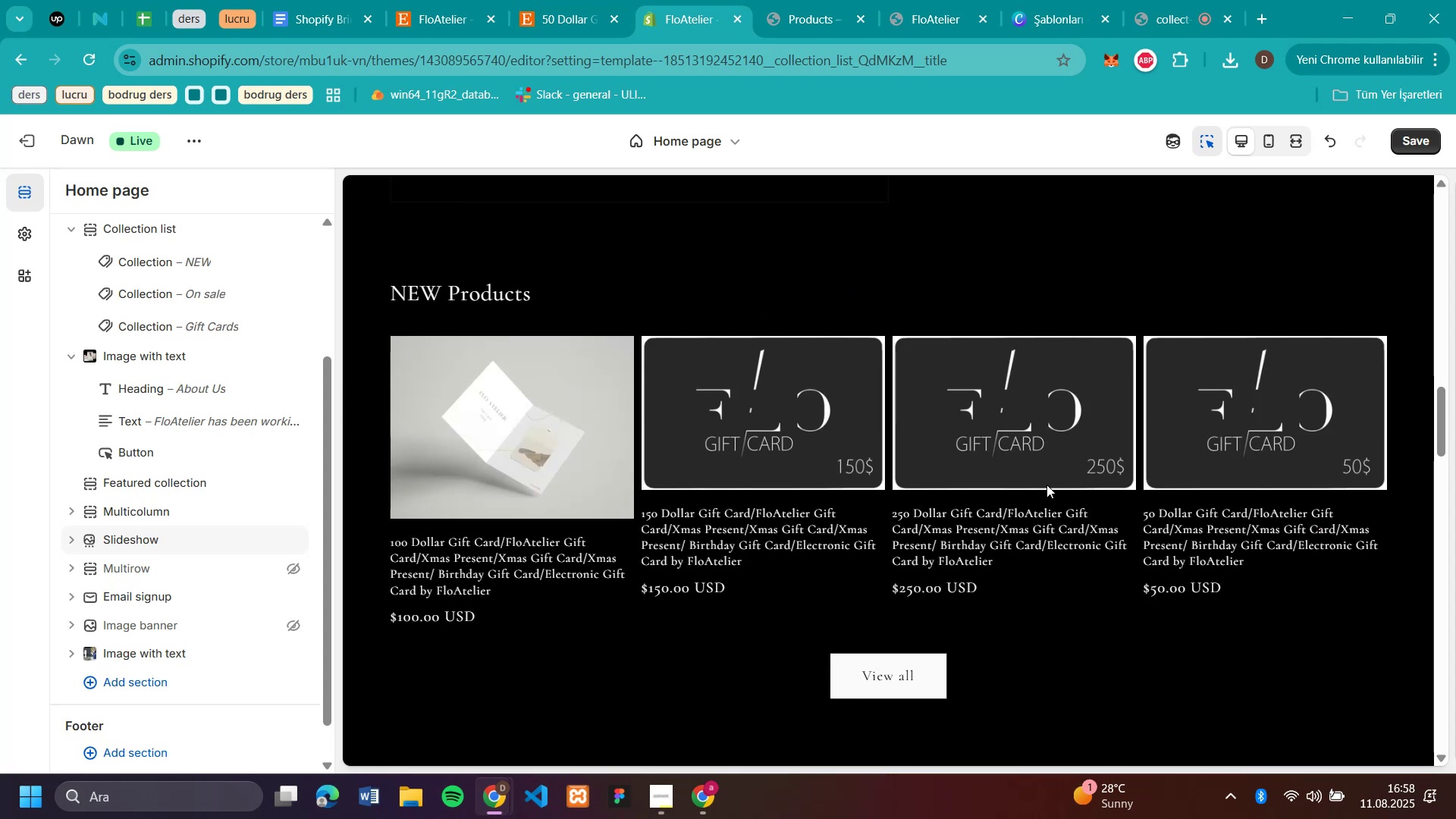 
left_click([87, 479])
 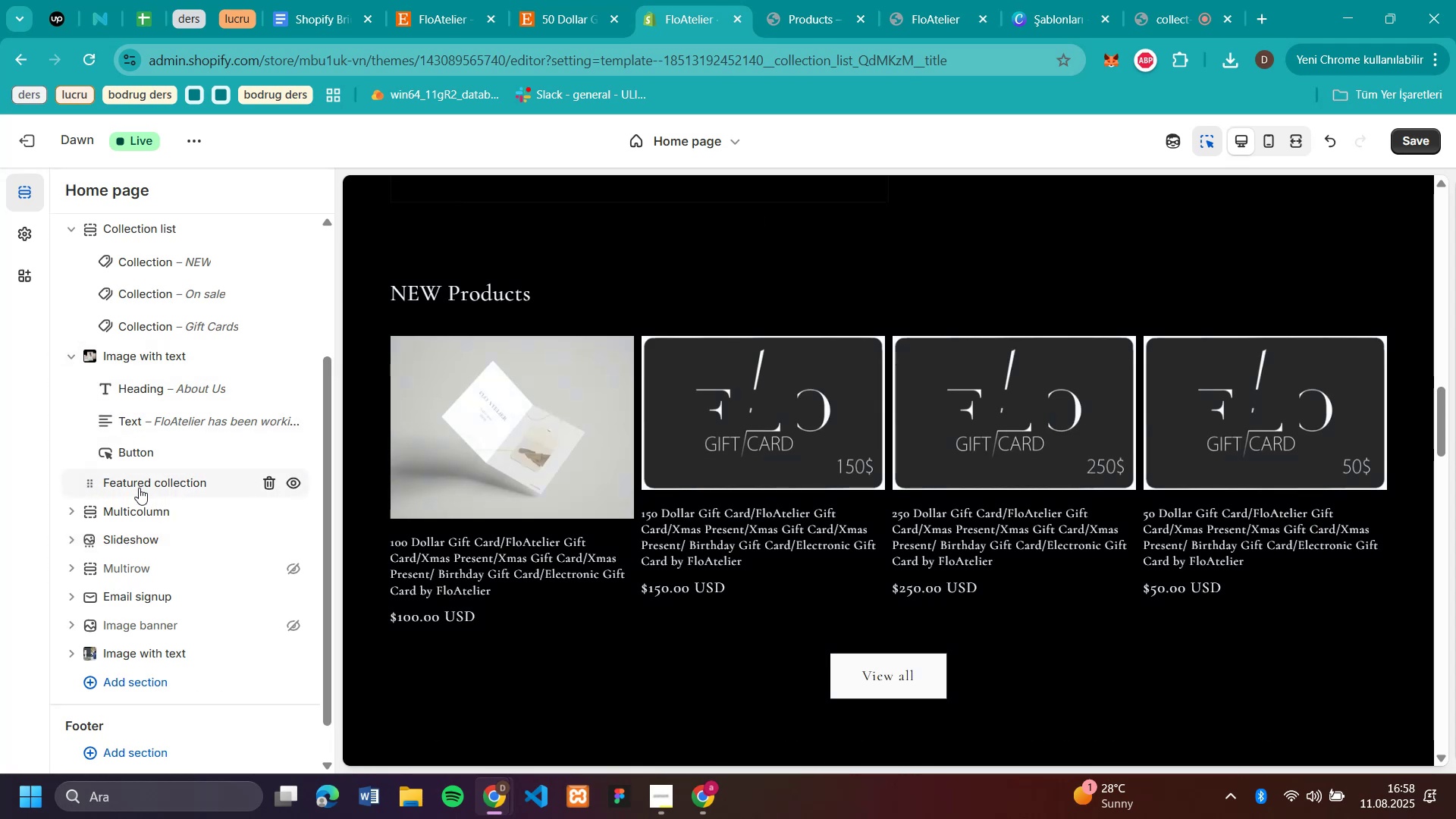 
left_click([139, 488])
 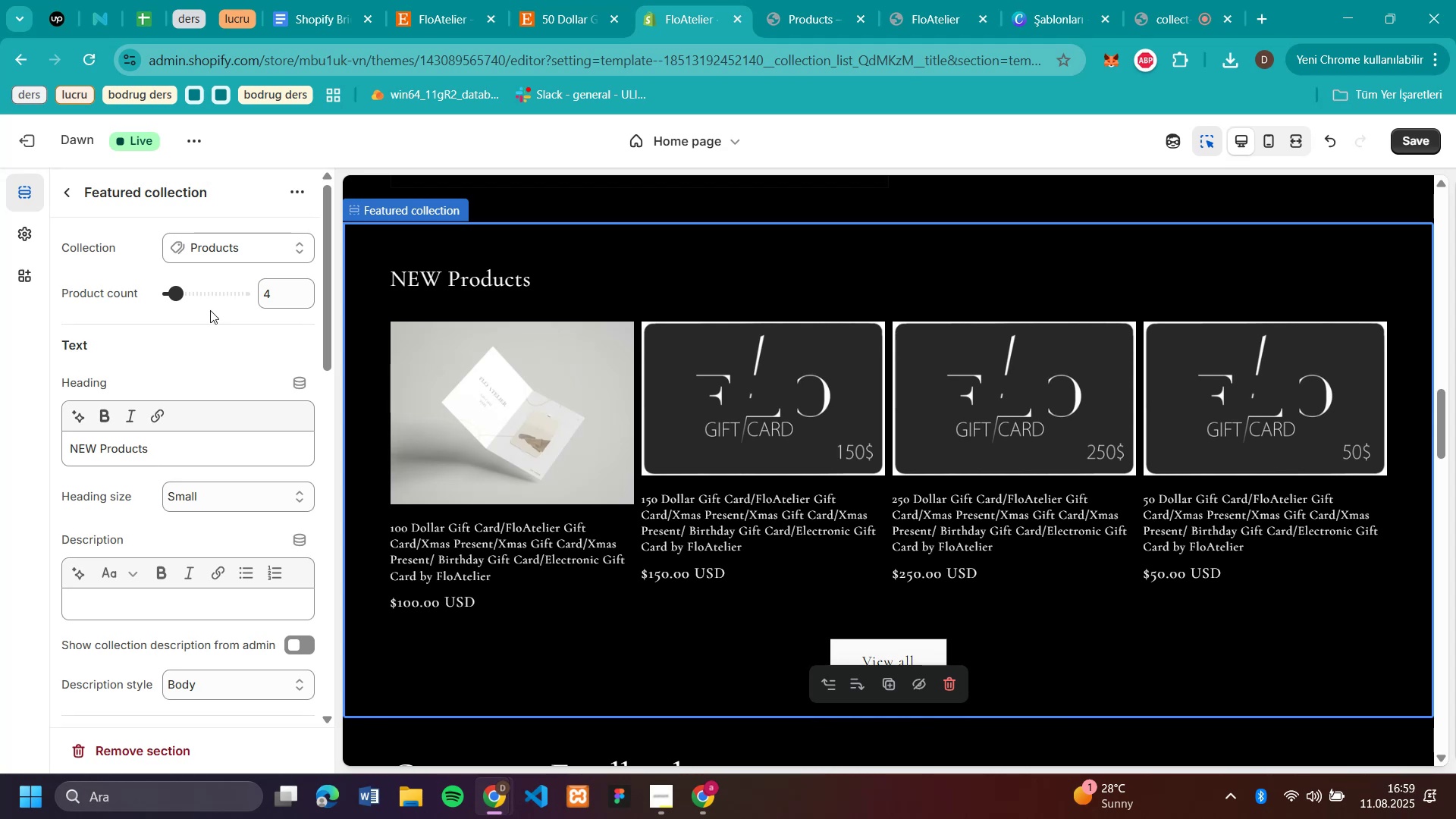 
wait(6.91)
 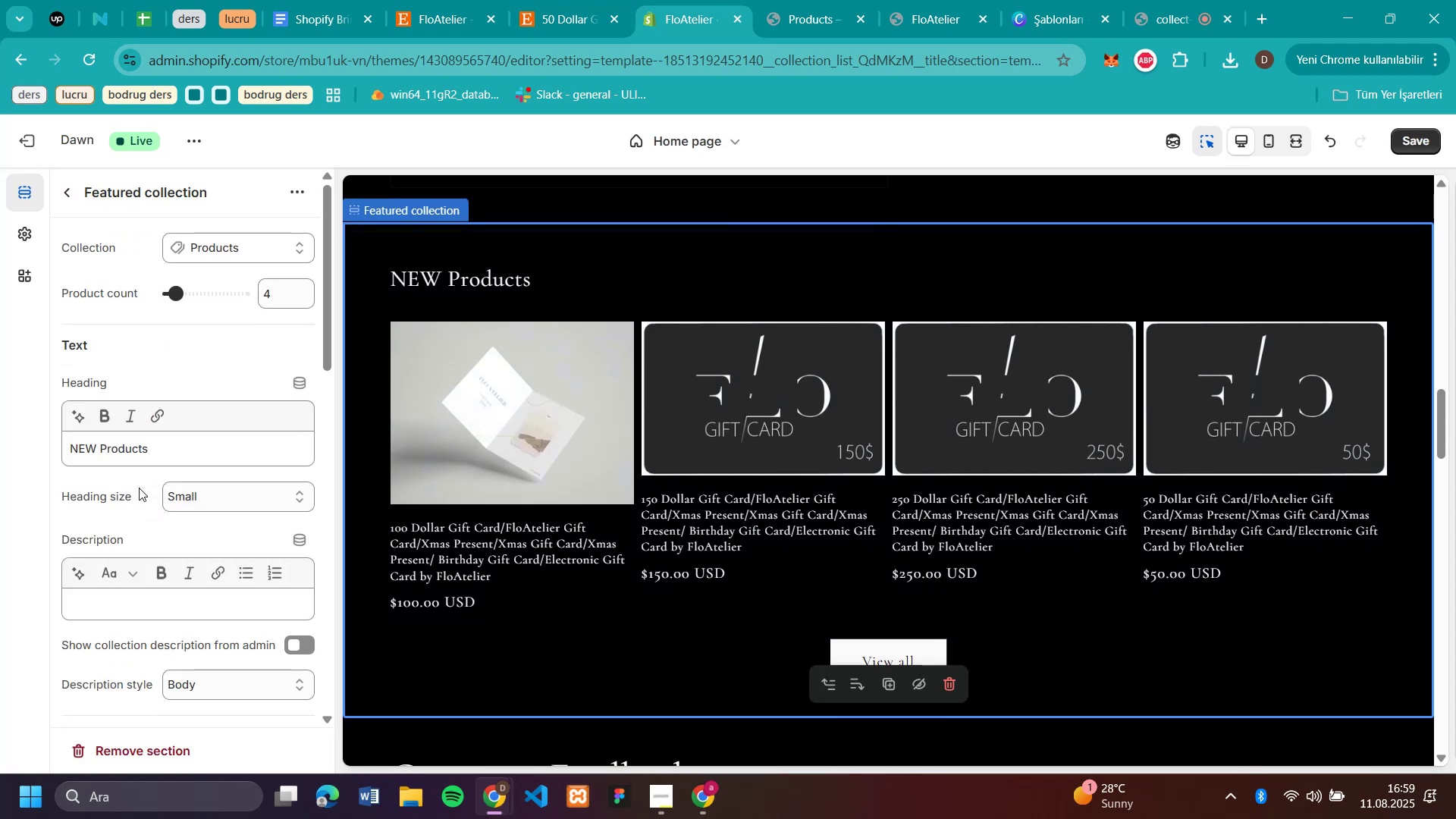 
left_click([297, 256])
 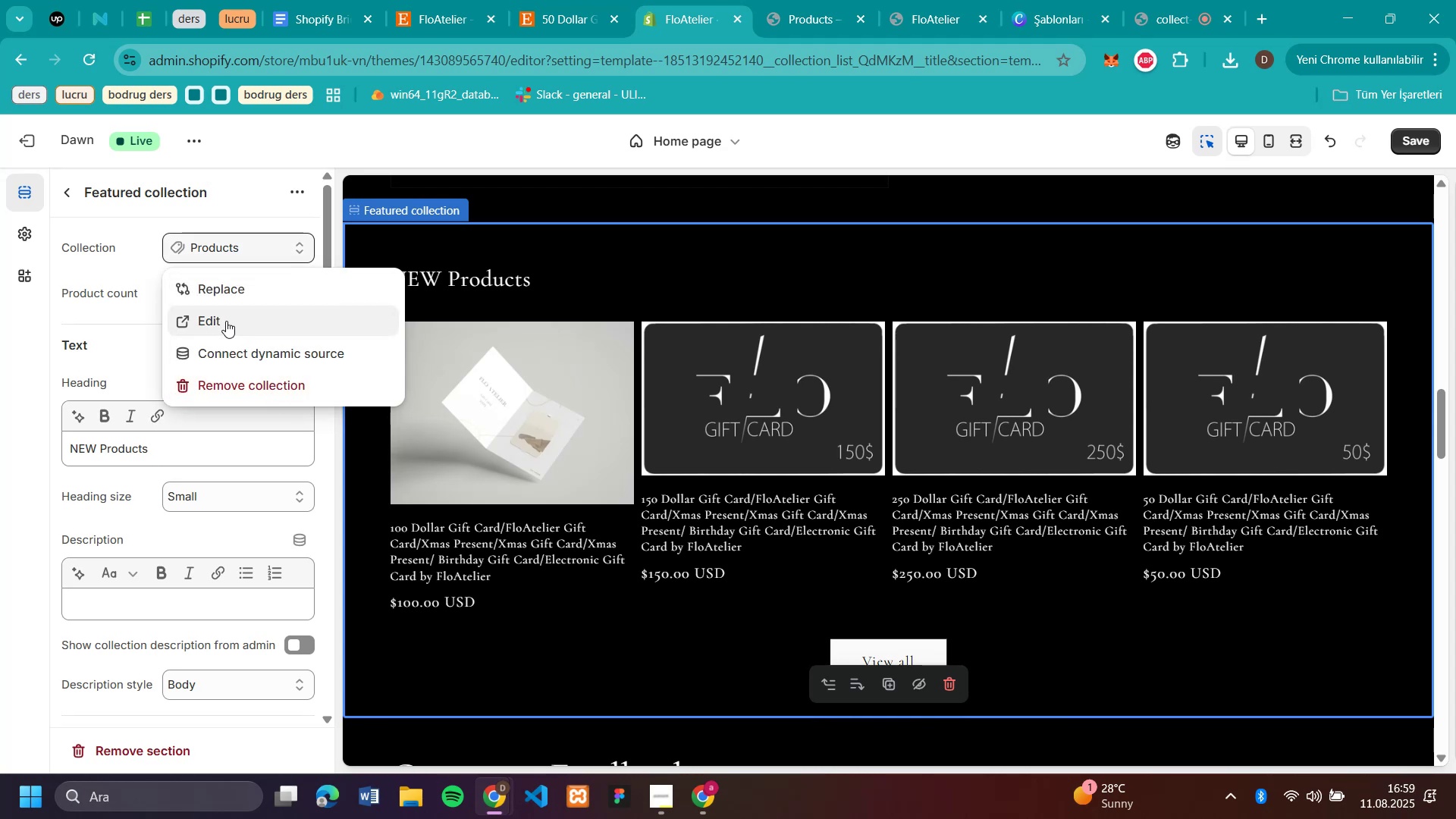 
left_click([221, 278])
 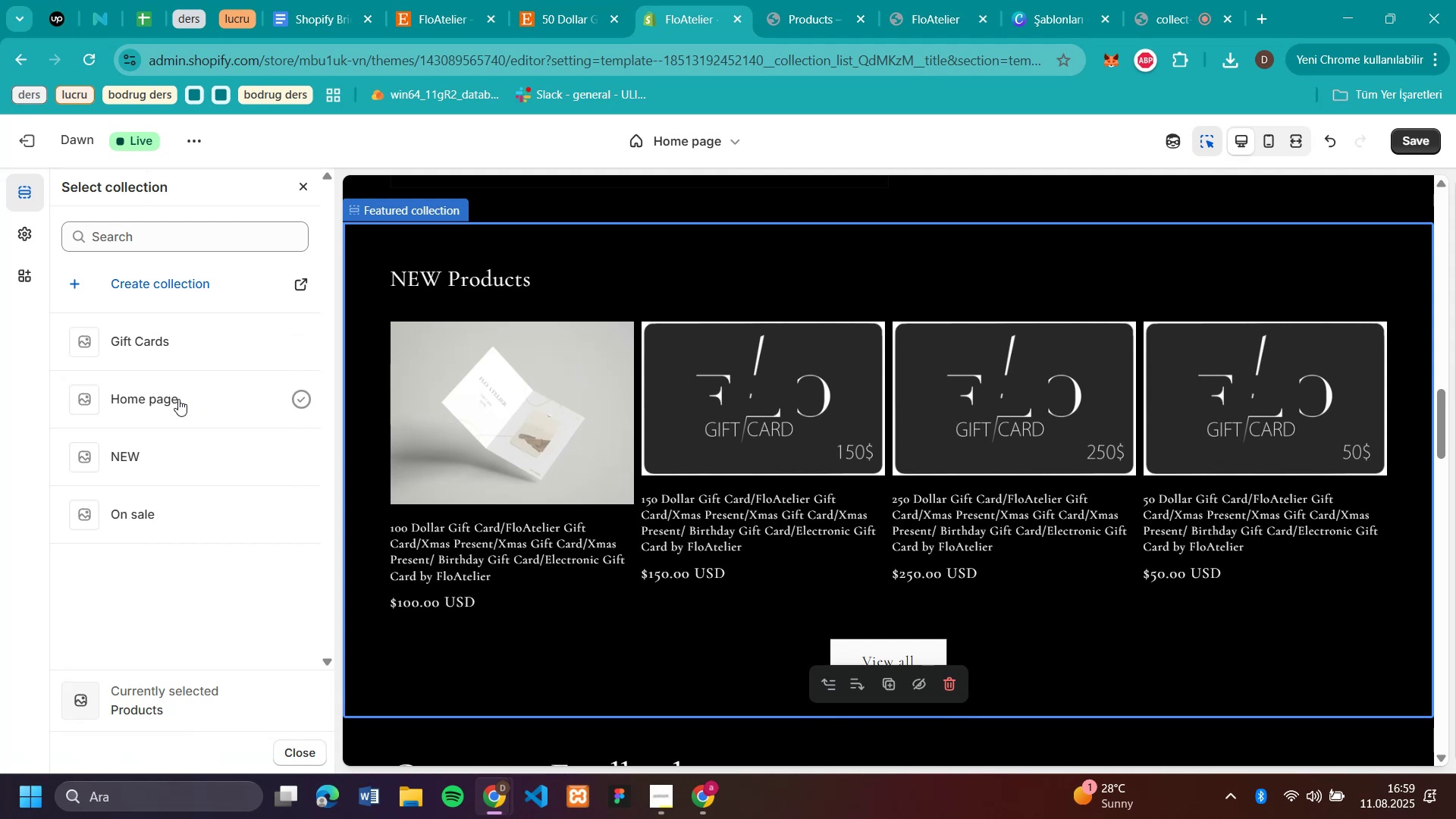 
left_click([140, 453])
 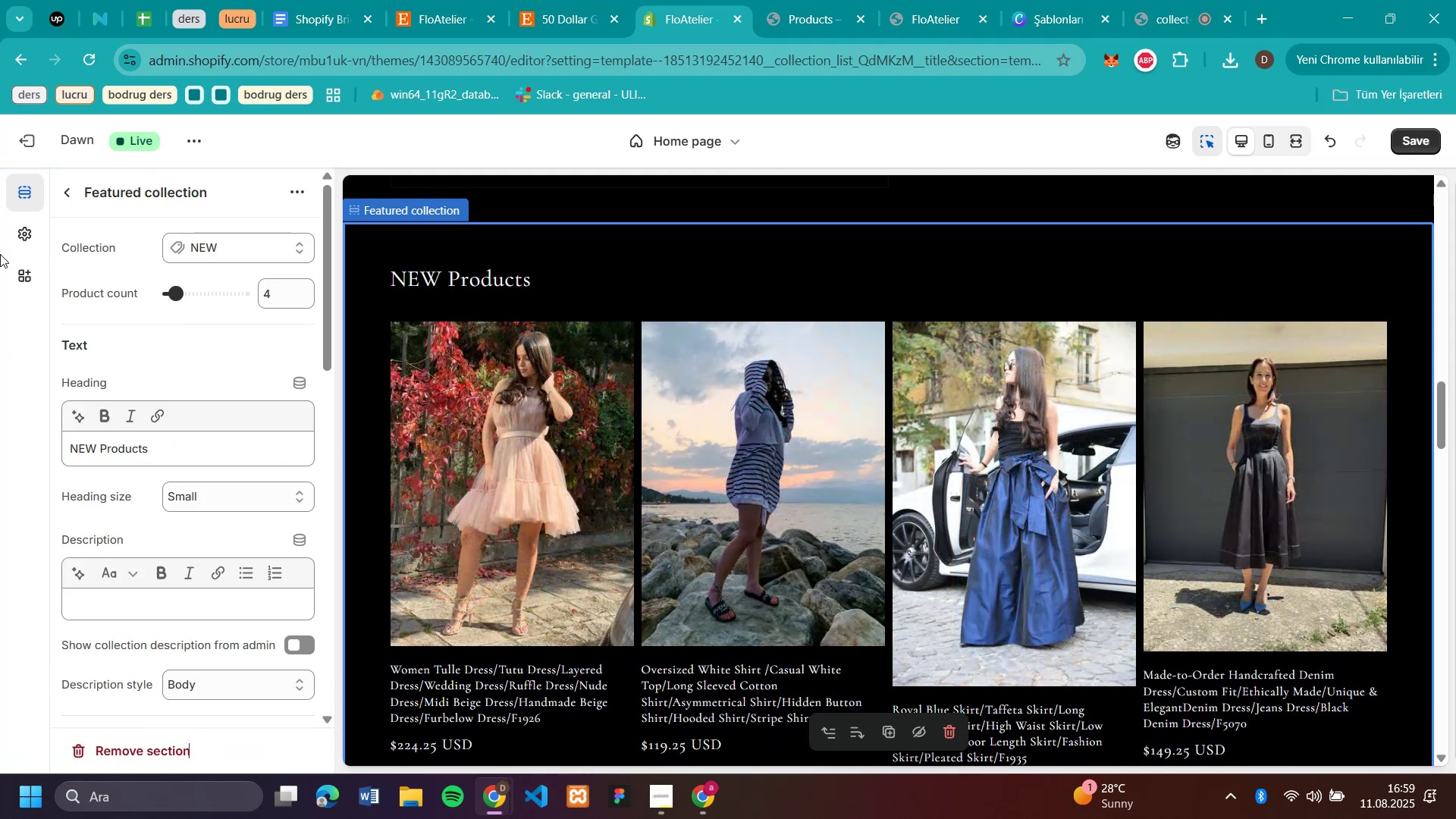 
wait(5.57)
 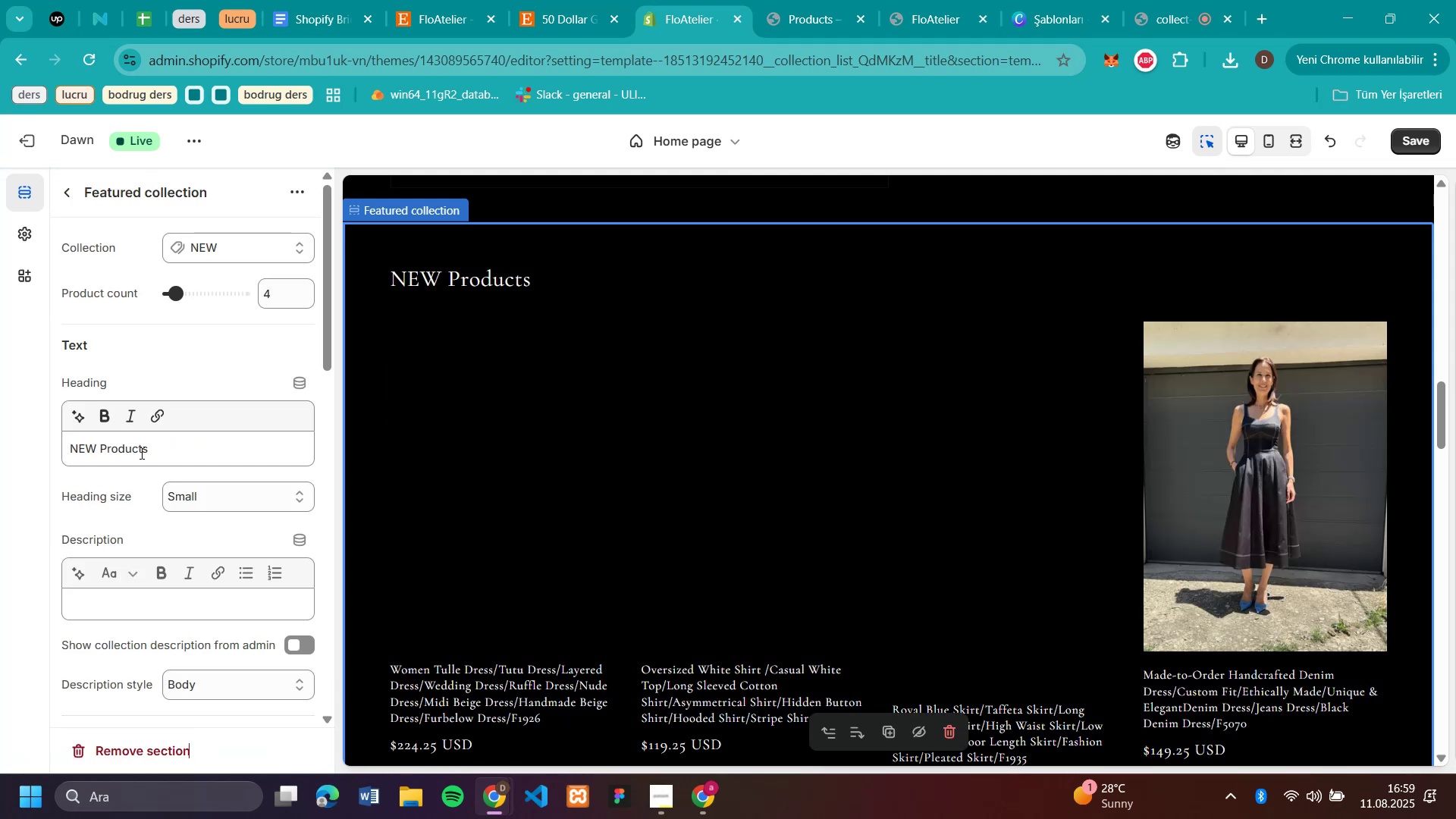 
left_click([225, 239])
 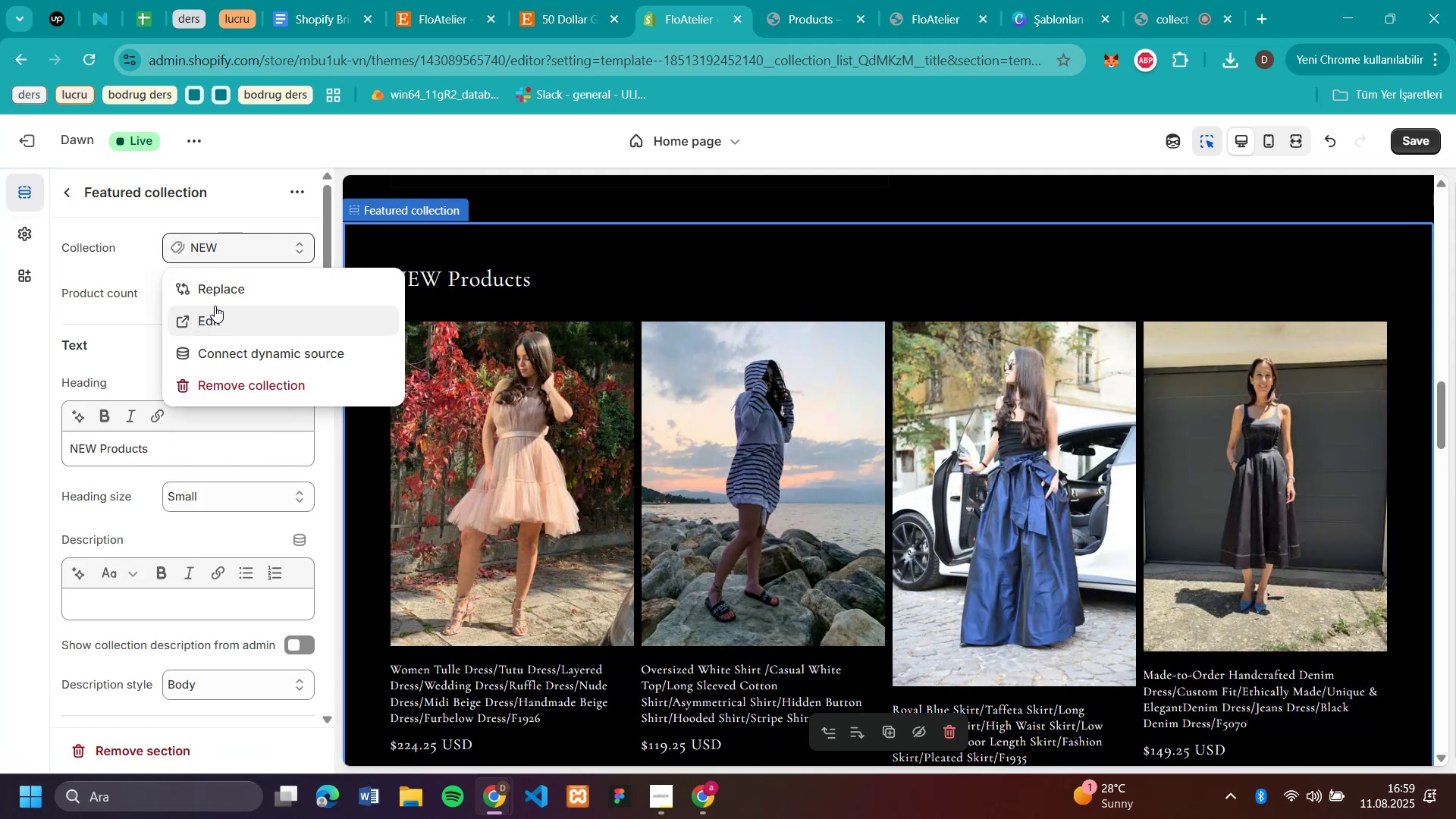 
left_click([215, 288])
 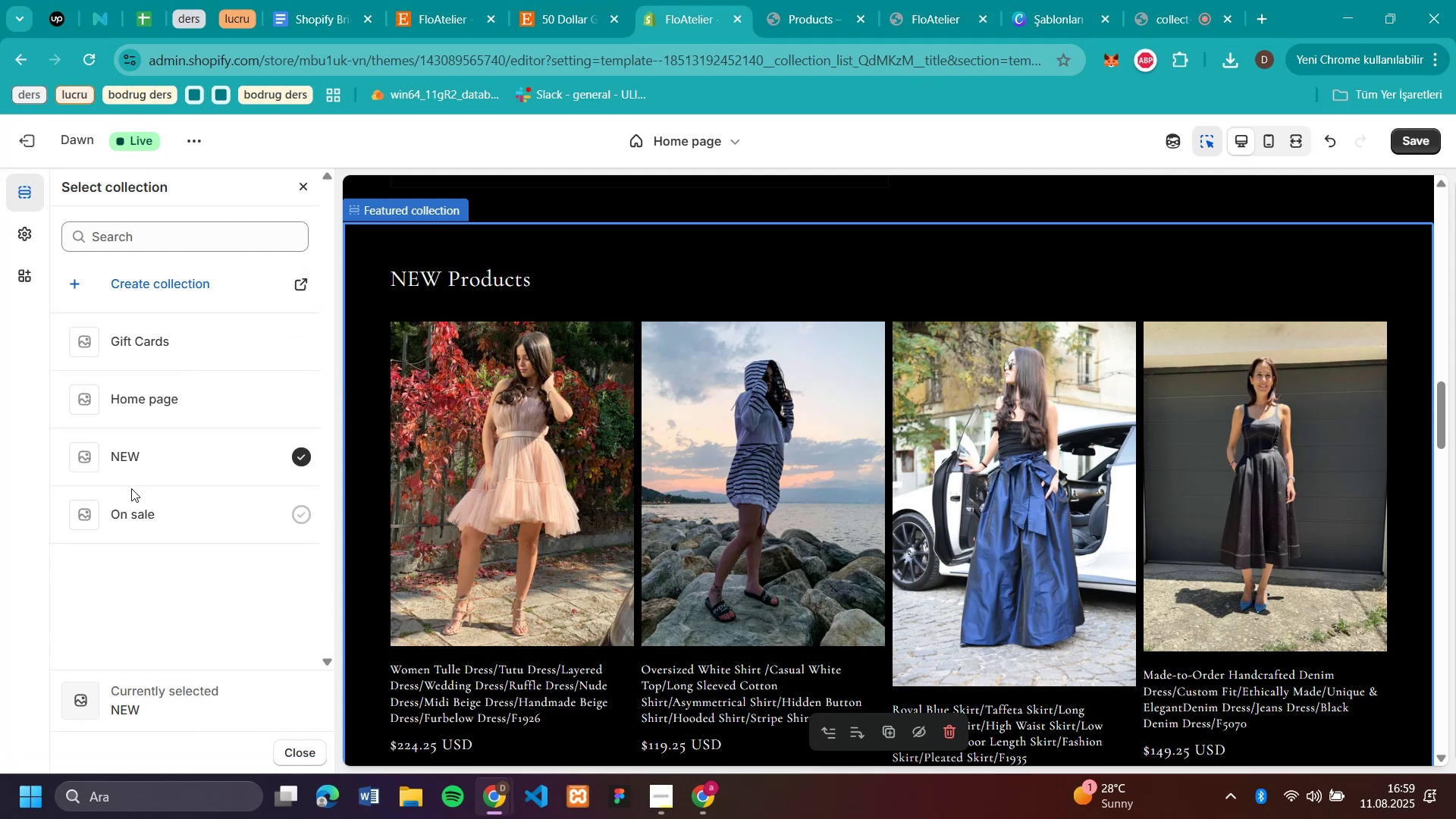 
left_click([127, 517])
 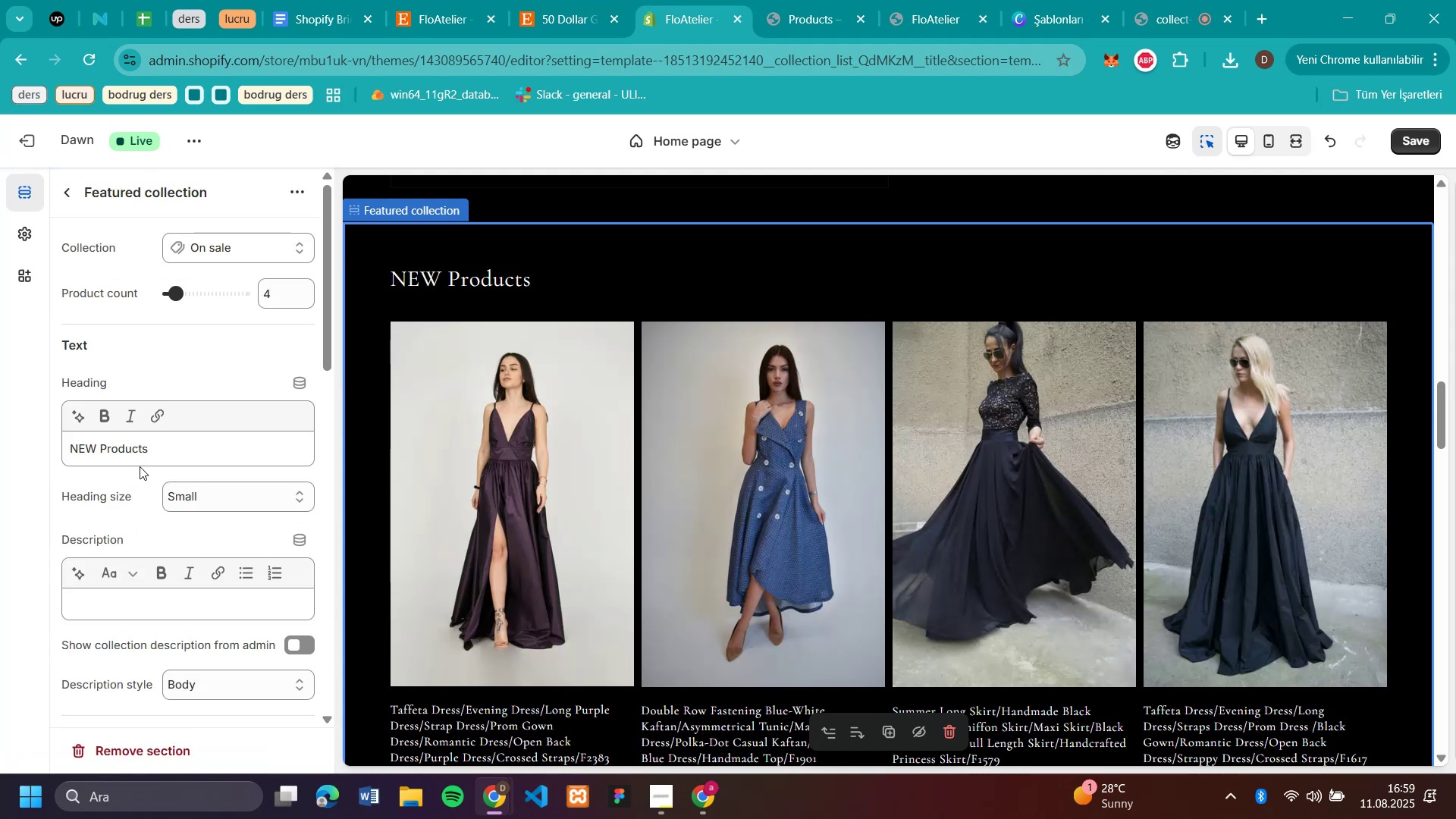 
scroll: coordinate [1398, 331], scroll_direction: up, amount: 11.0
 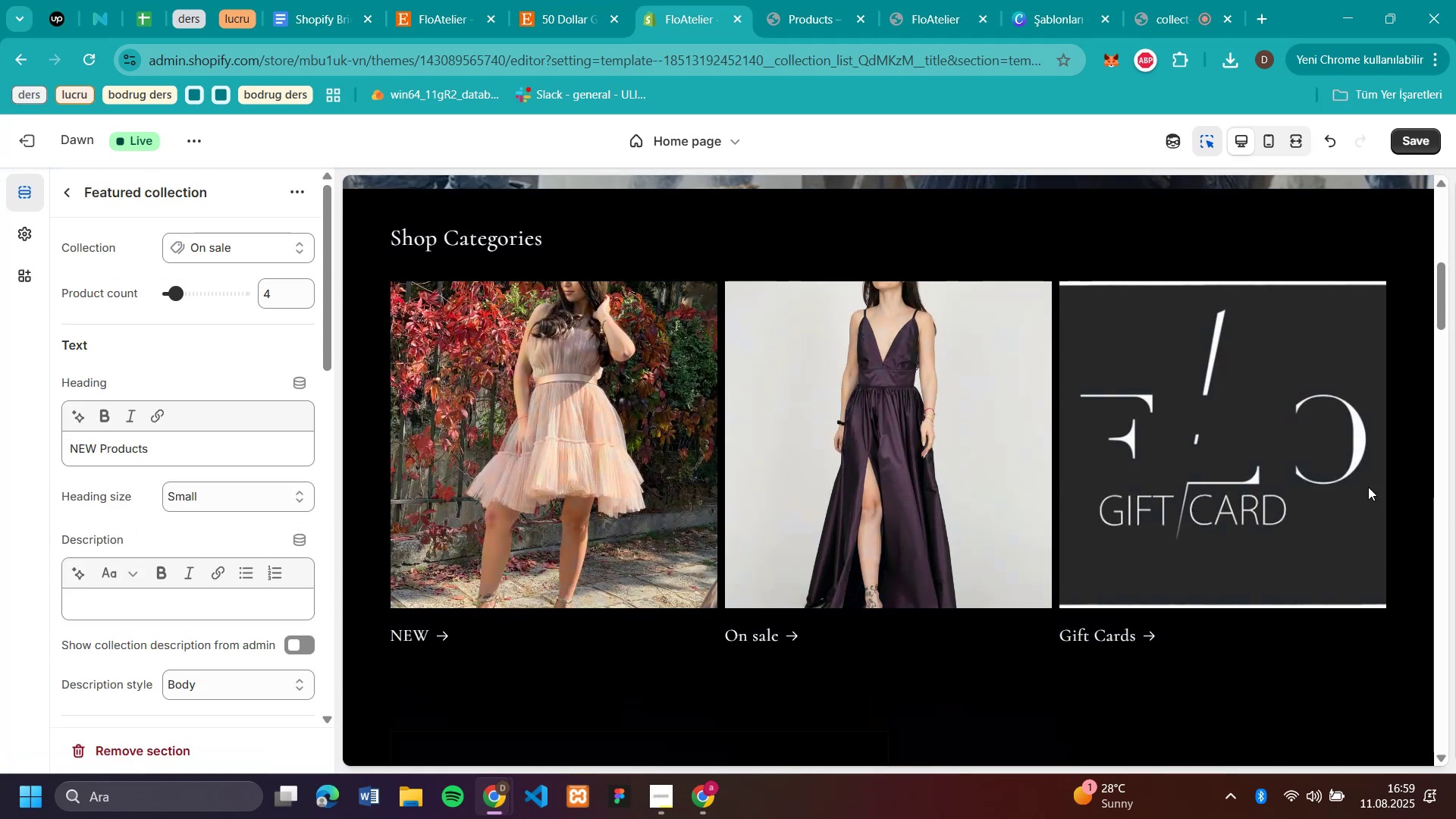 
left_click([1264, 469])
 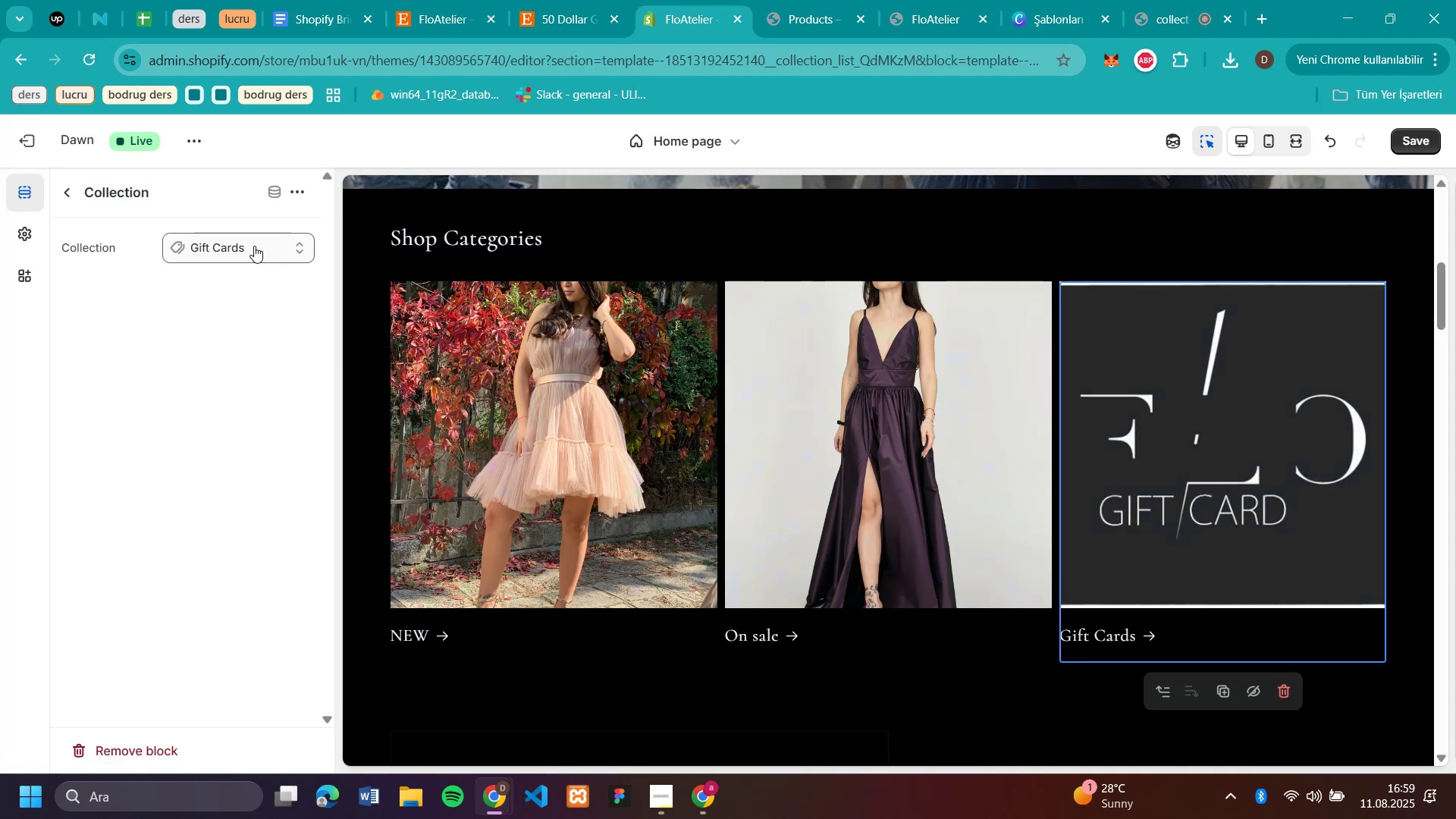 
left_click([254, 246])
 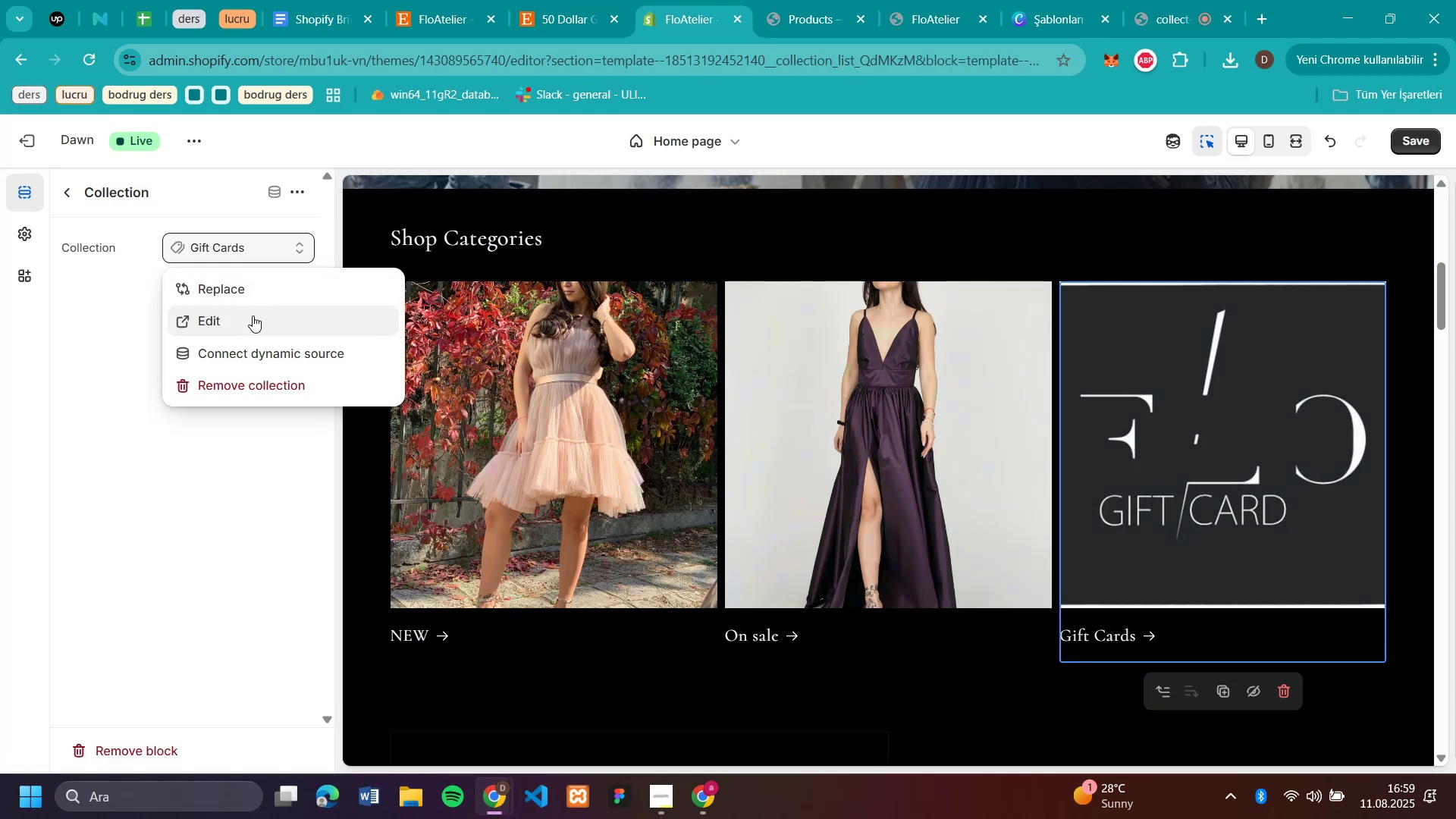 
left_click_drag(start_coordinate=[86, 346], to_coordinate=[91, 335])
 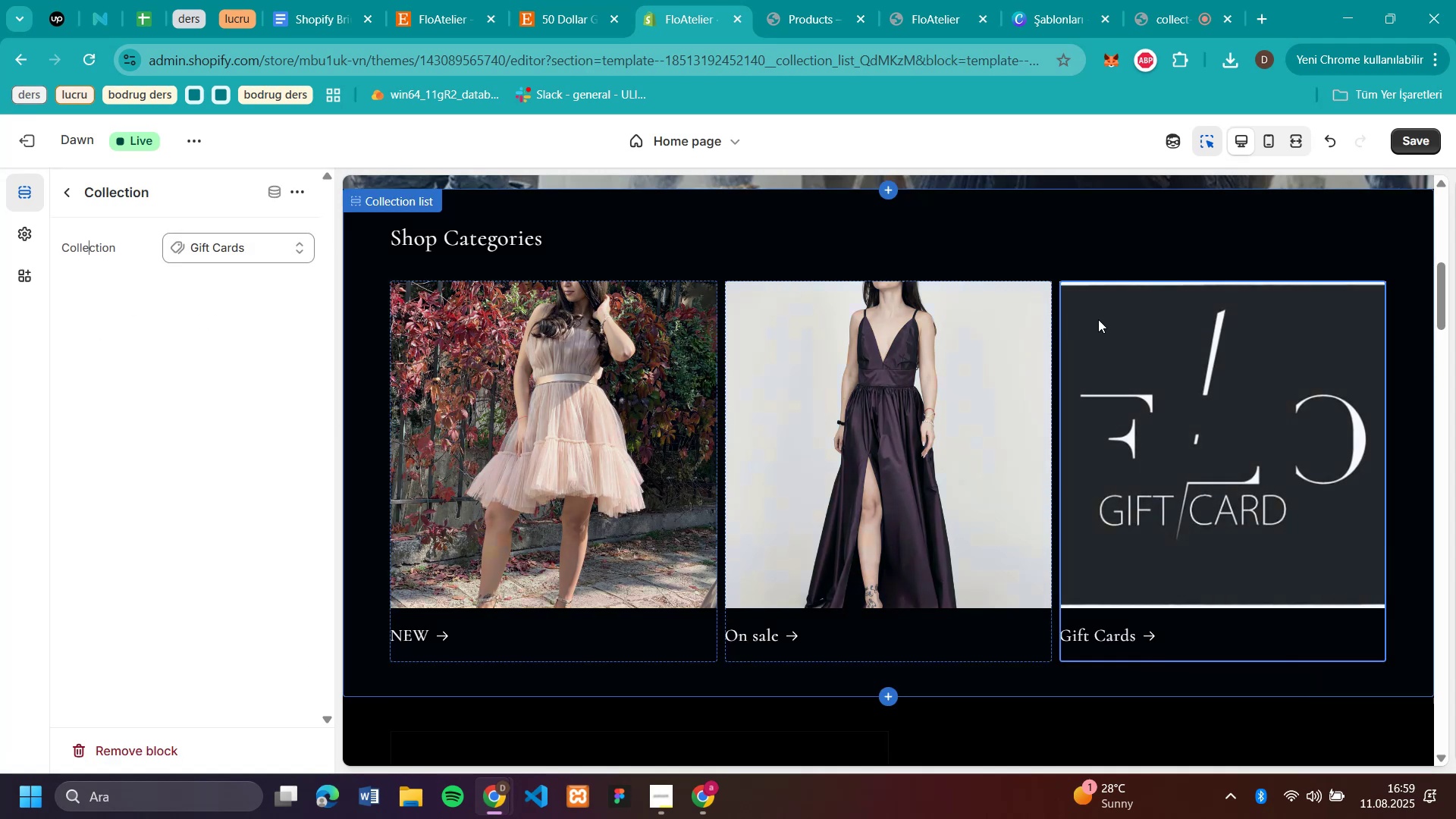 
scroll: coordinate [1187, 327], scroll_direction: up, amount: 9.0
 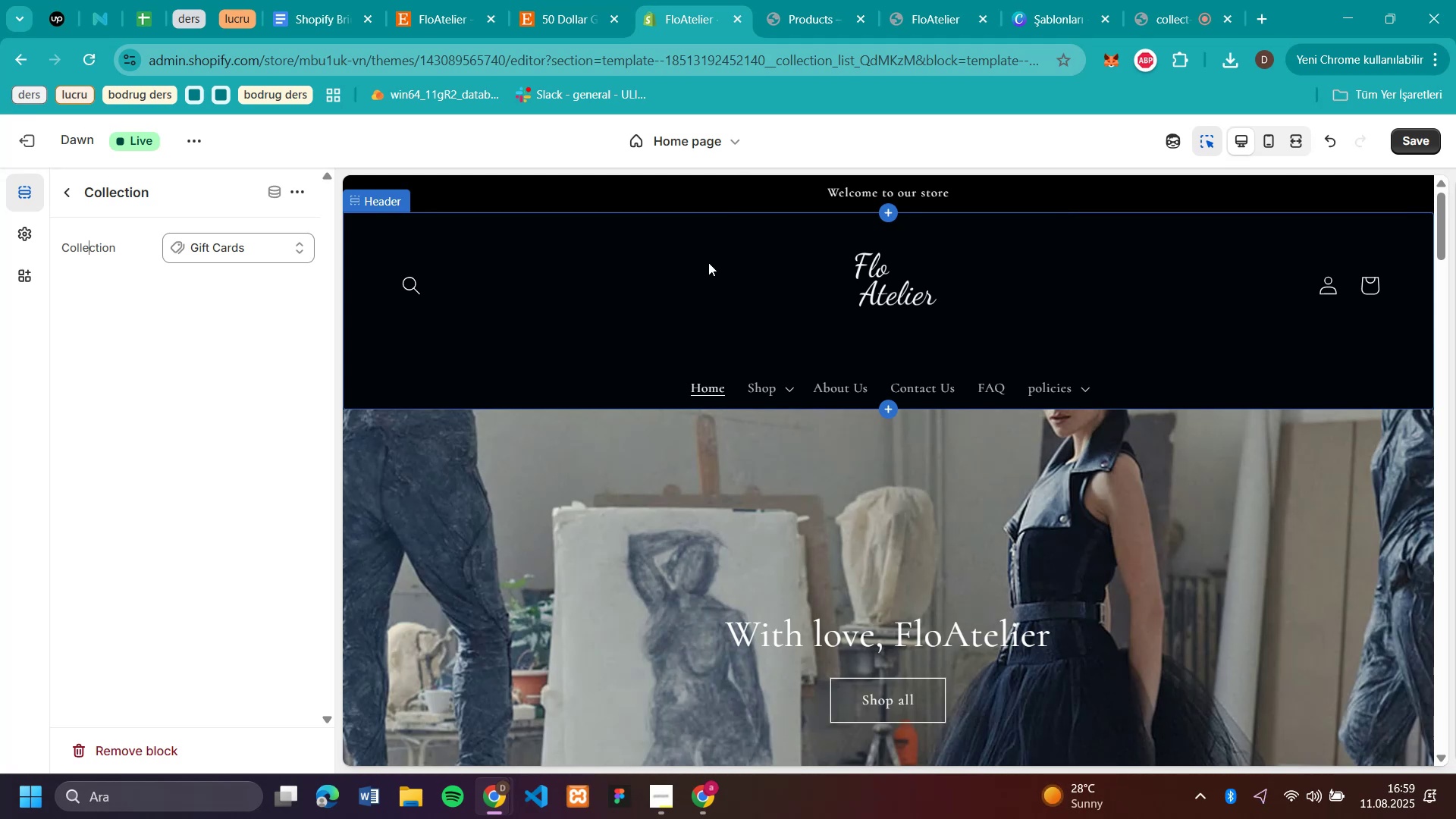 
scroll: coordinate [1163, 373], scroll_direction: down, amount: 33.0
 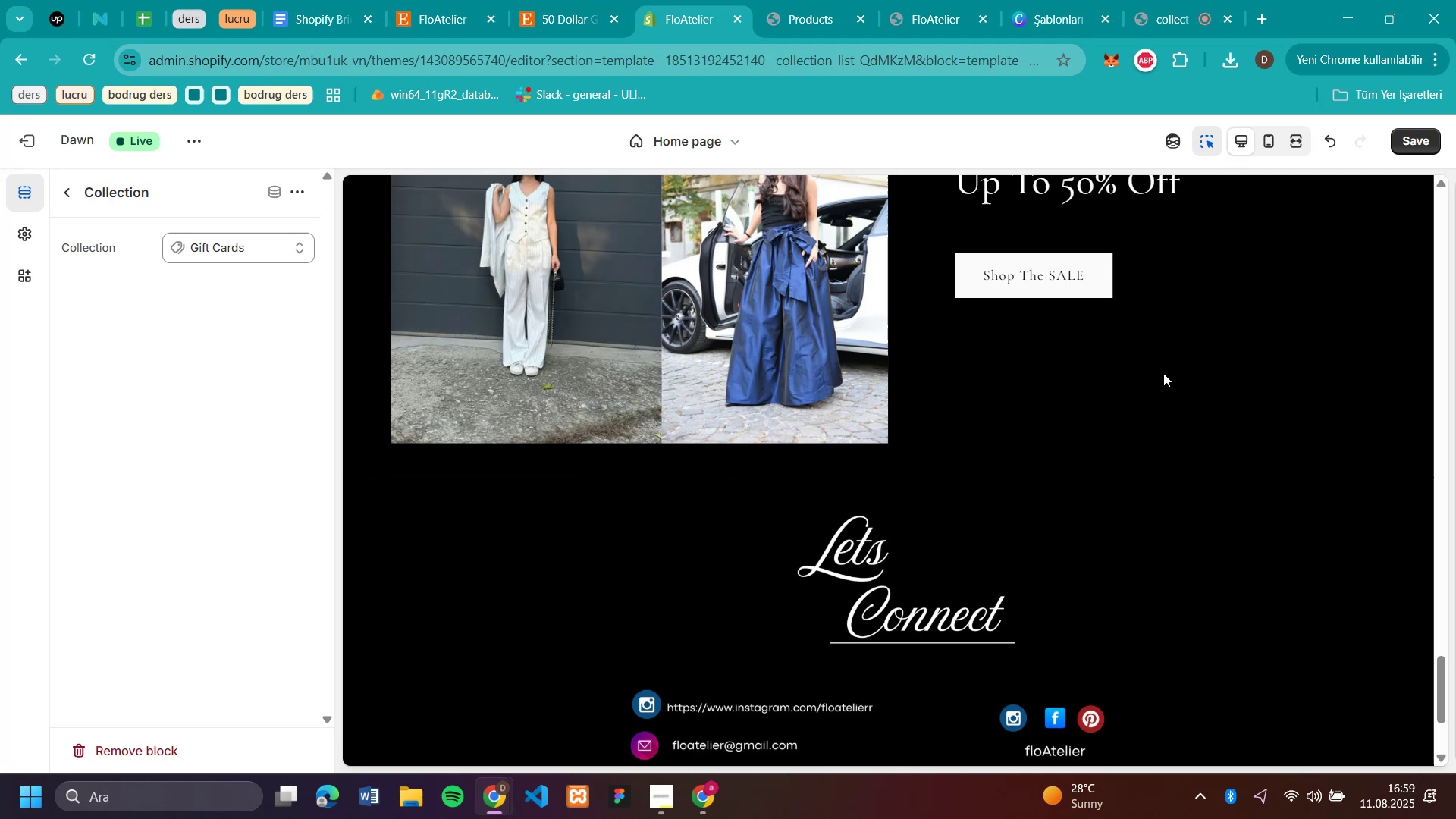 
scroll: coordinate [1192, 307], scroll_direction: up, amount: 50.0
 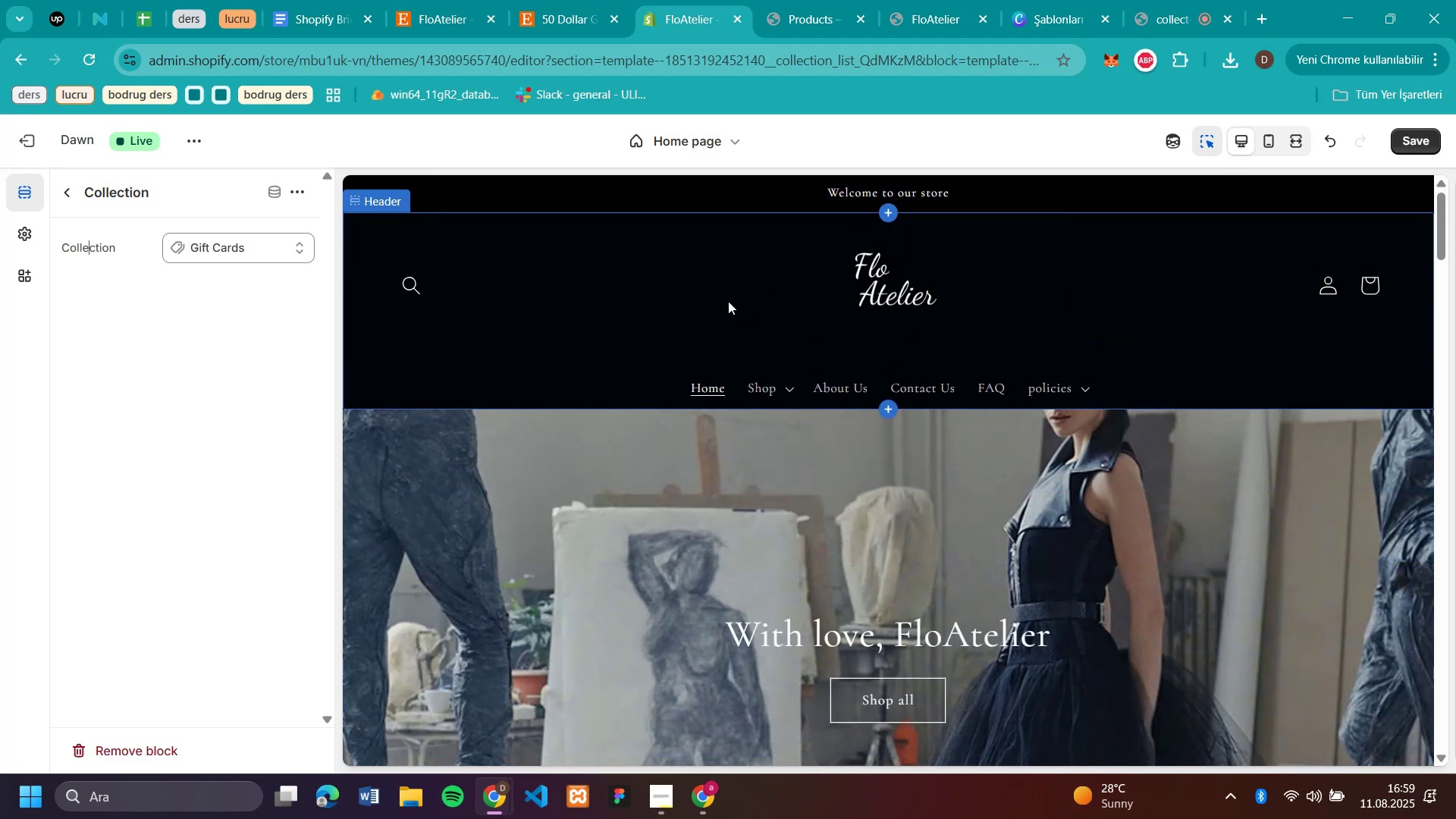 
scroll: coordinate [991, 330], scroll_direction: down, amount: 5.0
 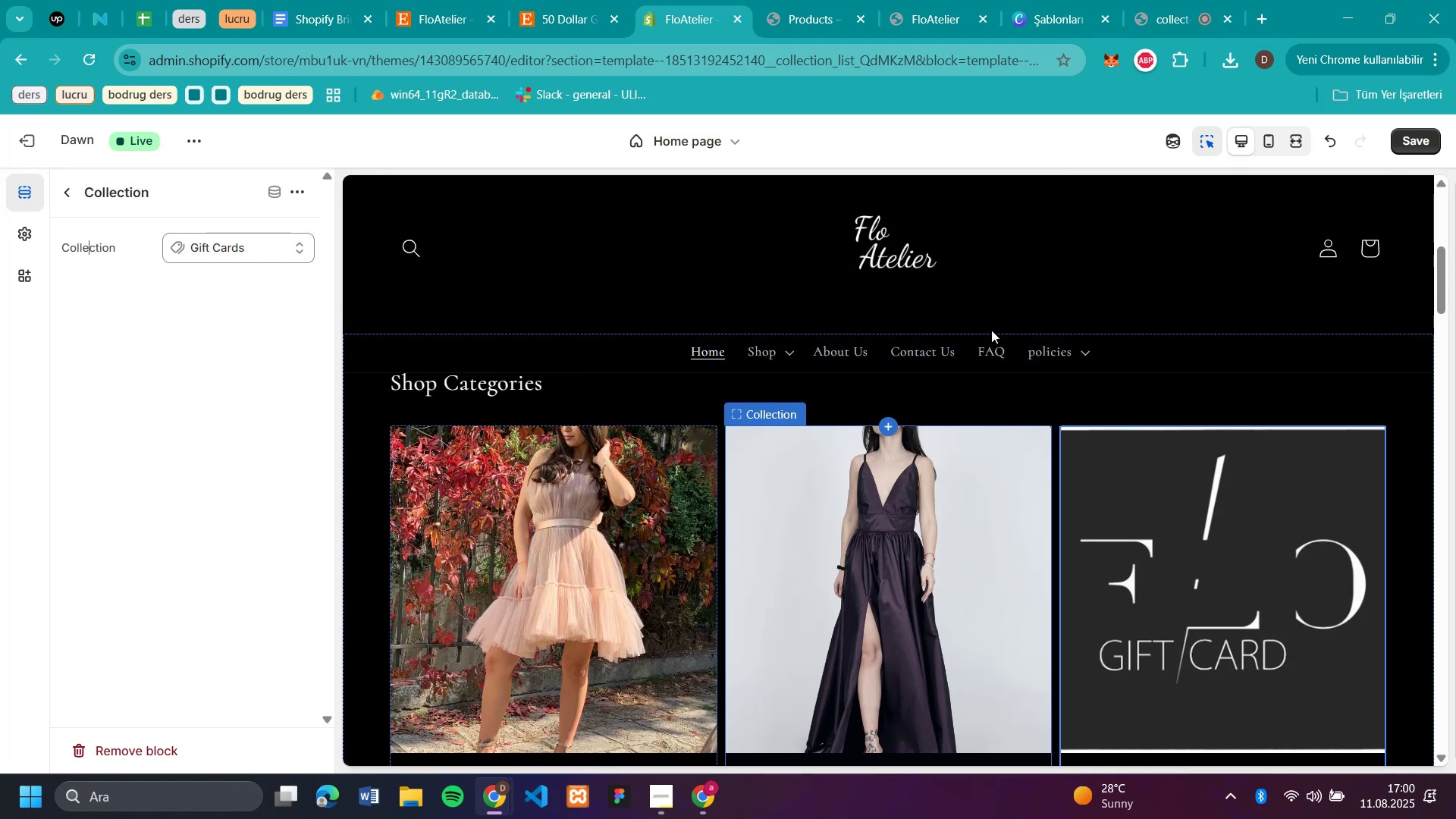 
scroll: coordinate [990, 315], scroll_direction: up, amount: 10.0
 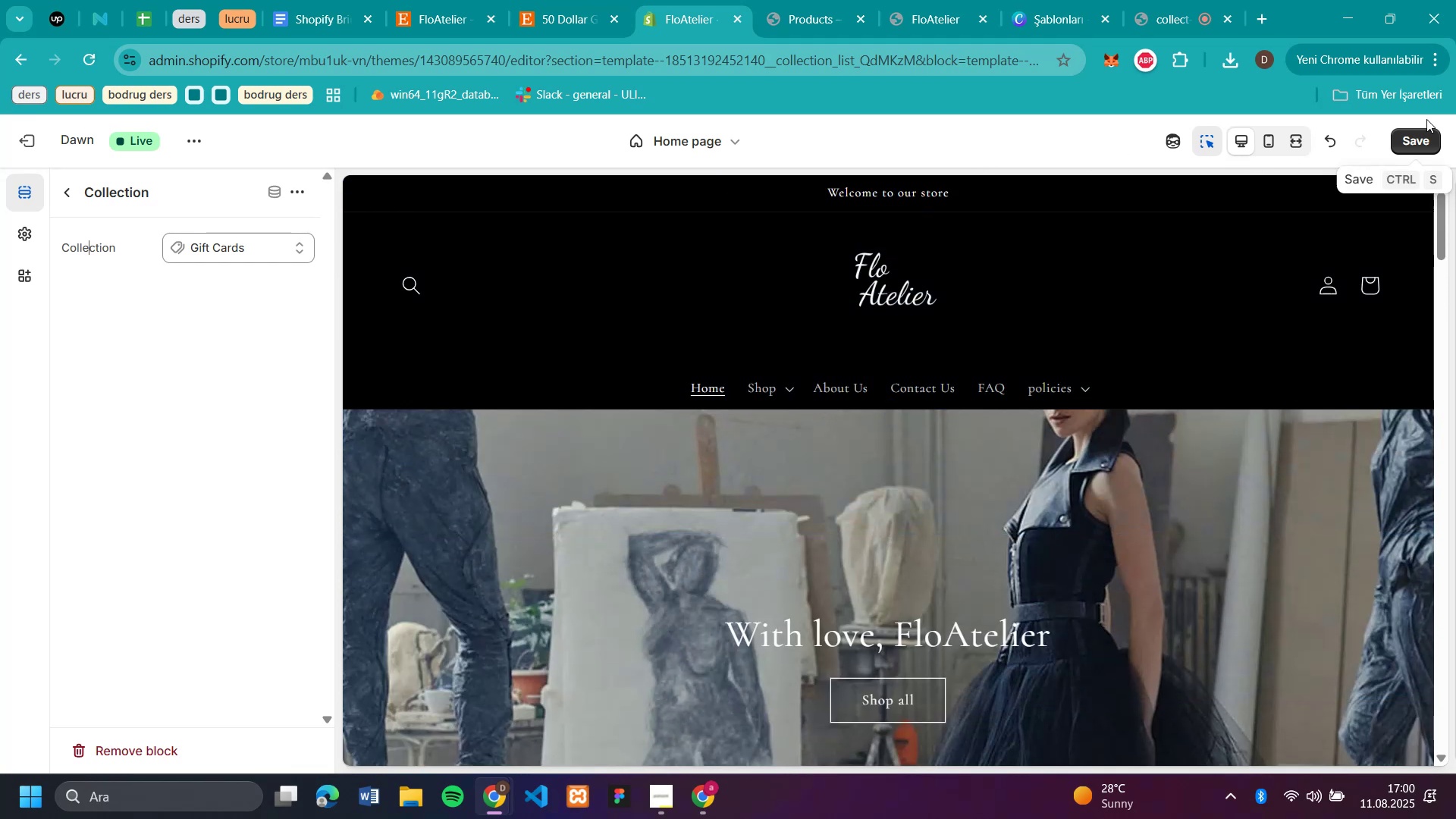 
left_click([1427, 140])
 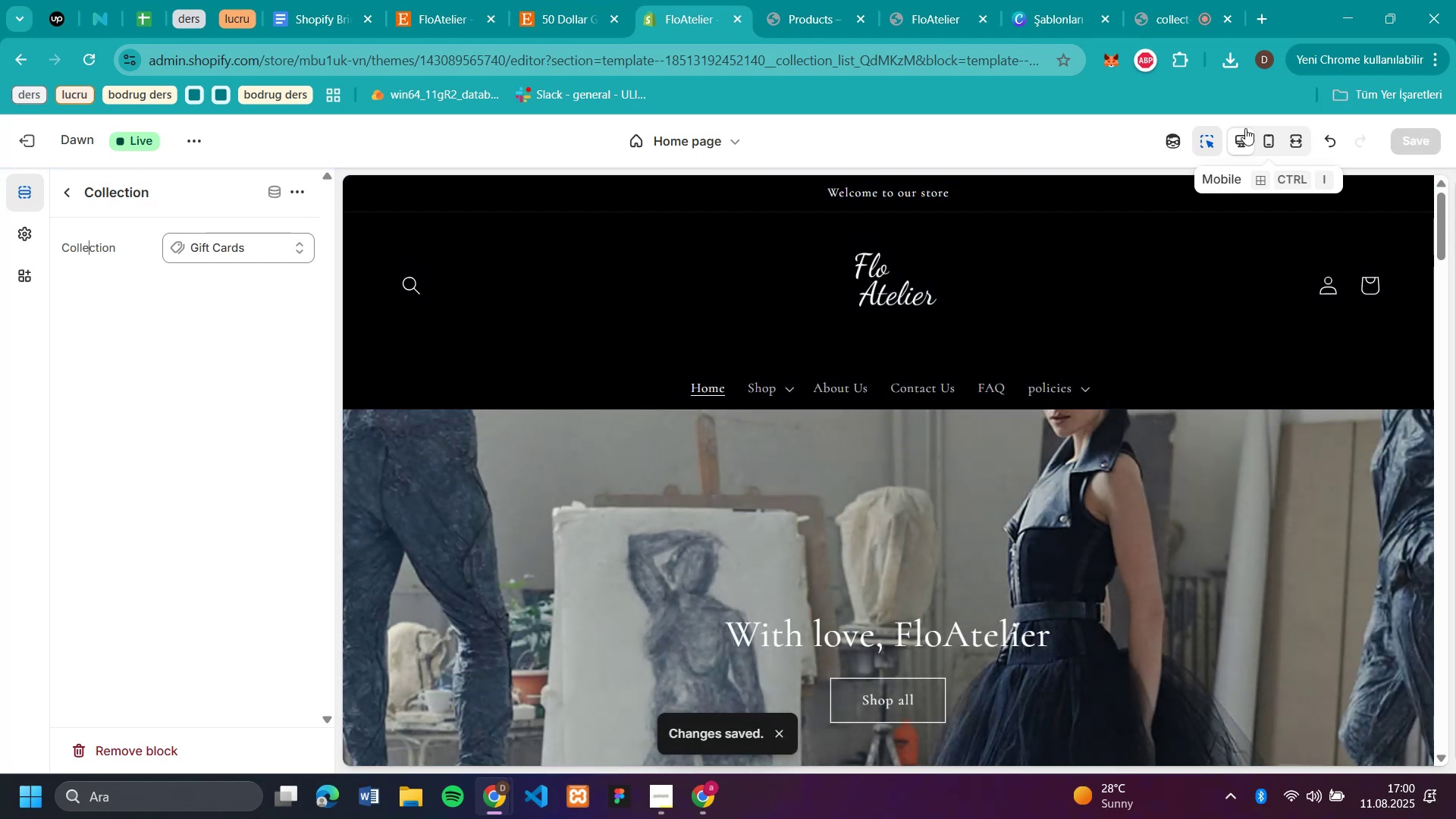 
wait(6.31)
 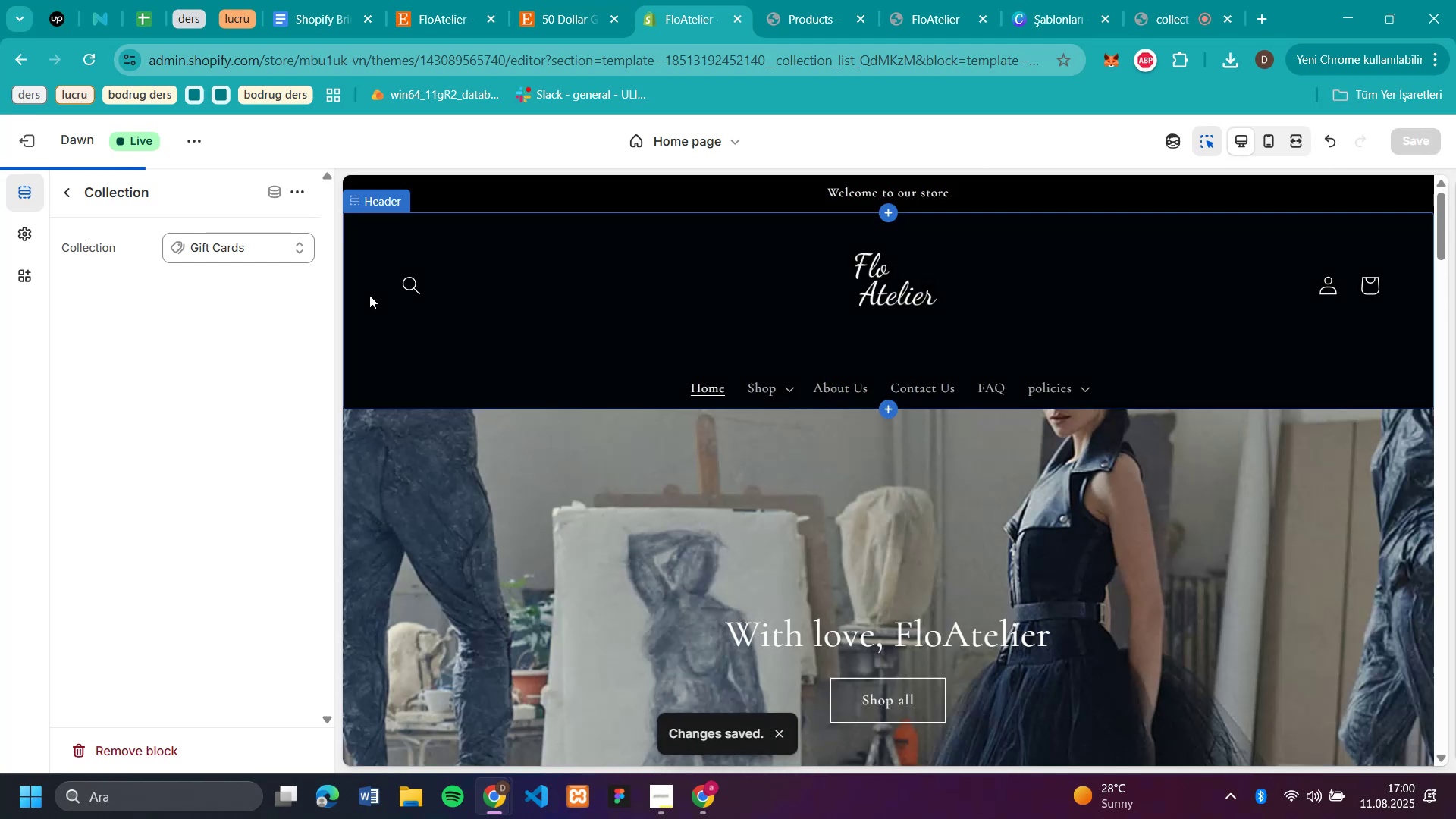 
left_click([1269, 141])
 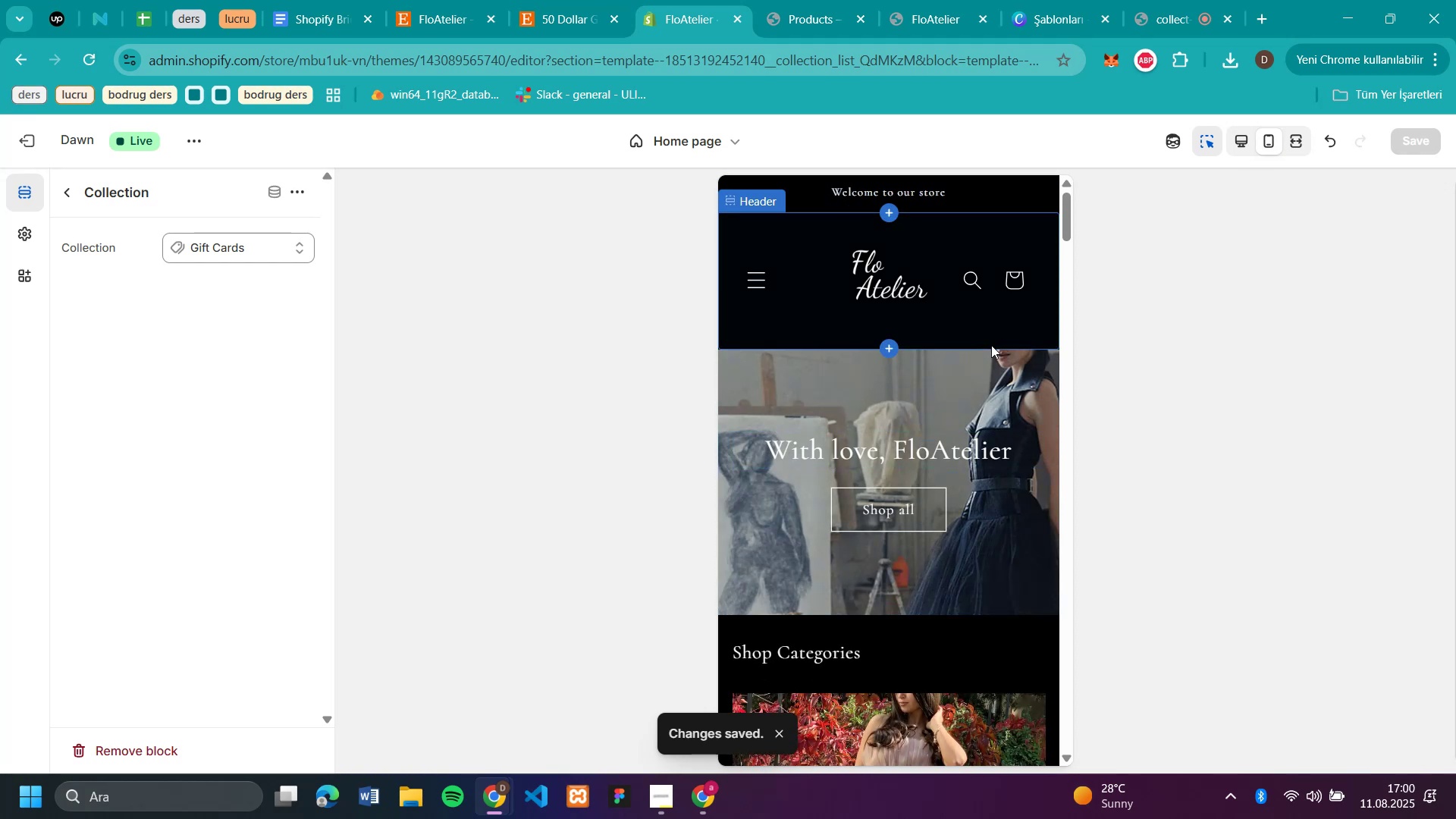 
scroll: coordinate [991, 345], scroll_direction: down, amount: 2.0
 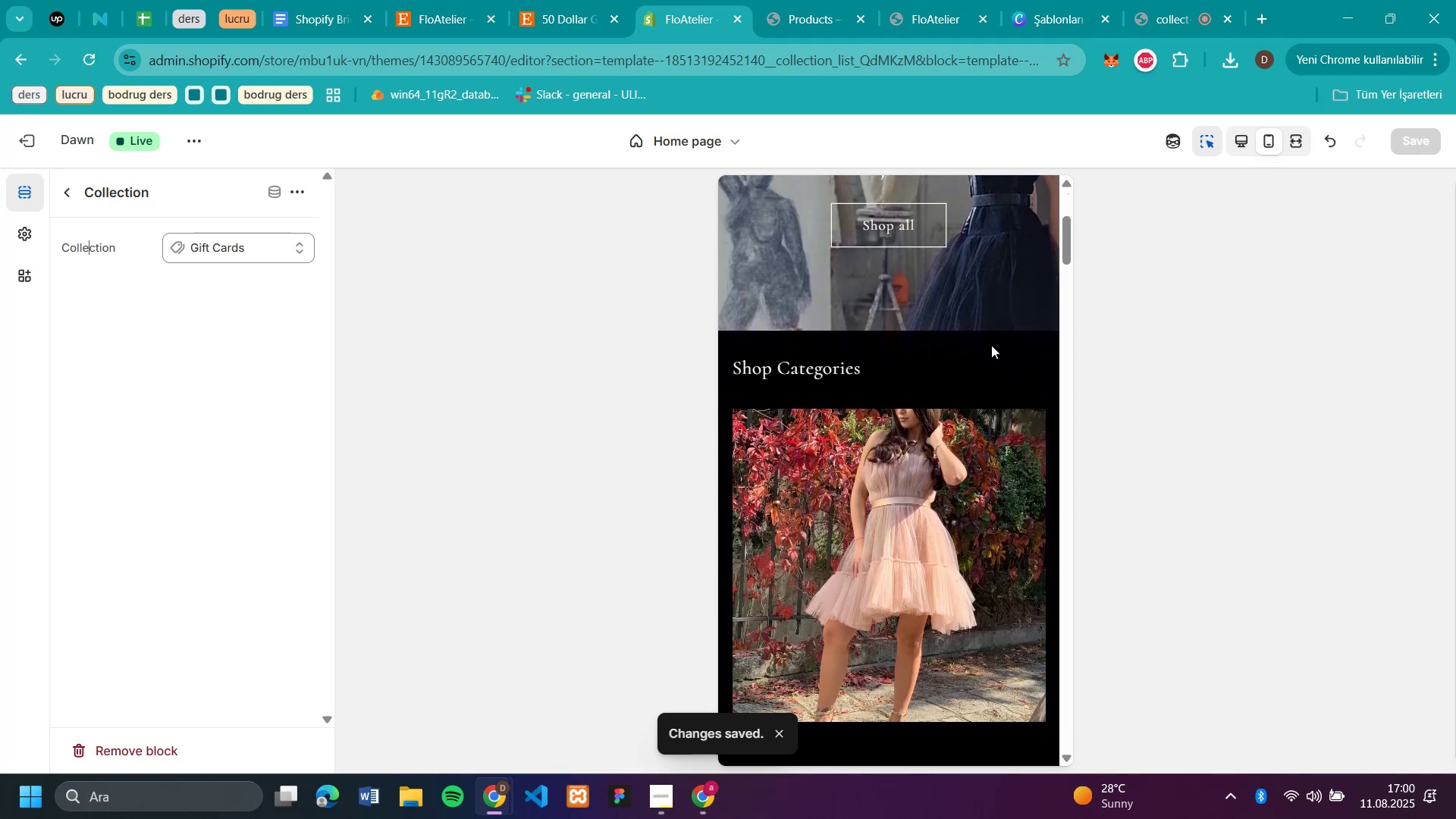 
scroll: coordinate [991, 345], scroll_direction: up, amount: 1.0
 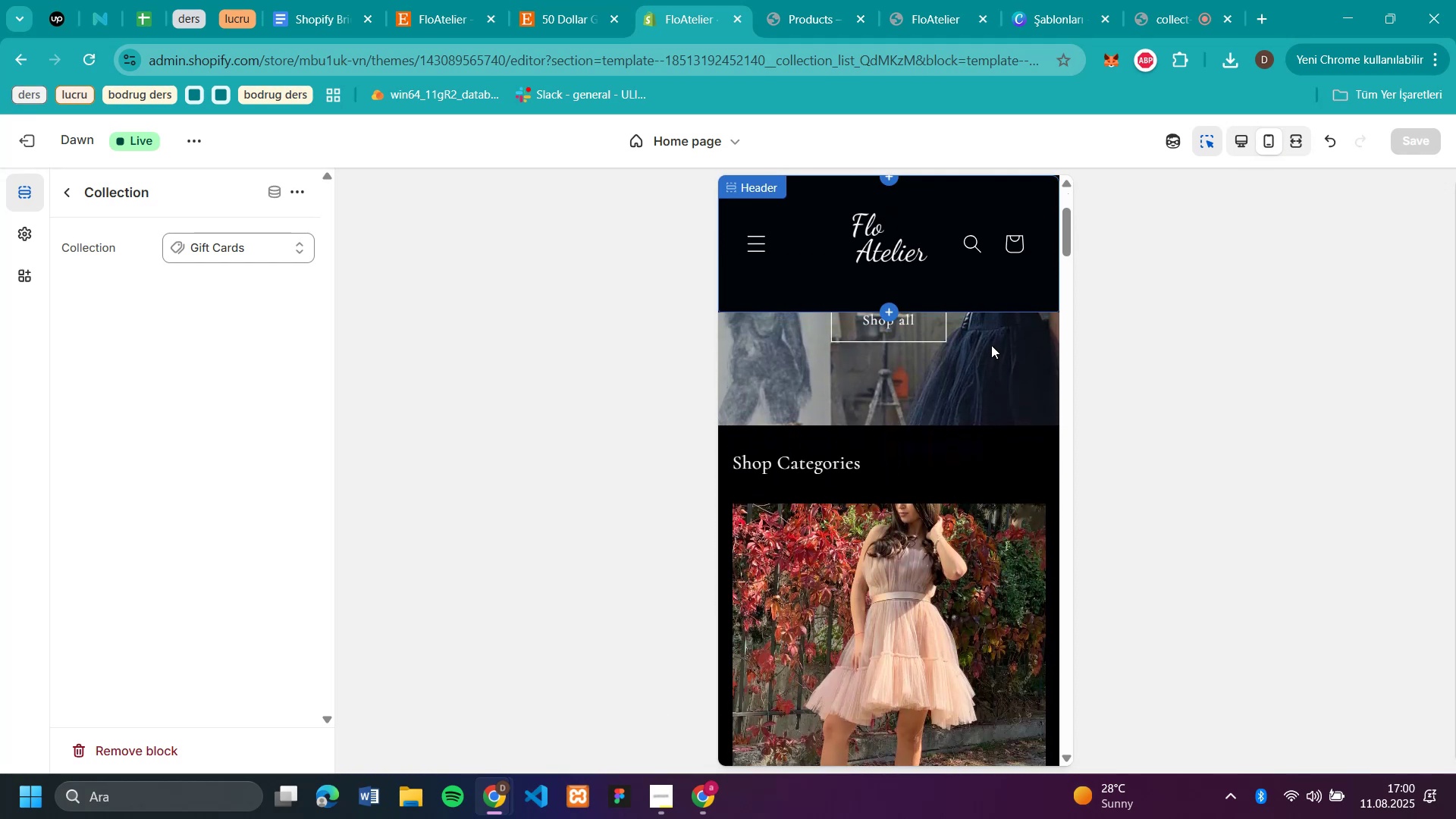 
scroll: coordinate [991, 345], scroll_direction: down, amount: 7.0
 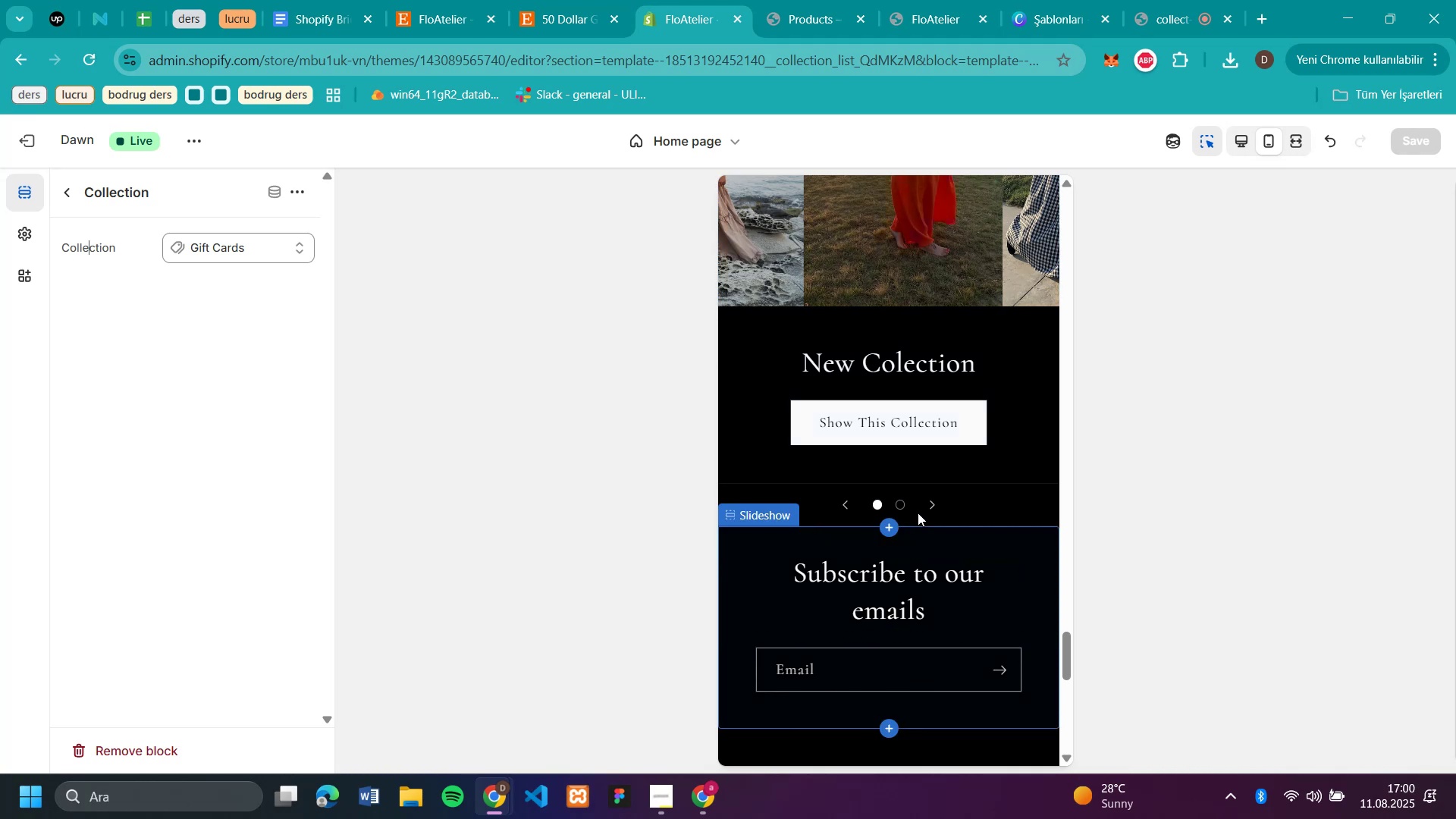 
left_click([928, 504])
 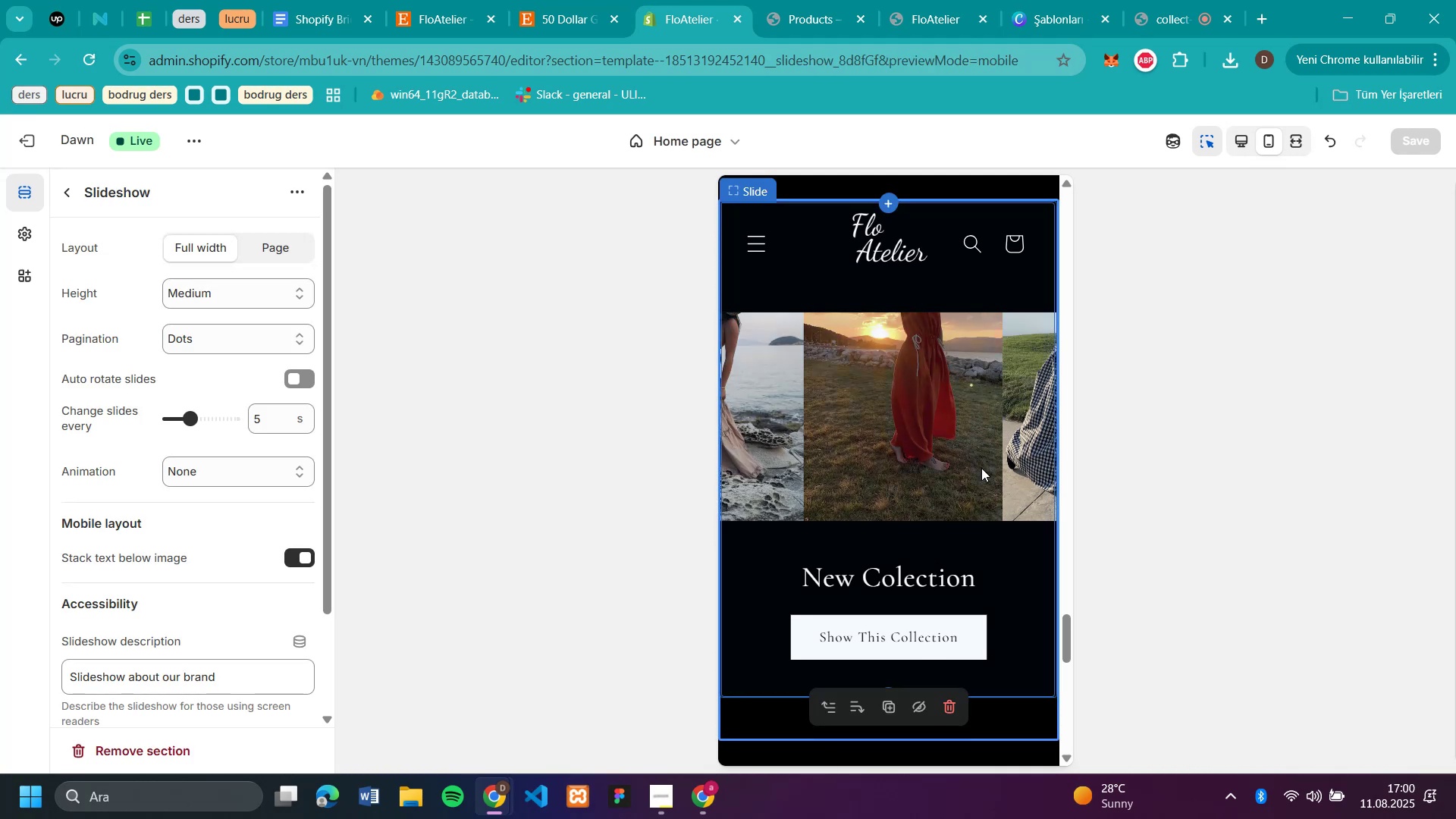 
scroll: coordinate [946, 504], scroll_direction: down, amount: 2.0
 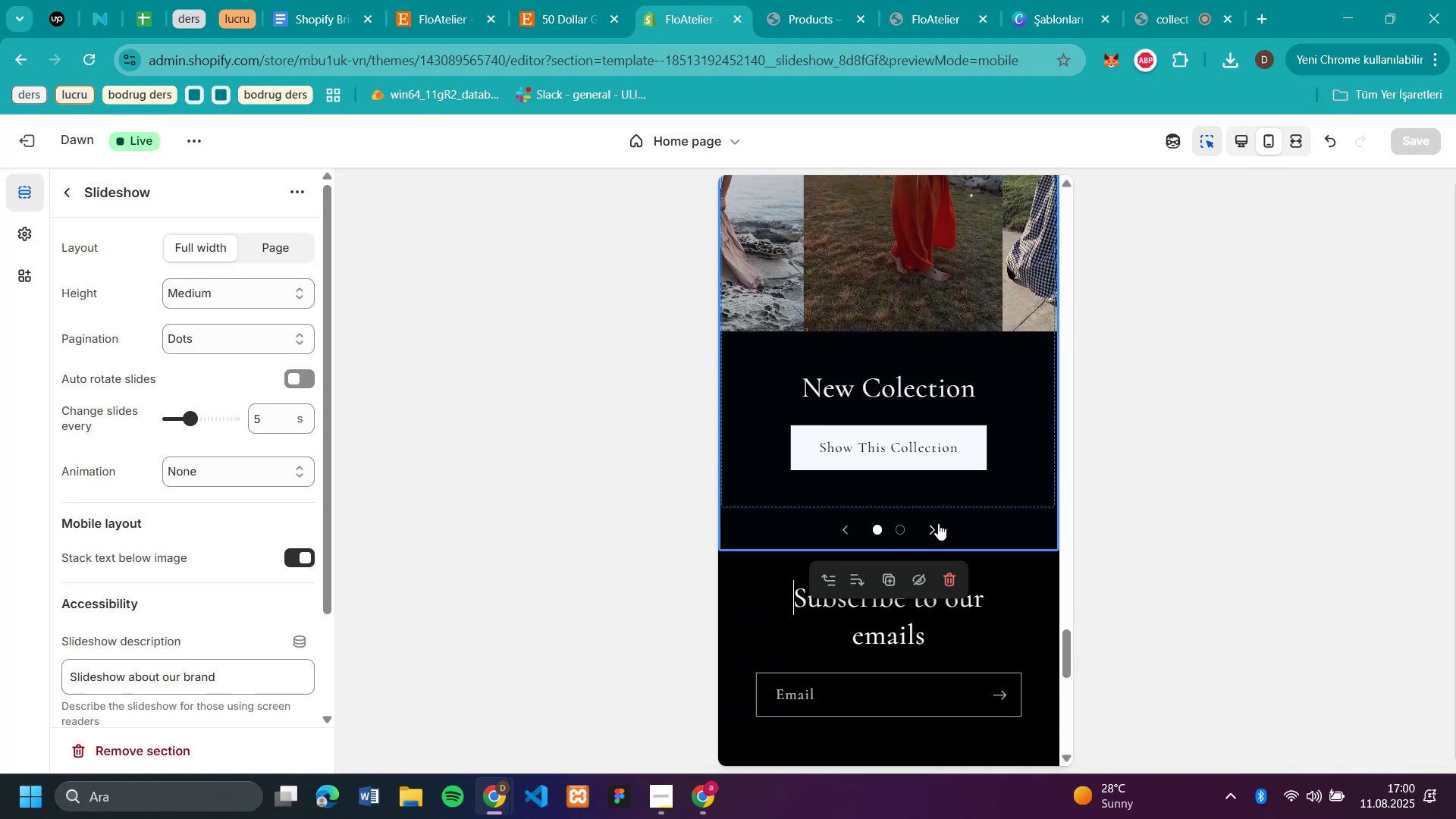 
left_click([938, 523])
 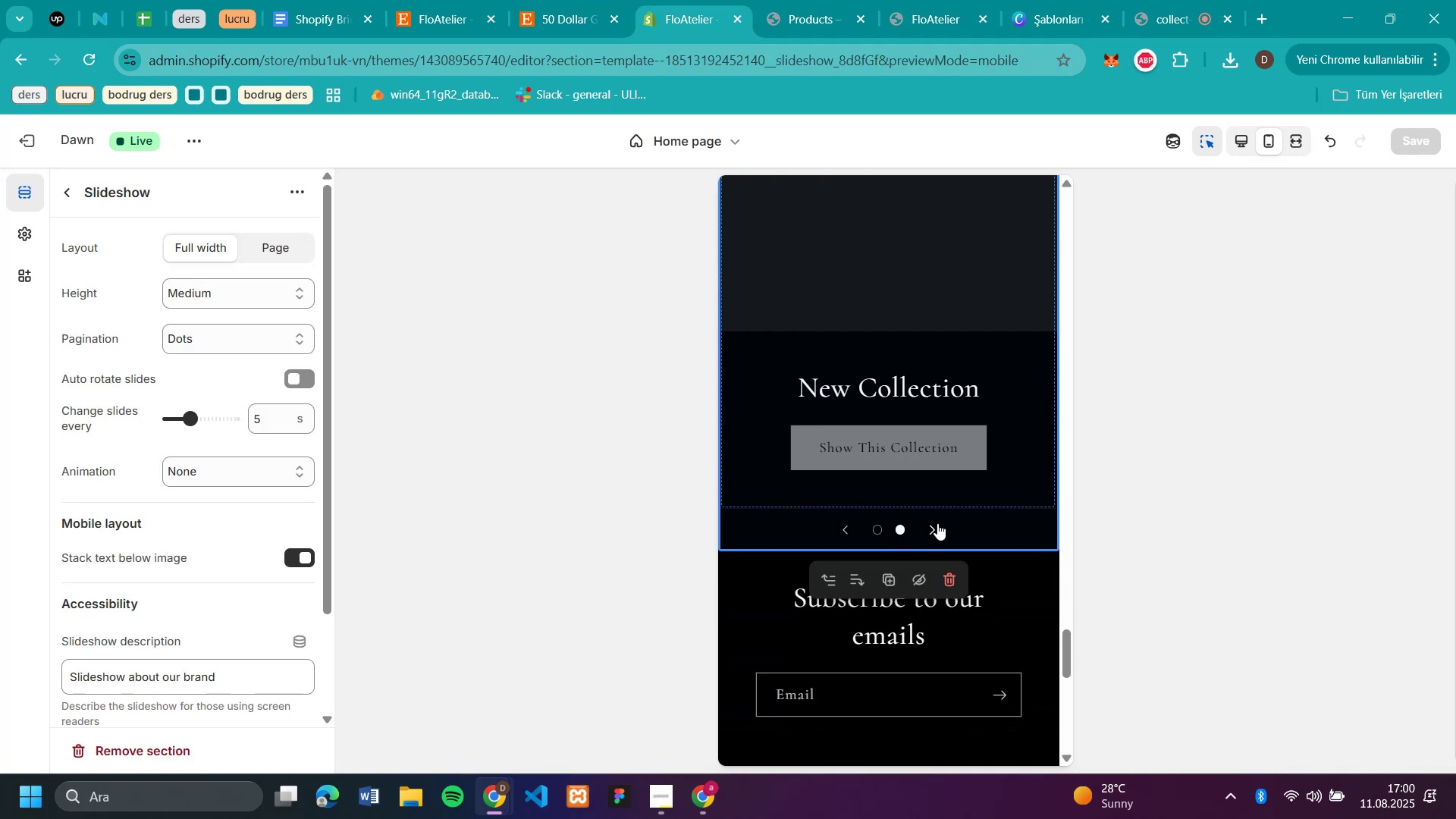 
scroll: coordinate [997, 387], scroll_direction: up, amount: 4.0
 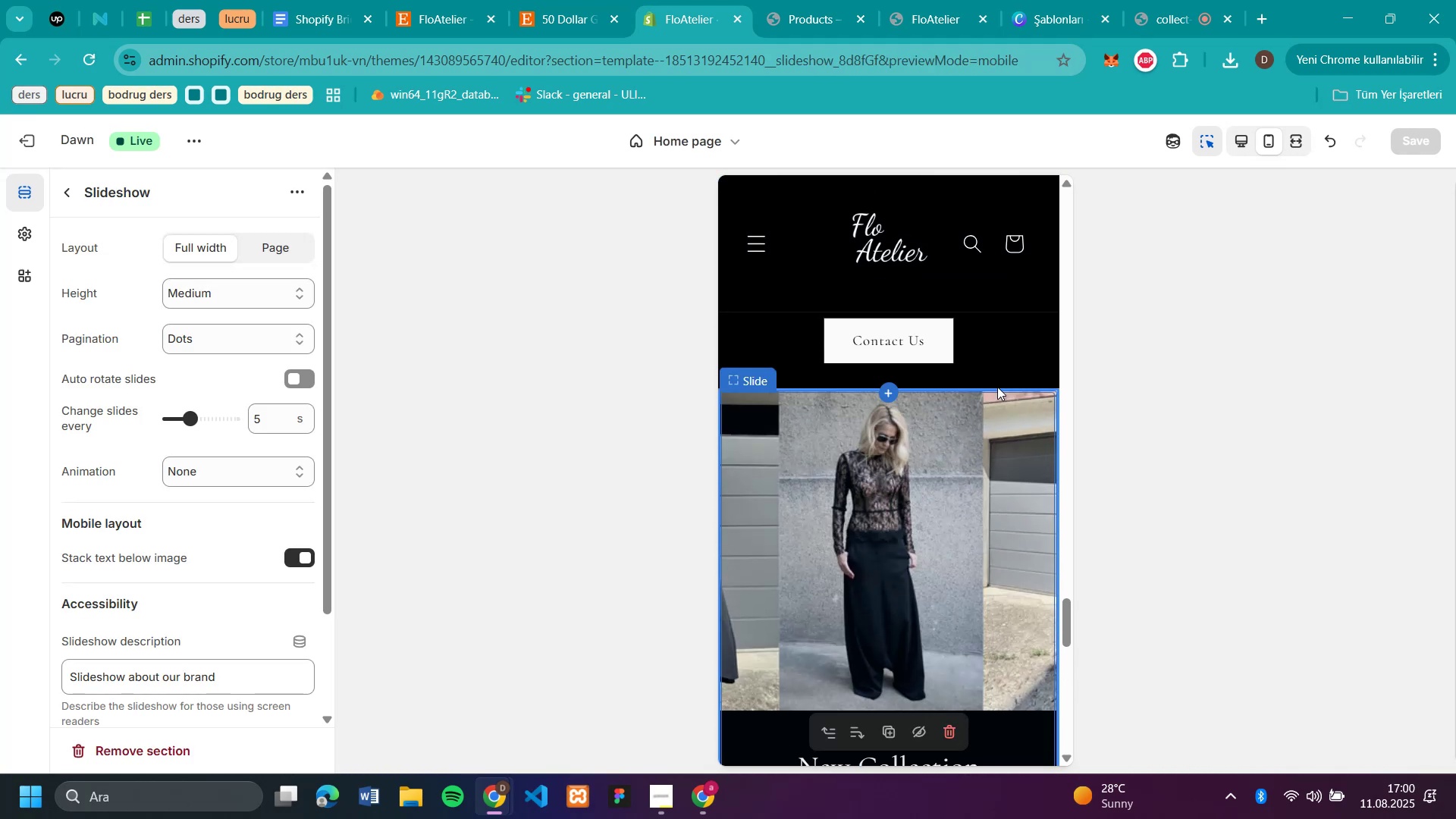 
scroll: coordinate [997, 387], scroll_direction: down, amount: 7.0
 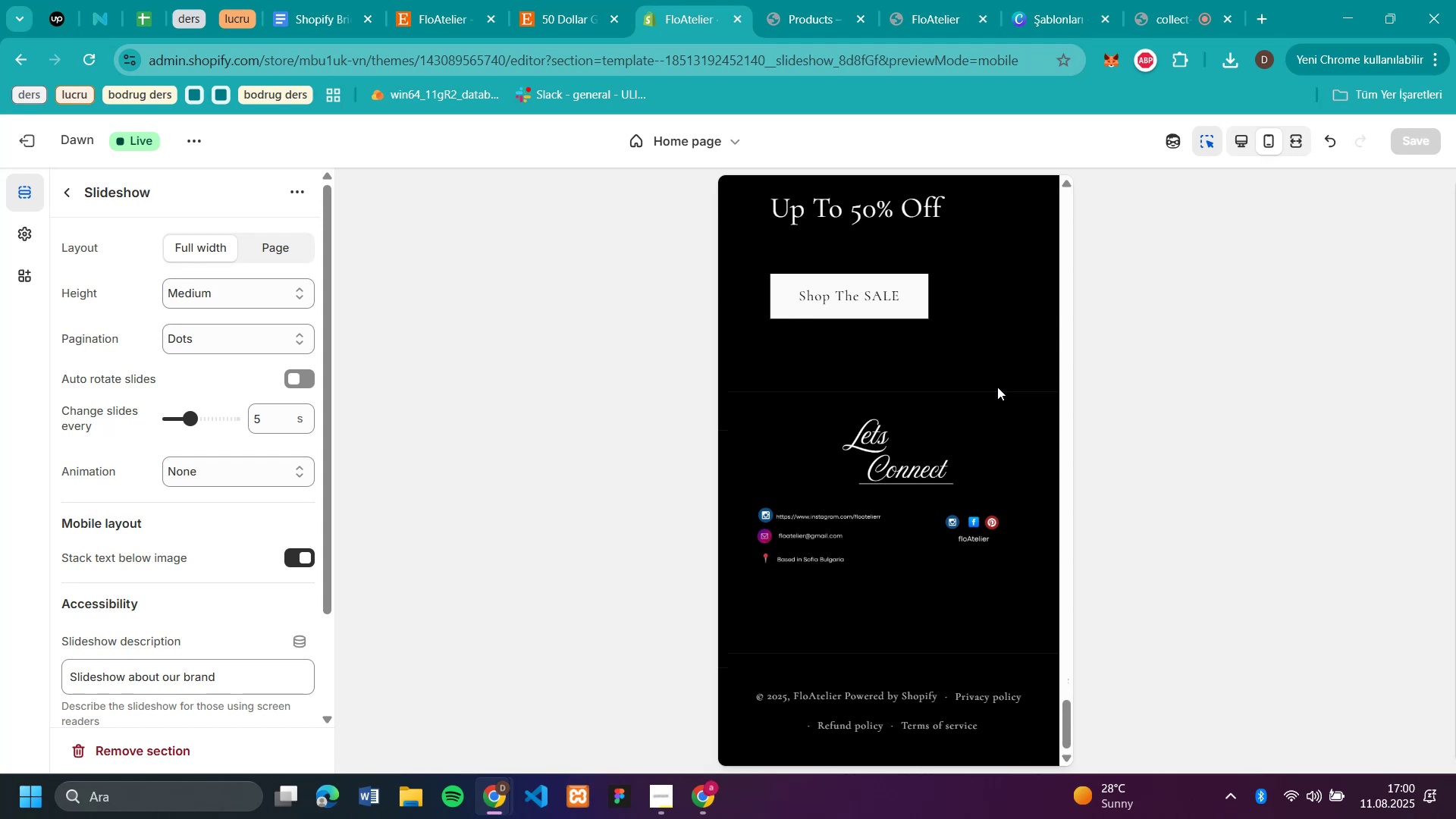 
scroll: coordinate [1115, 315], scroll_direction: up, amount: 46.0
 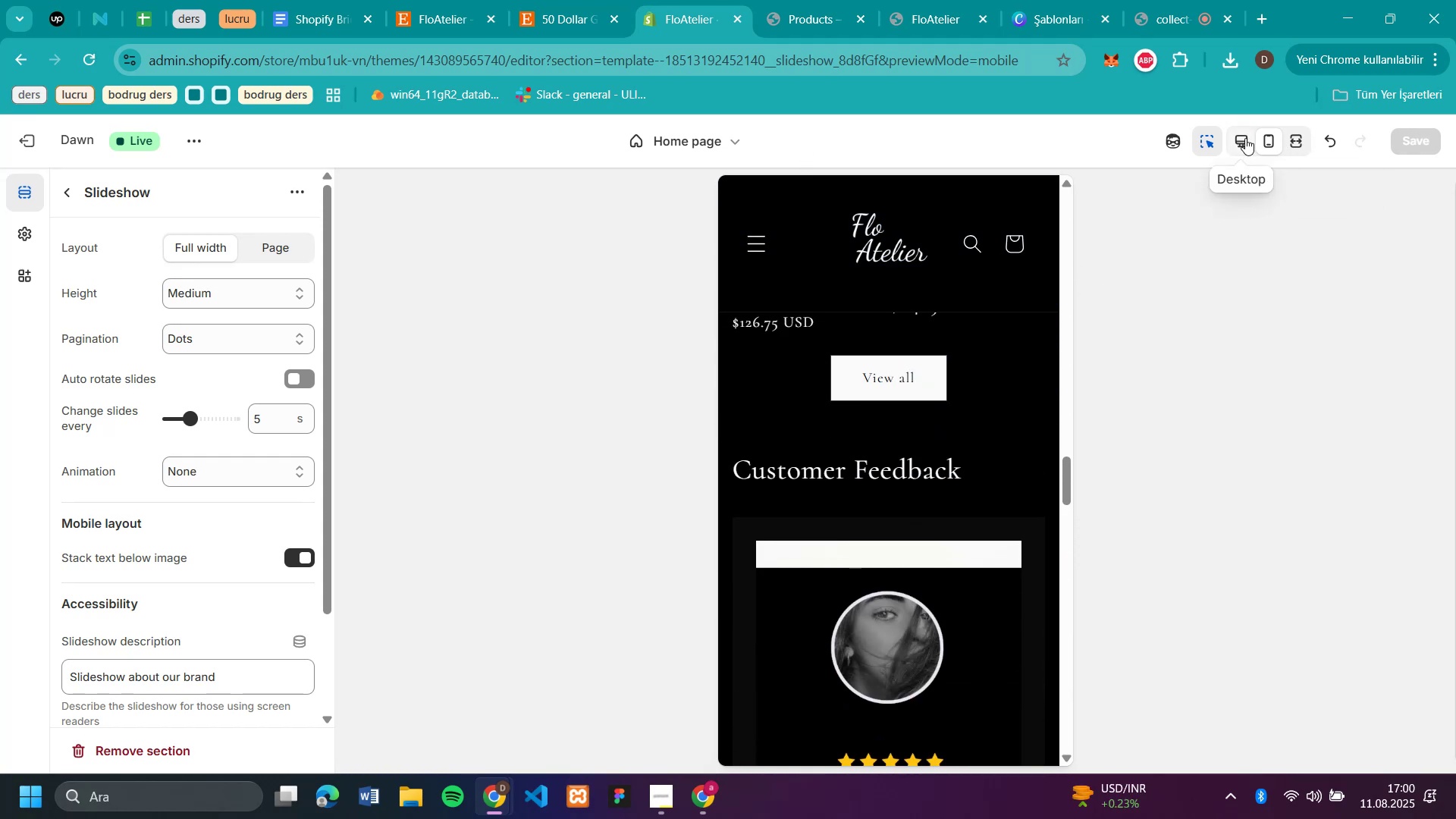 
left_click([1245, 138])
 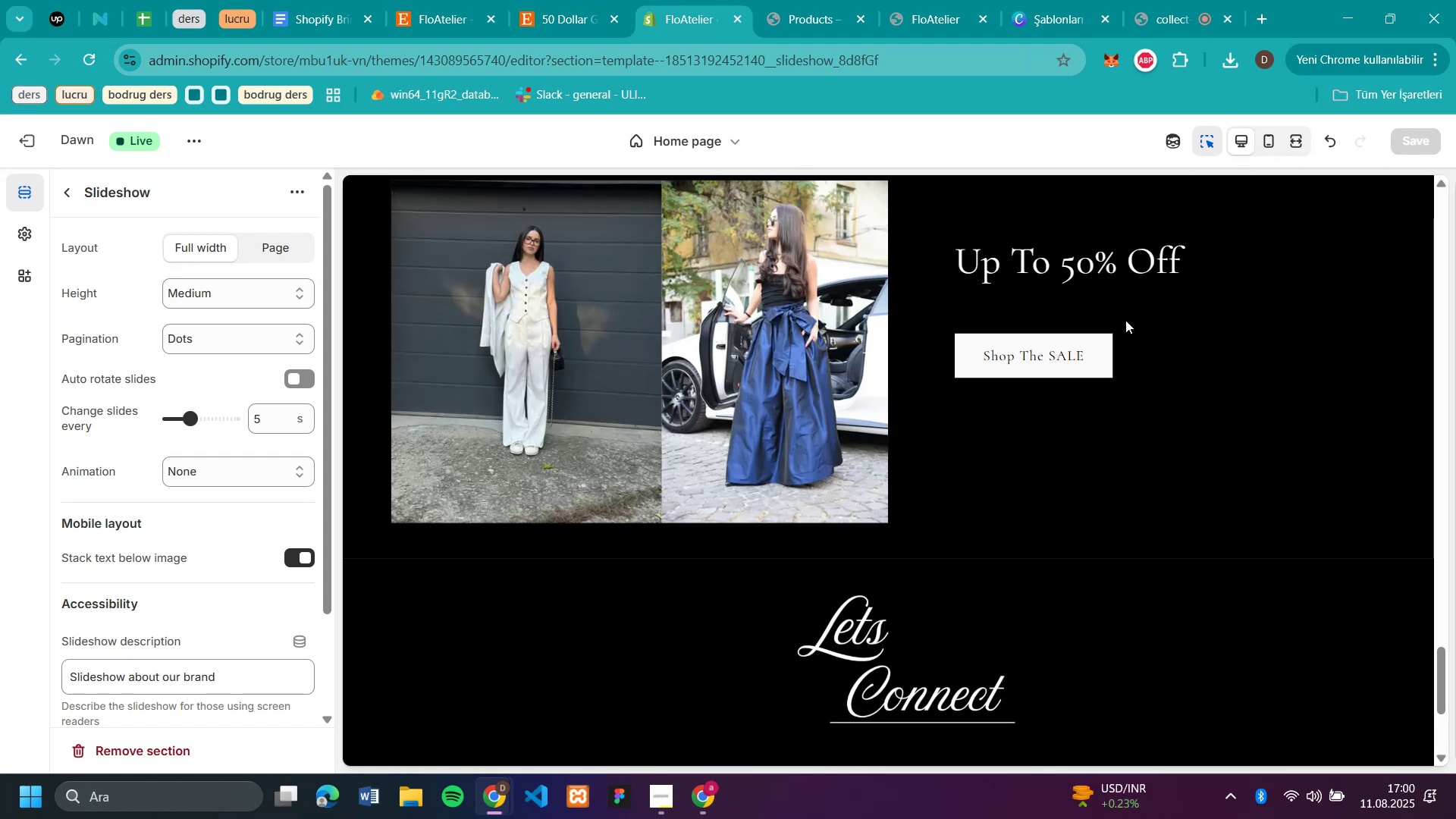 
scroll: coordinate [1144, 271], scroll_direction: up, amount: 16.0
 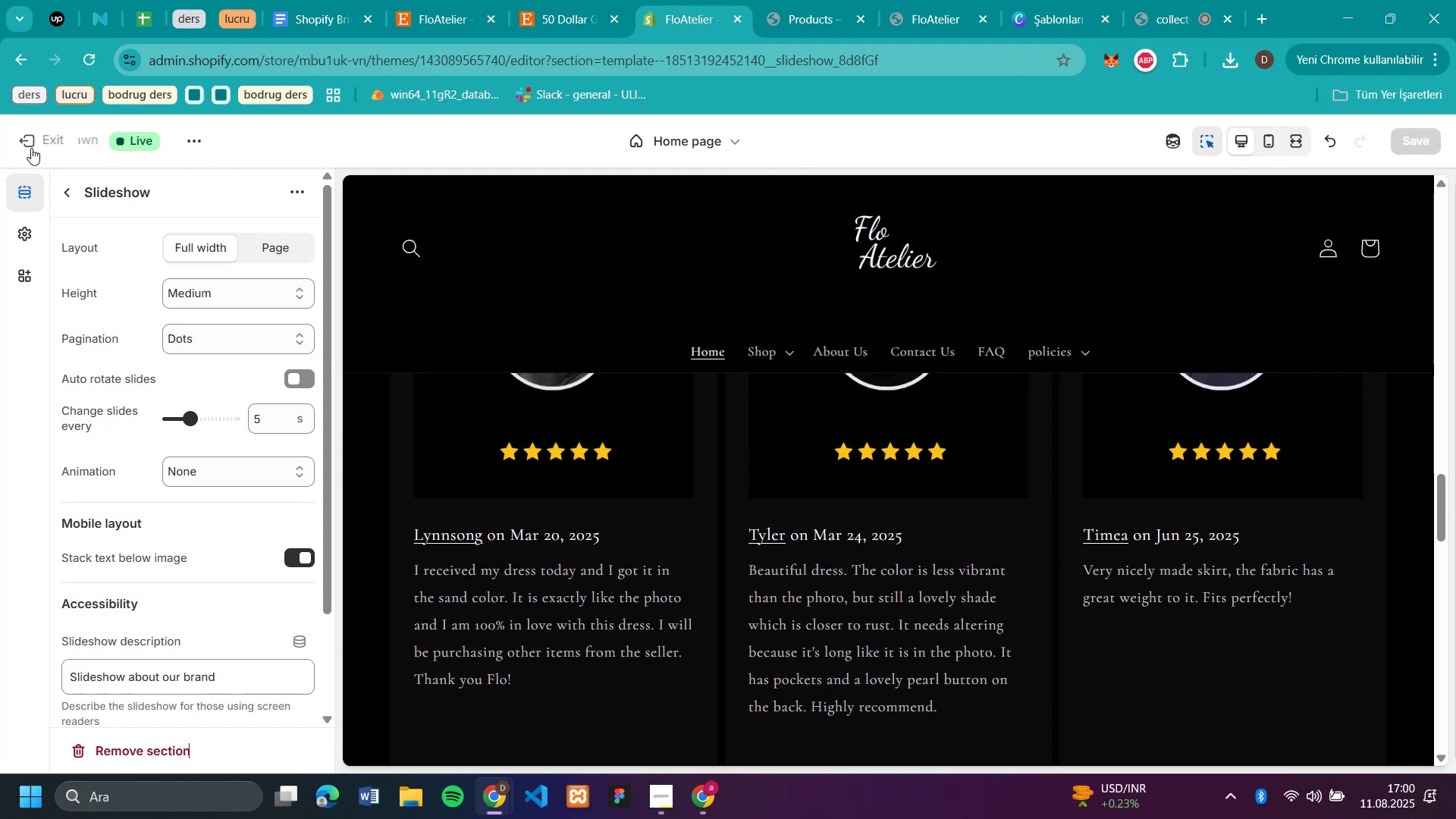 
left_click([21, 140])
 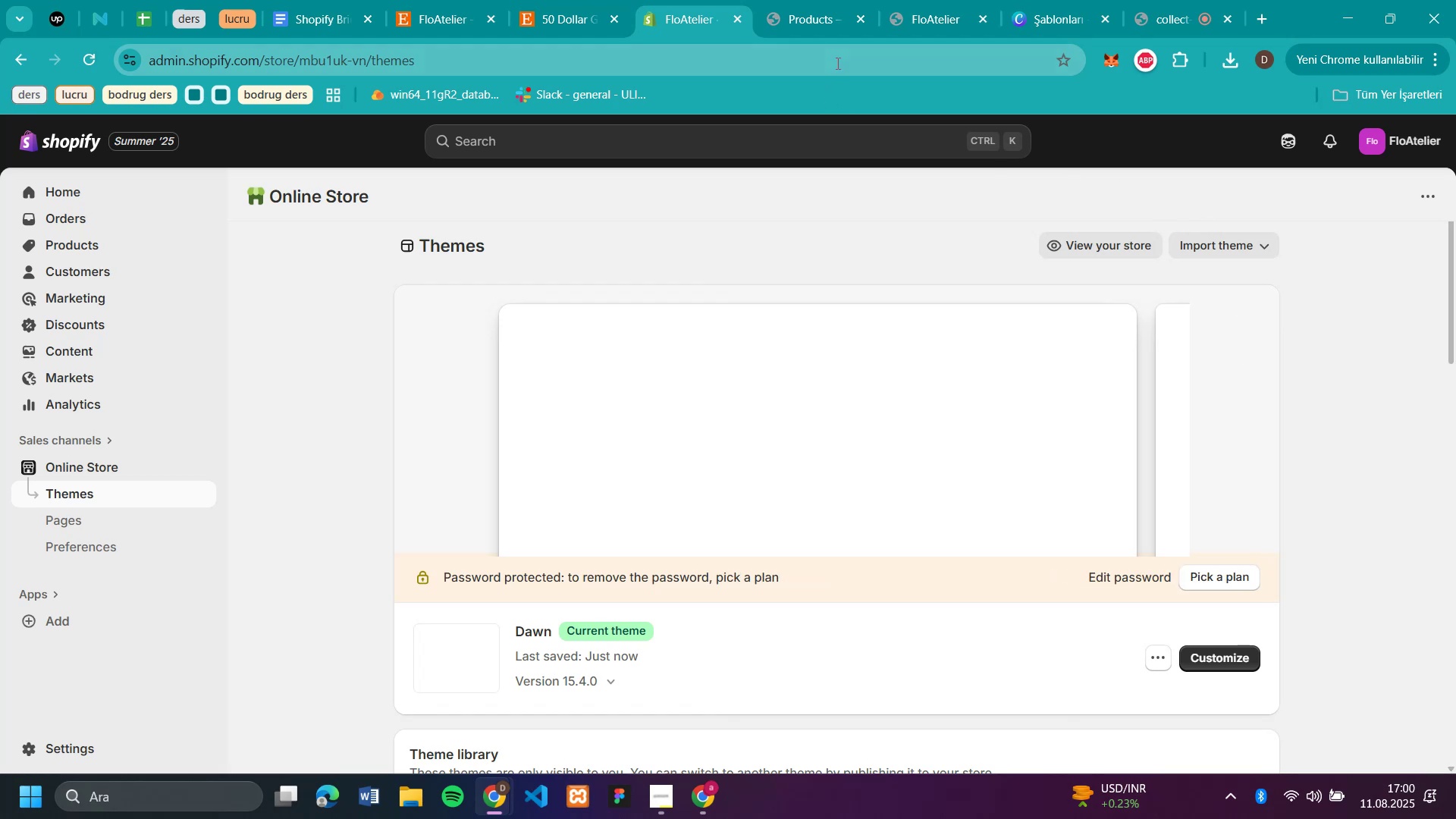 
left_click([934, 17])
 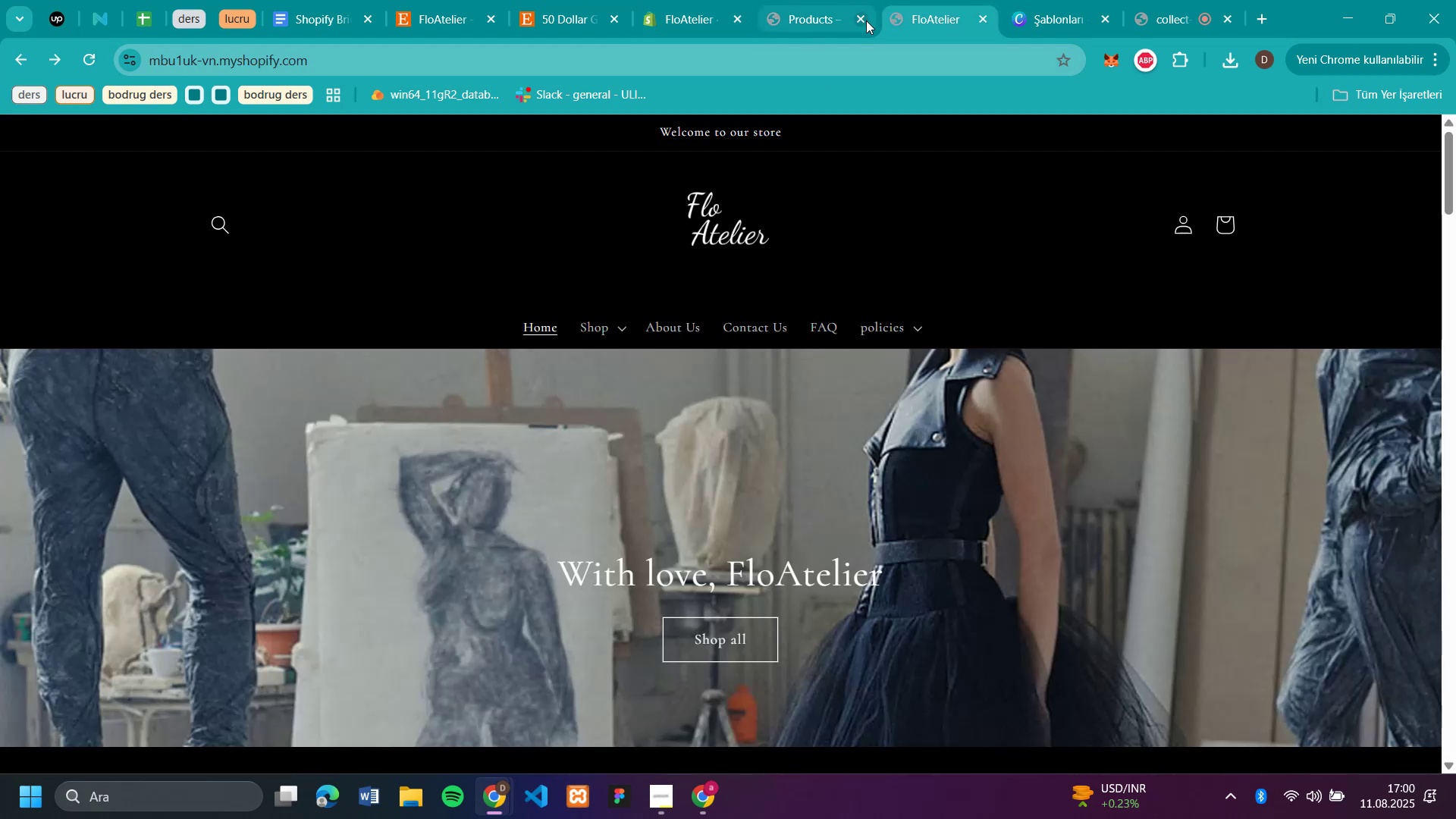 
left_click([865, 20])
 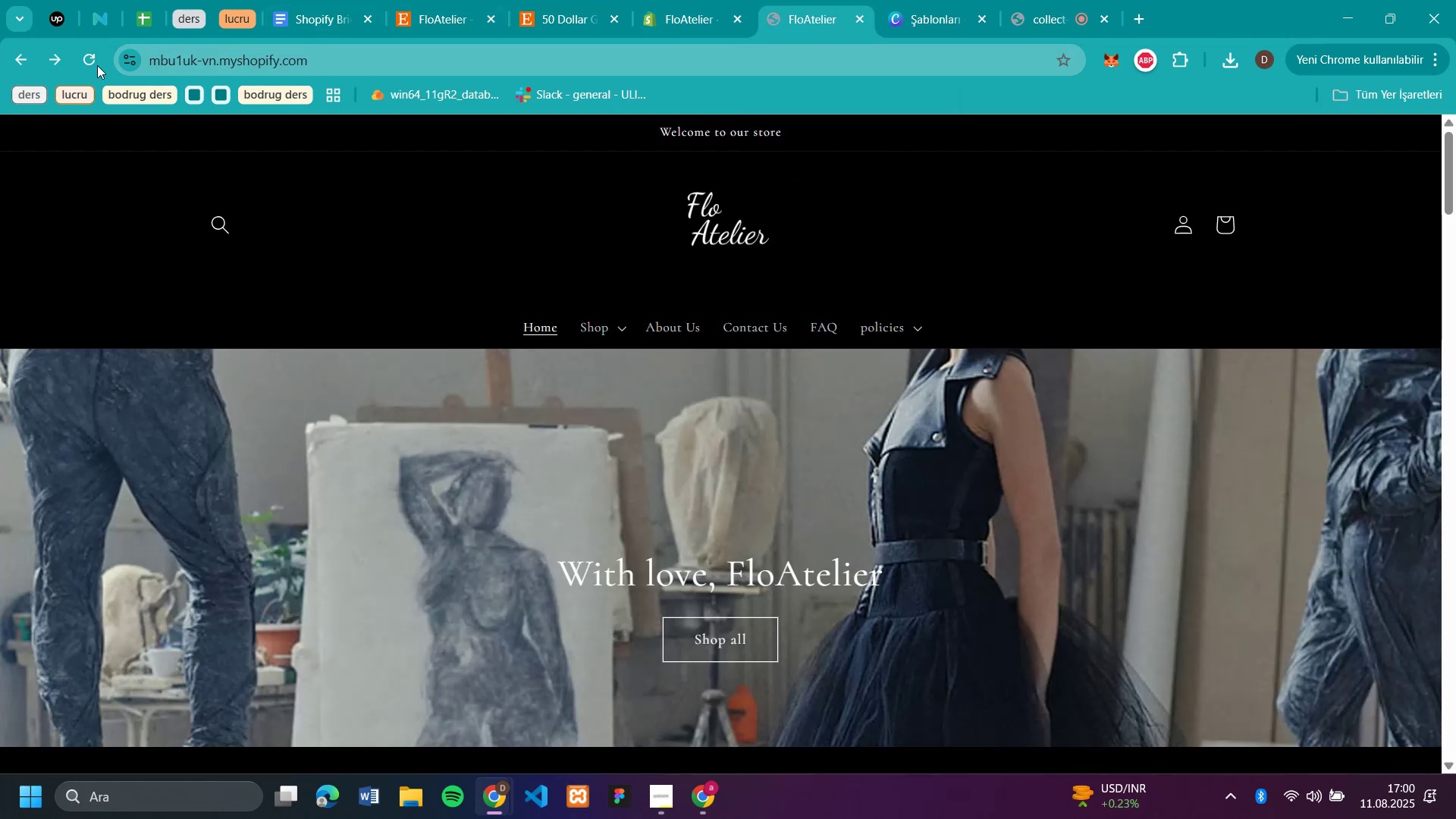 
left_click([87, 59])
 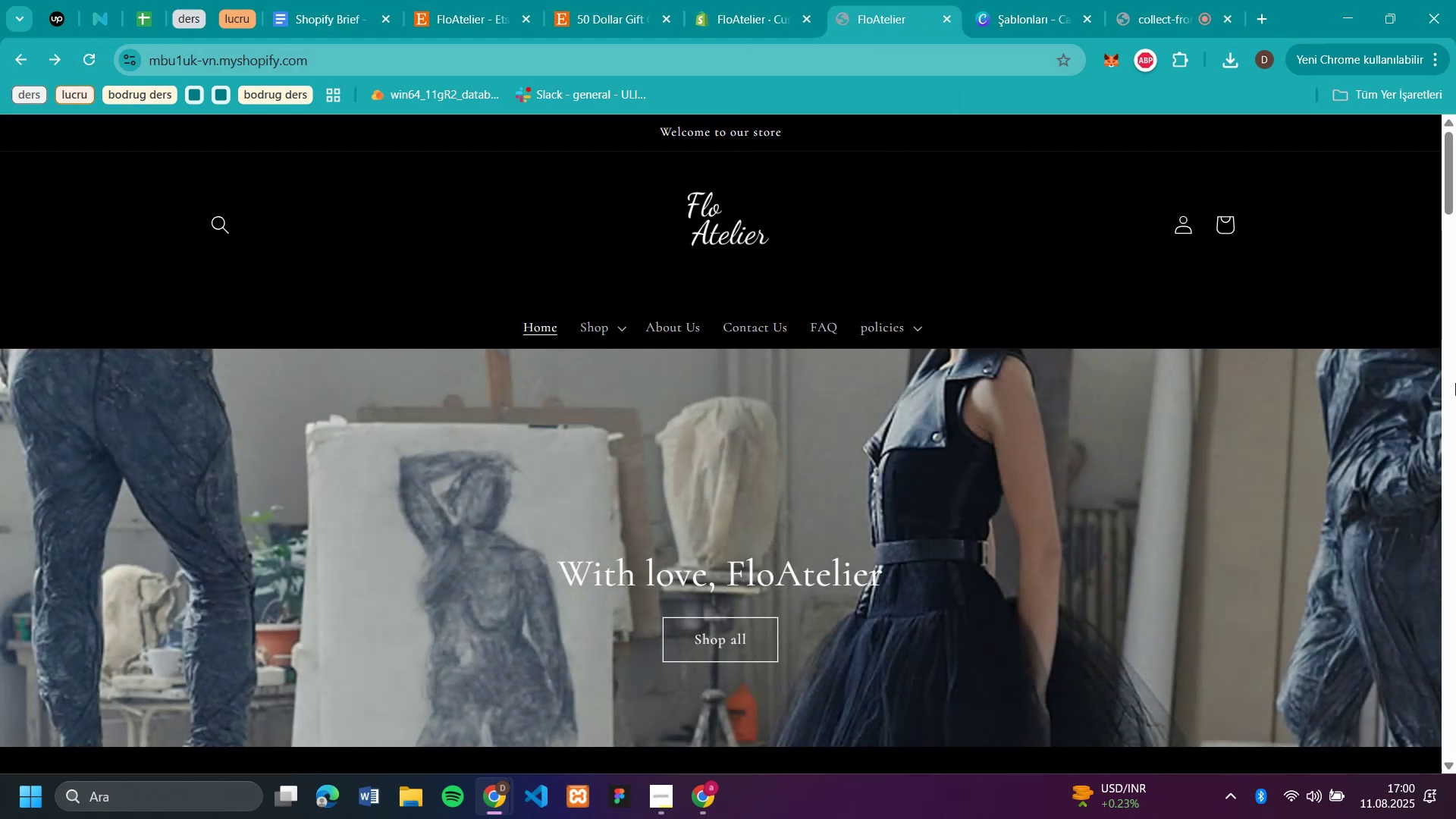 
scroll: coordinate [1455, 383], scroll_direction: down, amount: 6.0
 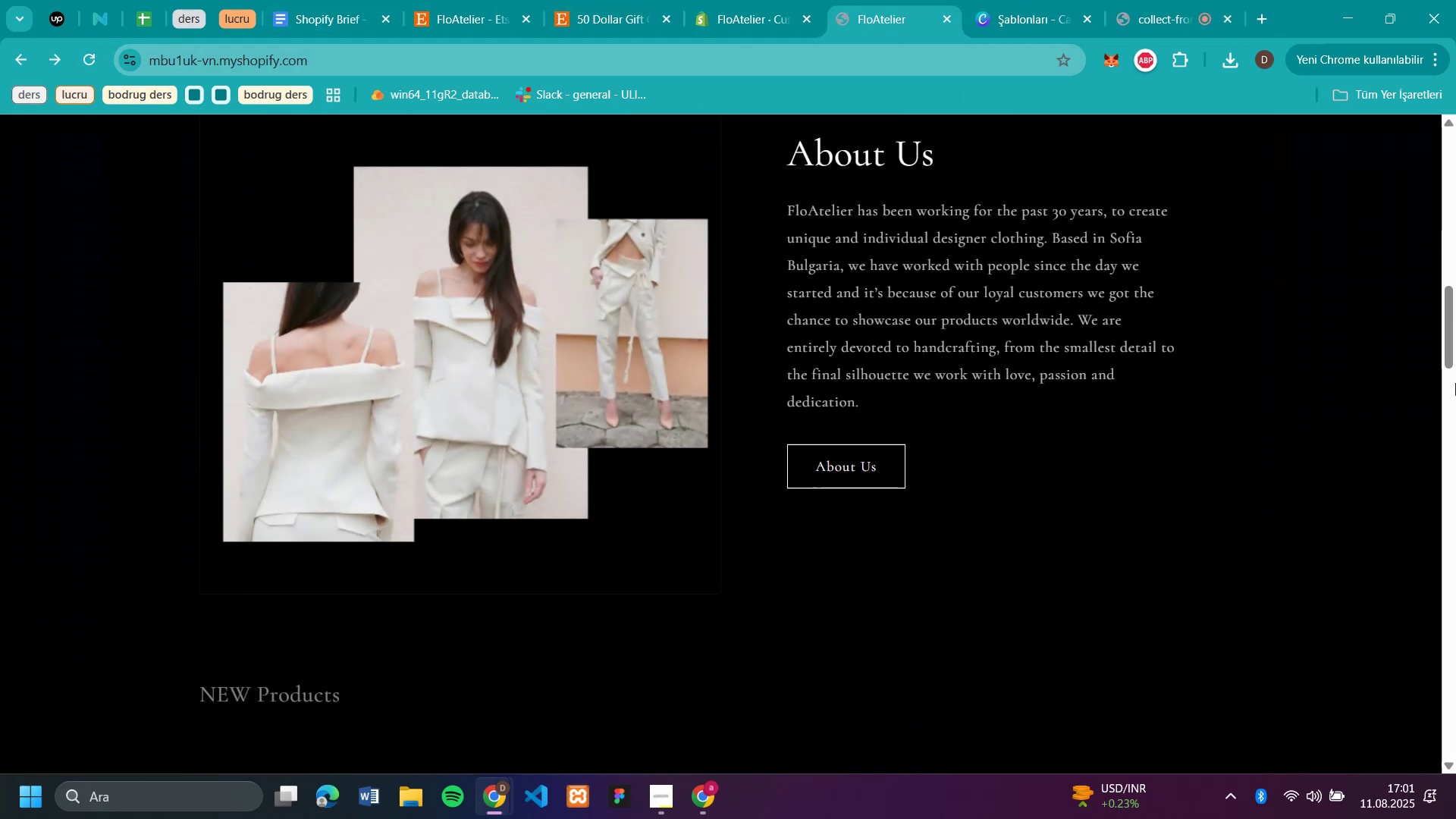 
scroll: coordinate [1455, 383], scroll_direction: up, amount: 7.0
 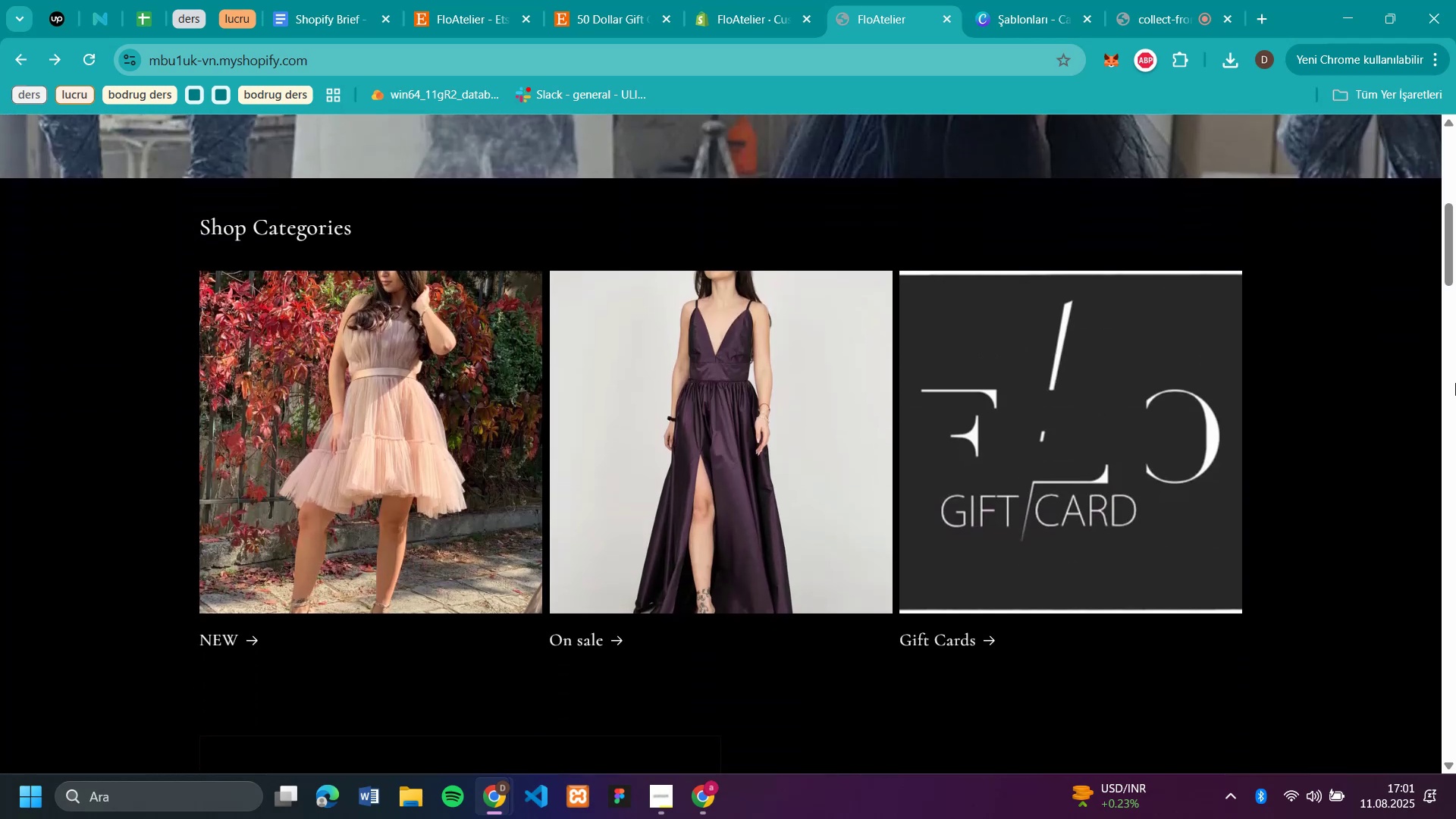 
scroll: coordinate [1455, 383], scroll_direction: down, amount: 7.0
 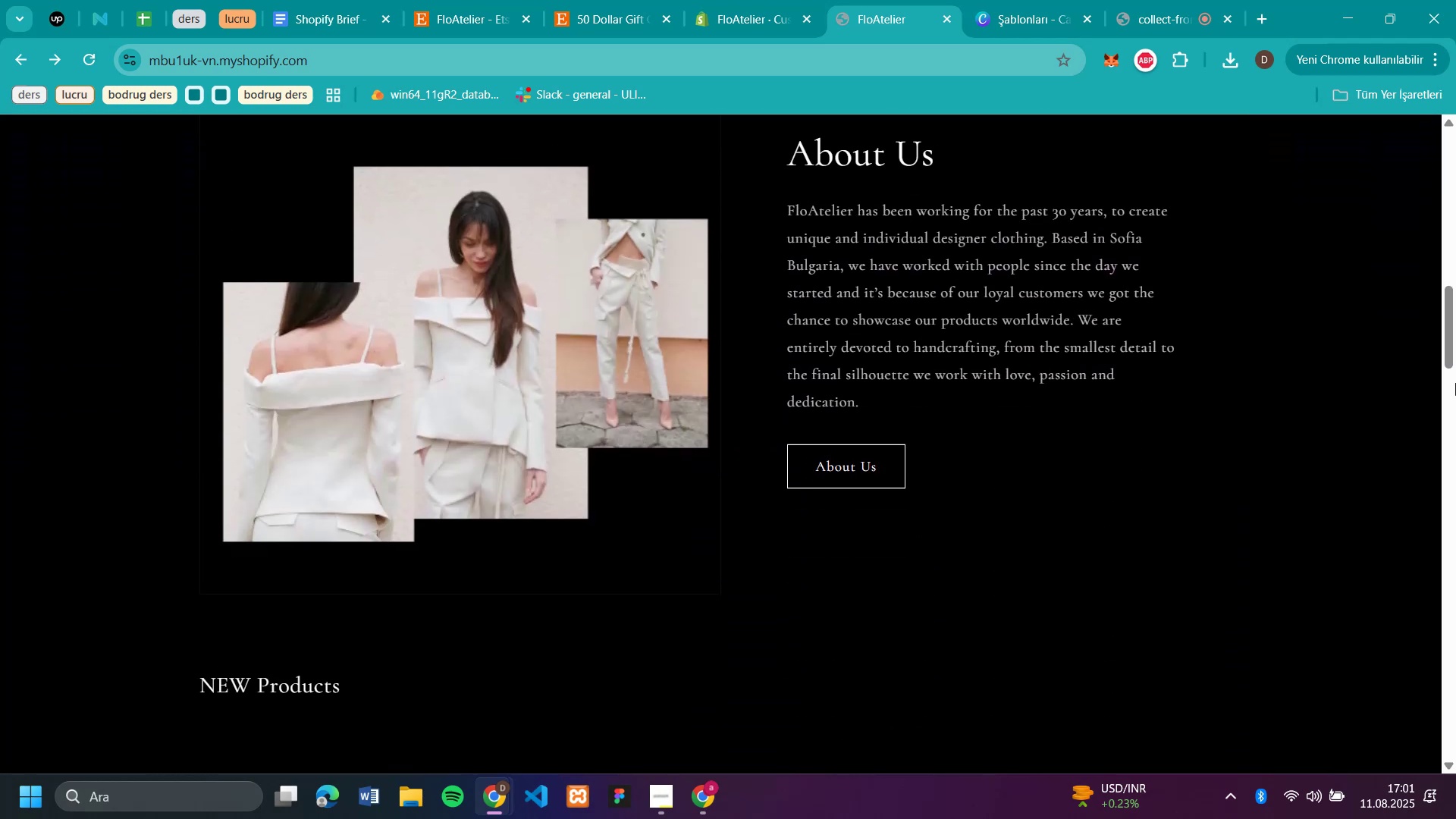 
scroll: coordinate [1455, 383], scroll_direction: none, amount: 0.0
 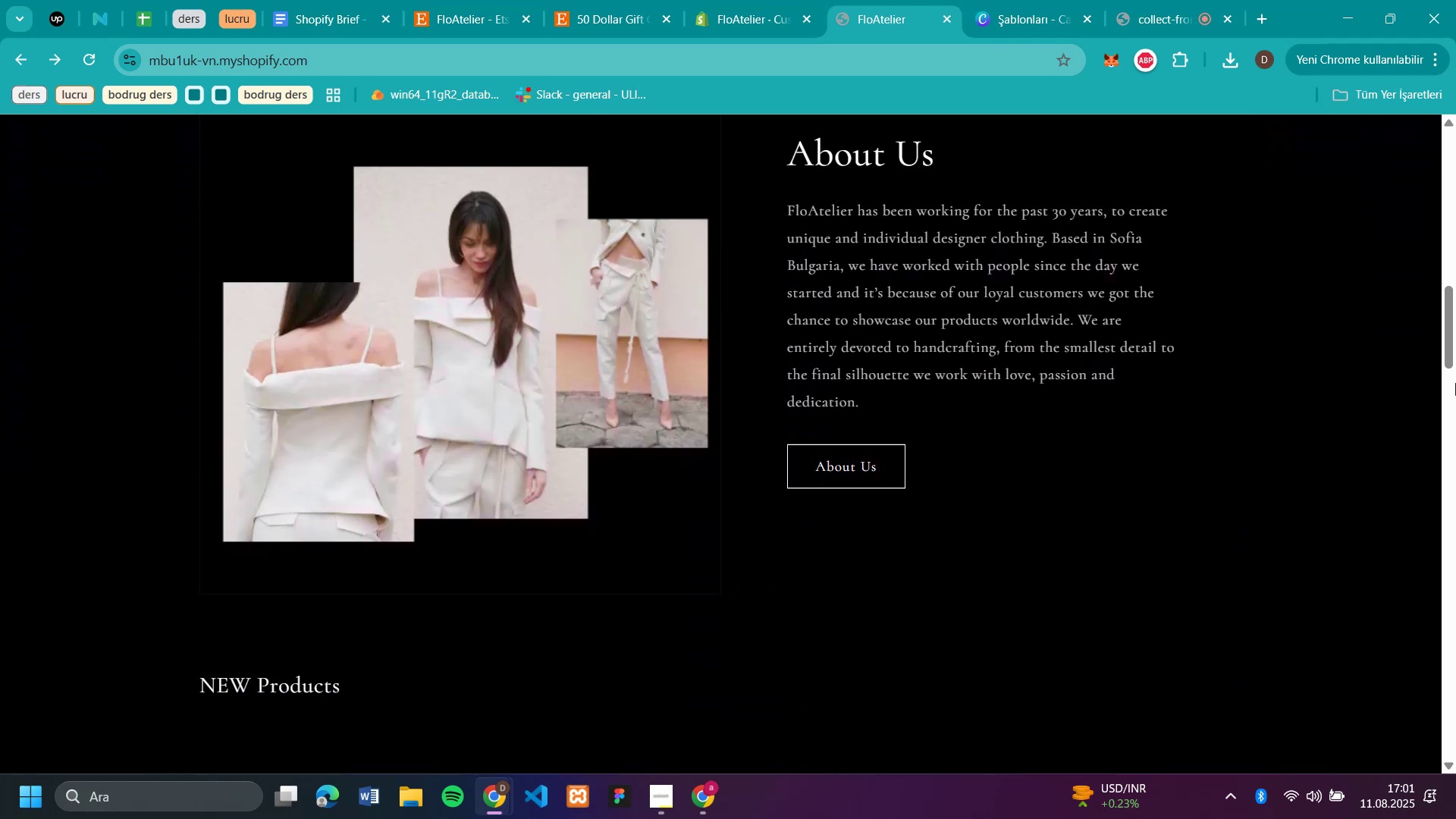 
scroll: coordinate [1455, 380], scroll_direction: down, amount: 11.0
 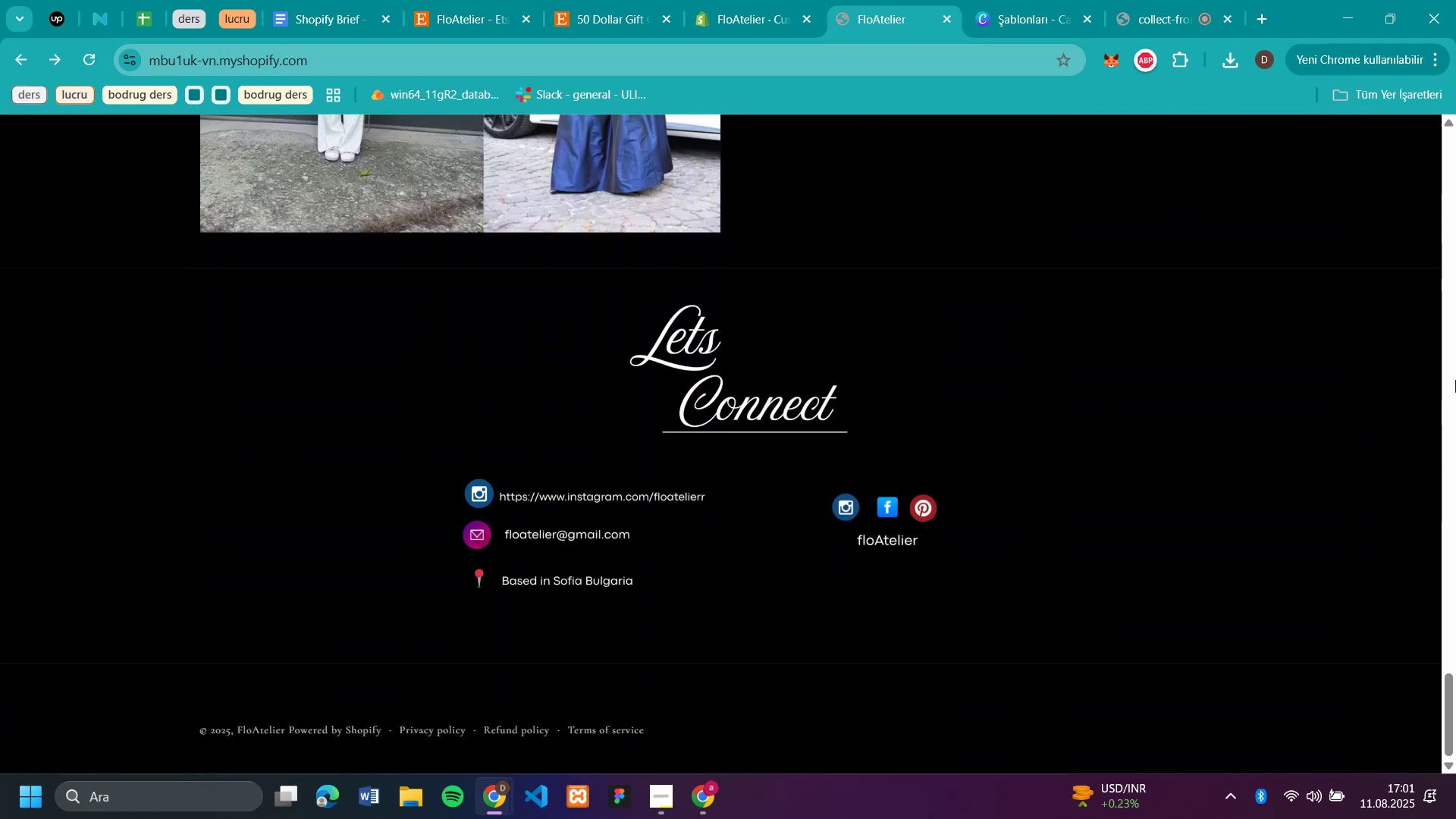 
scroll: coordinate [925, 165], scroll_direction: up, amount: 21.0
 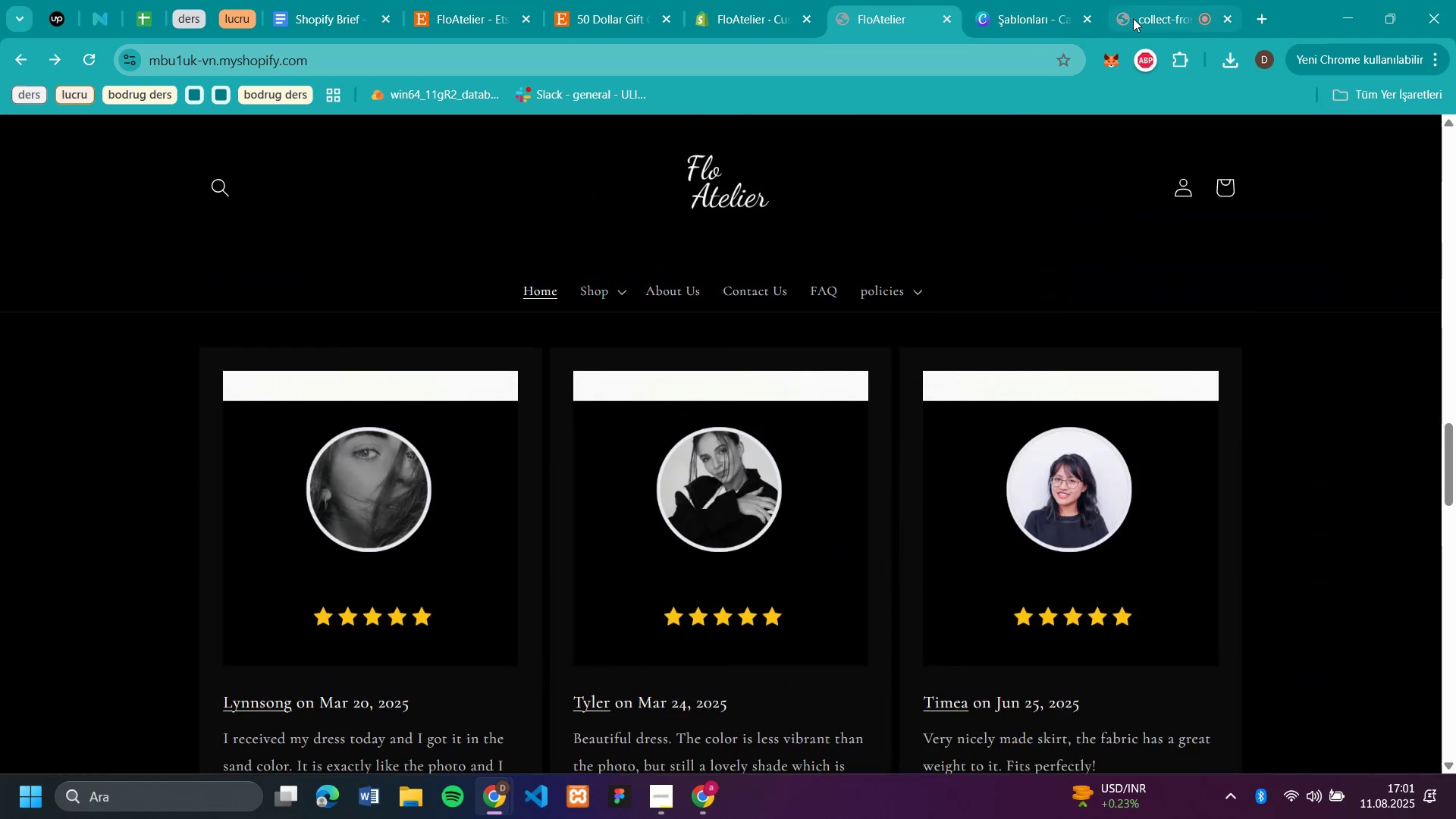 
left_click([1140, 15])
 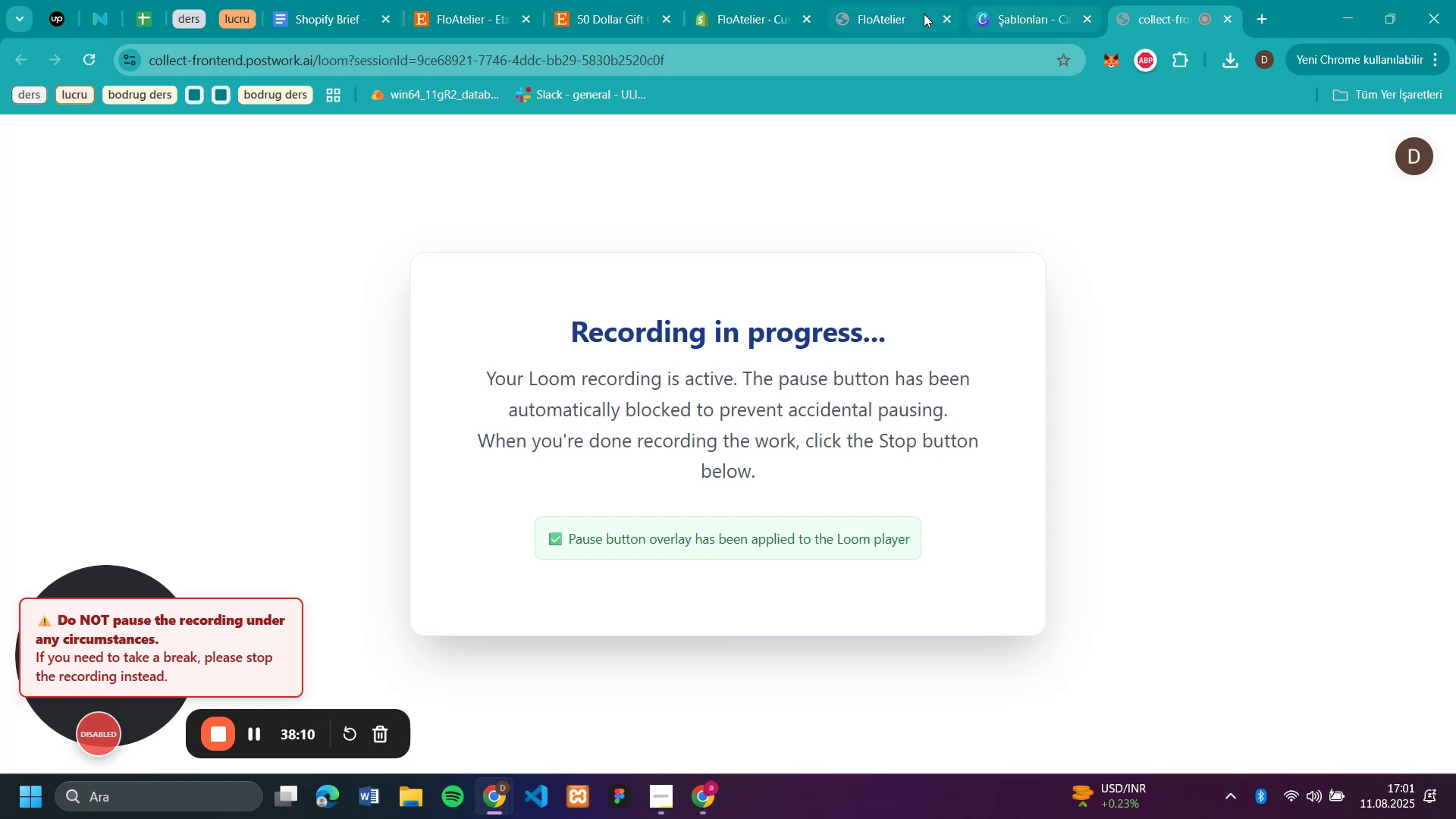 
left_click([882, 20])
 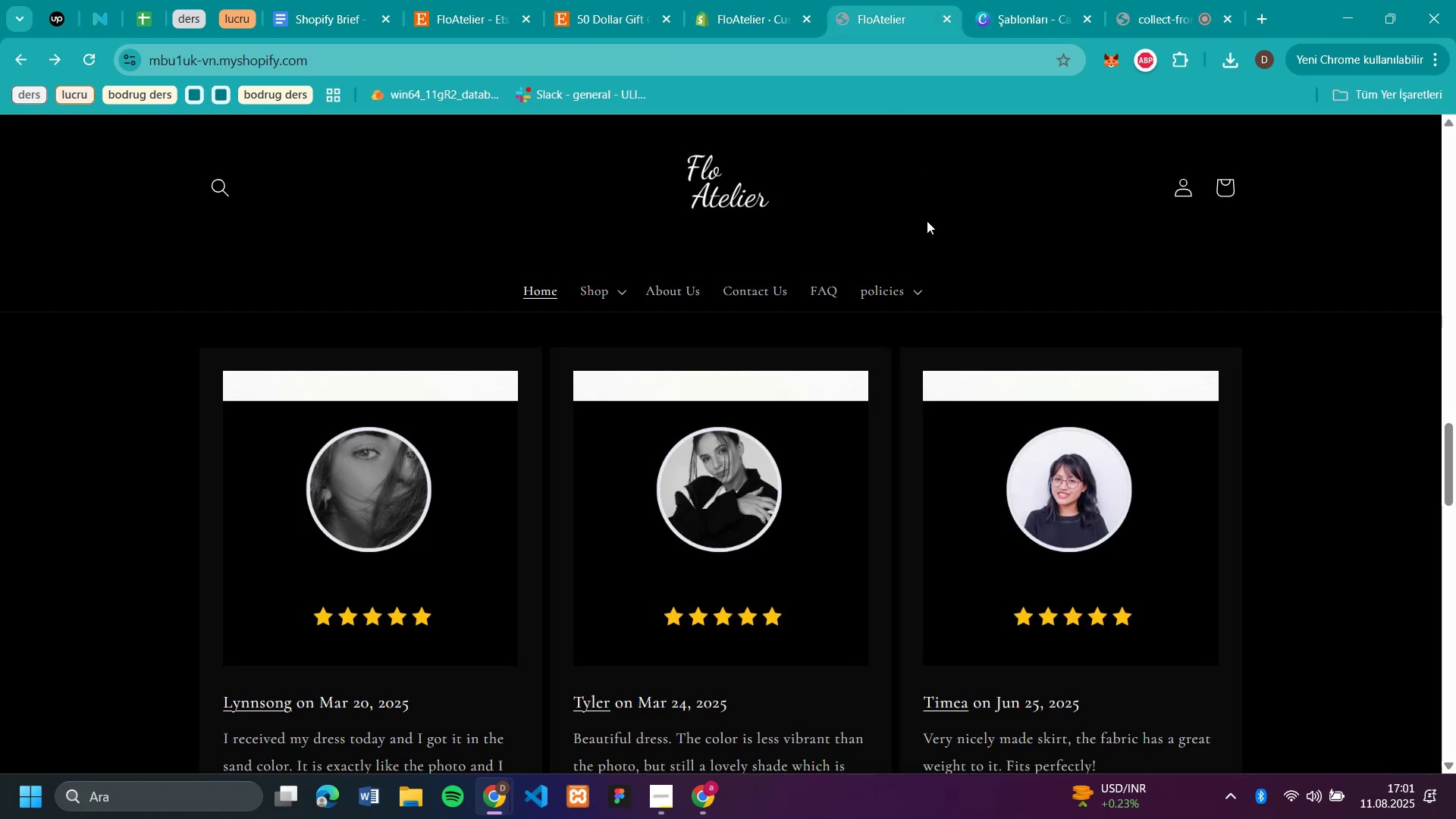 
scroll: coordinate [1042, 428], scroll_direction: up, amount: 35.0
 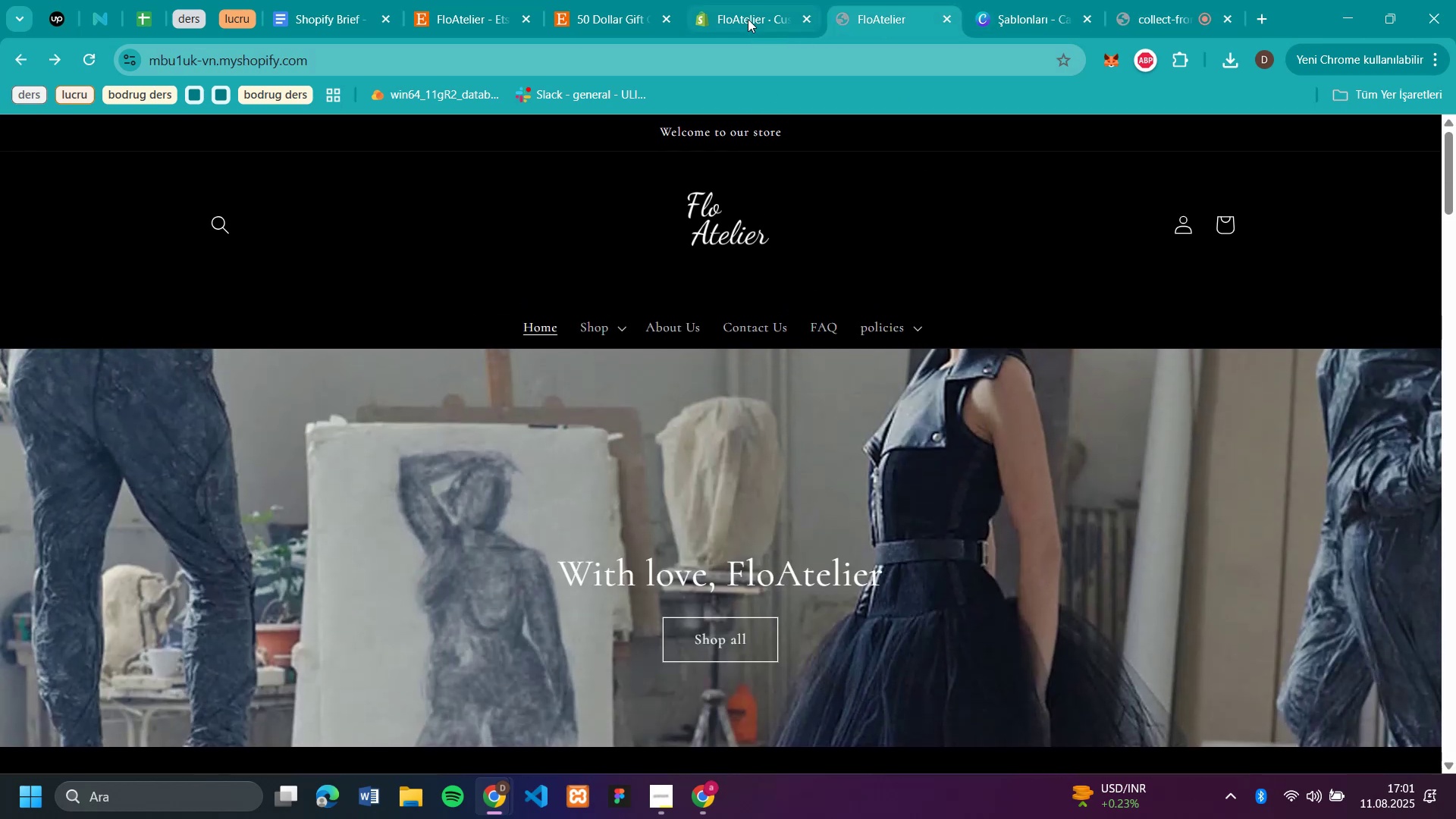 
left_click([739, 22])
 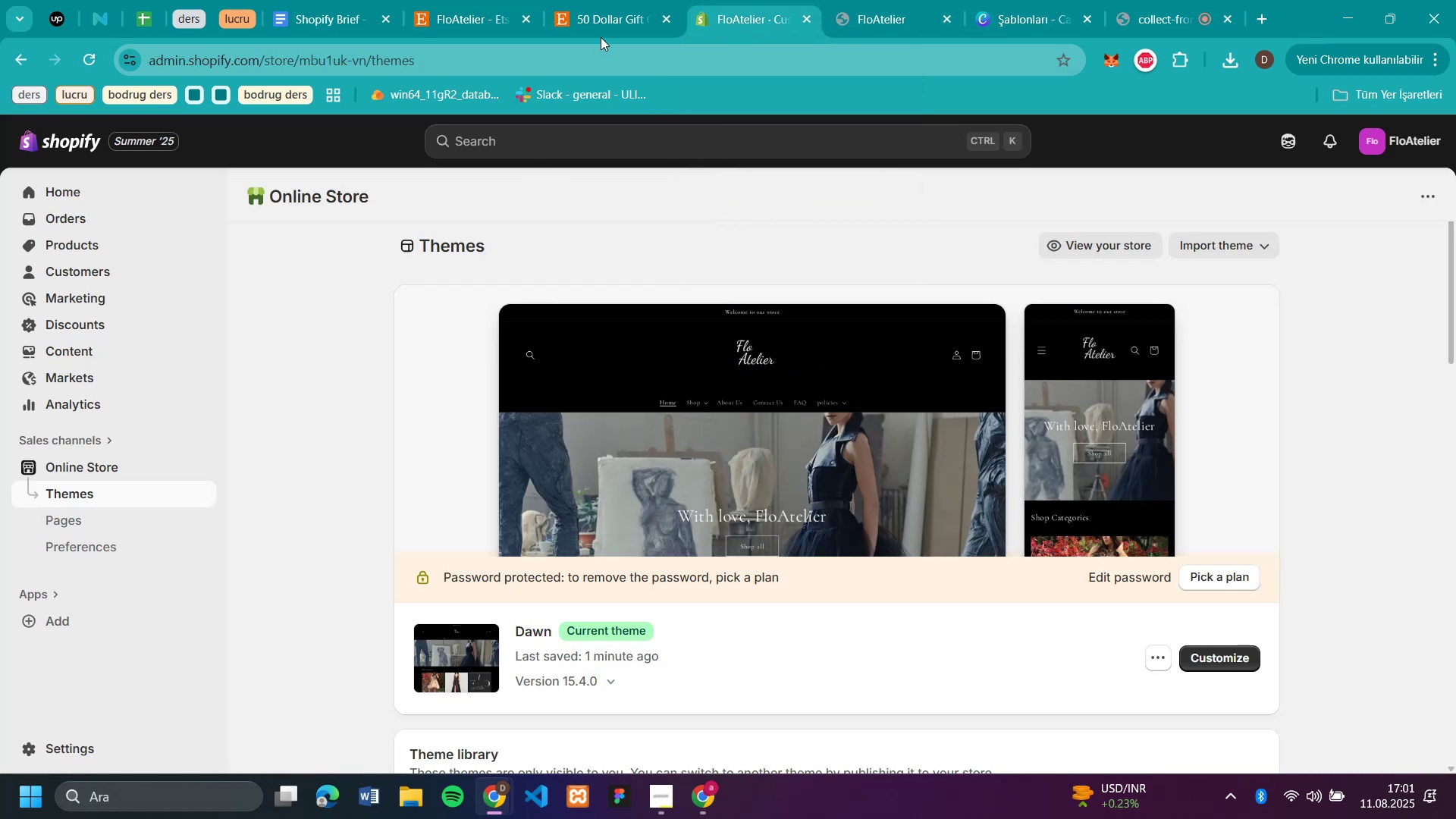 
left_click([612, 23])
 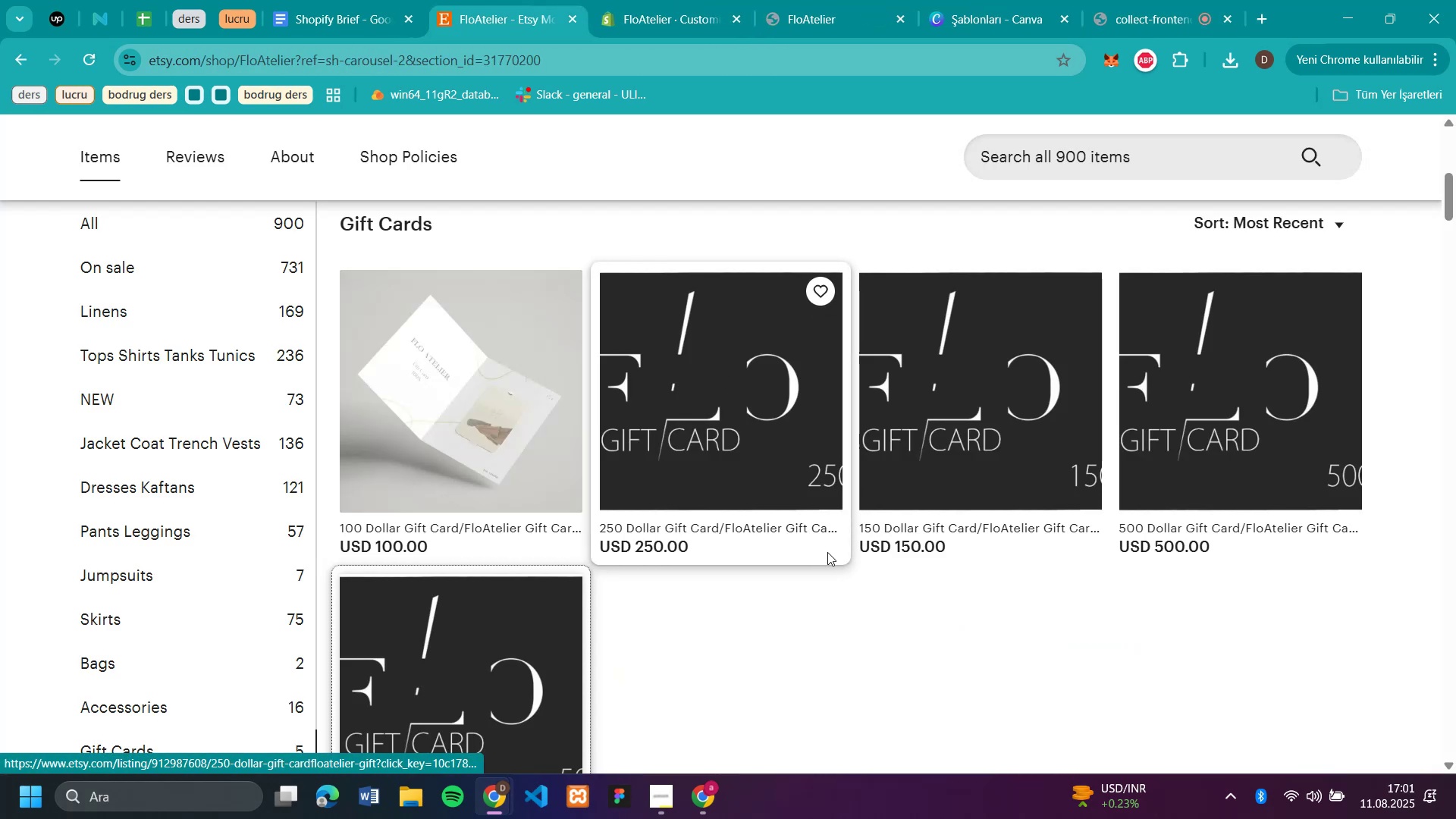 
scroll: coordinate [259, 315], scroll_direction: up, amount: 4.0
 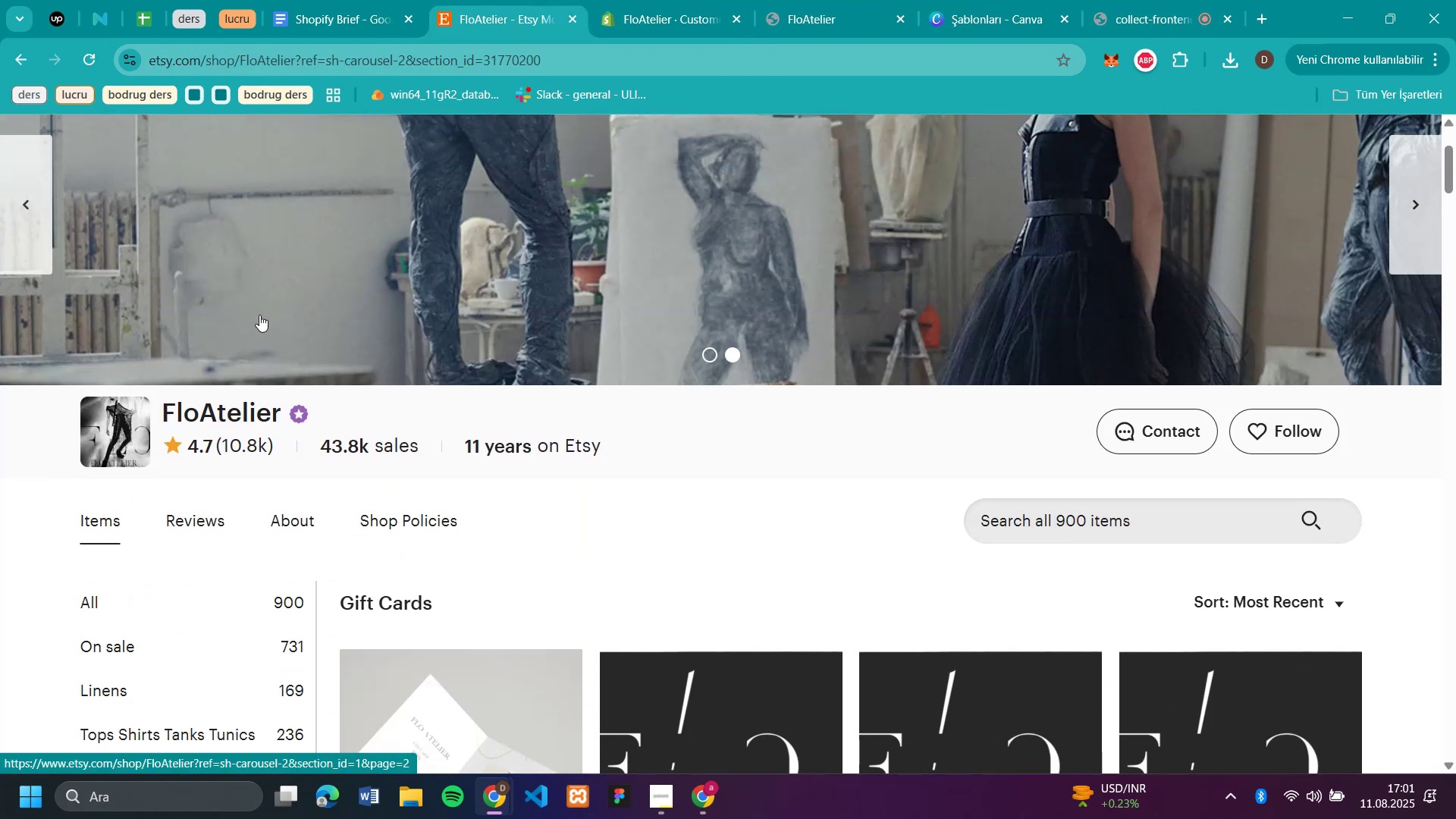 
scroll: coordinate [259, 316], scroll_direction: down, amount: 3.0
 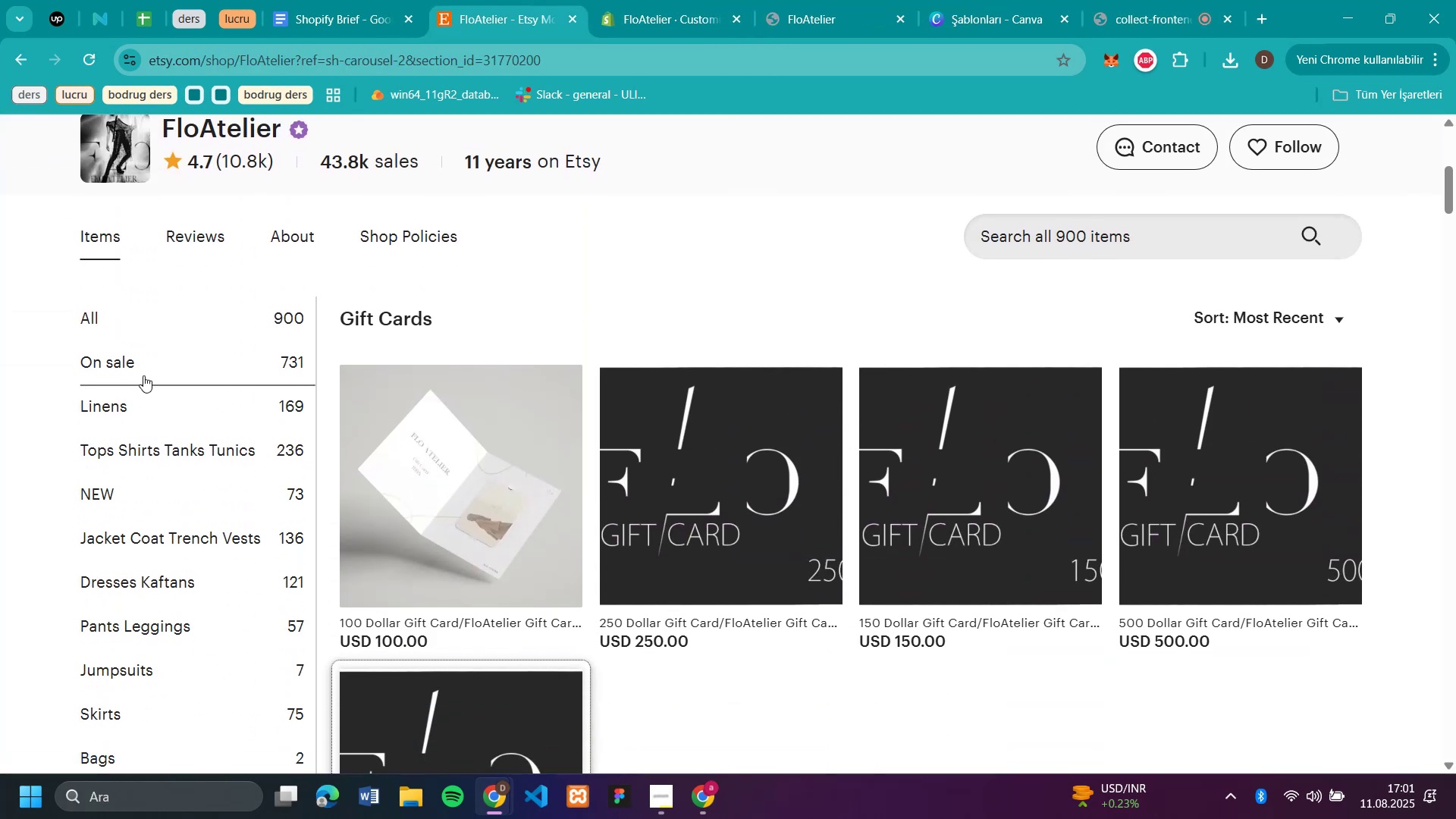 
left_click([124, 366])
 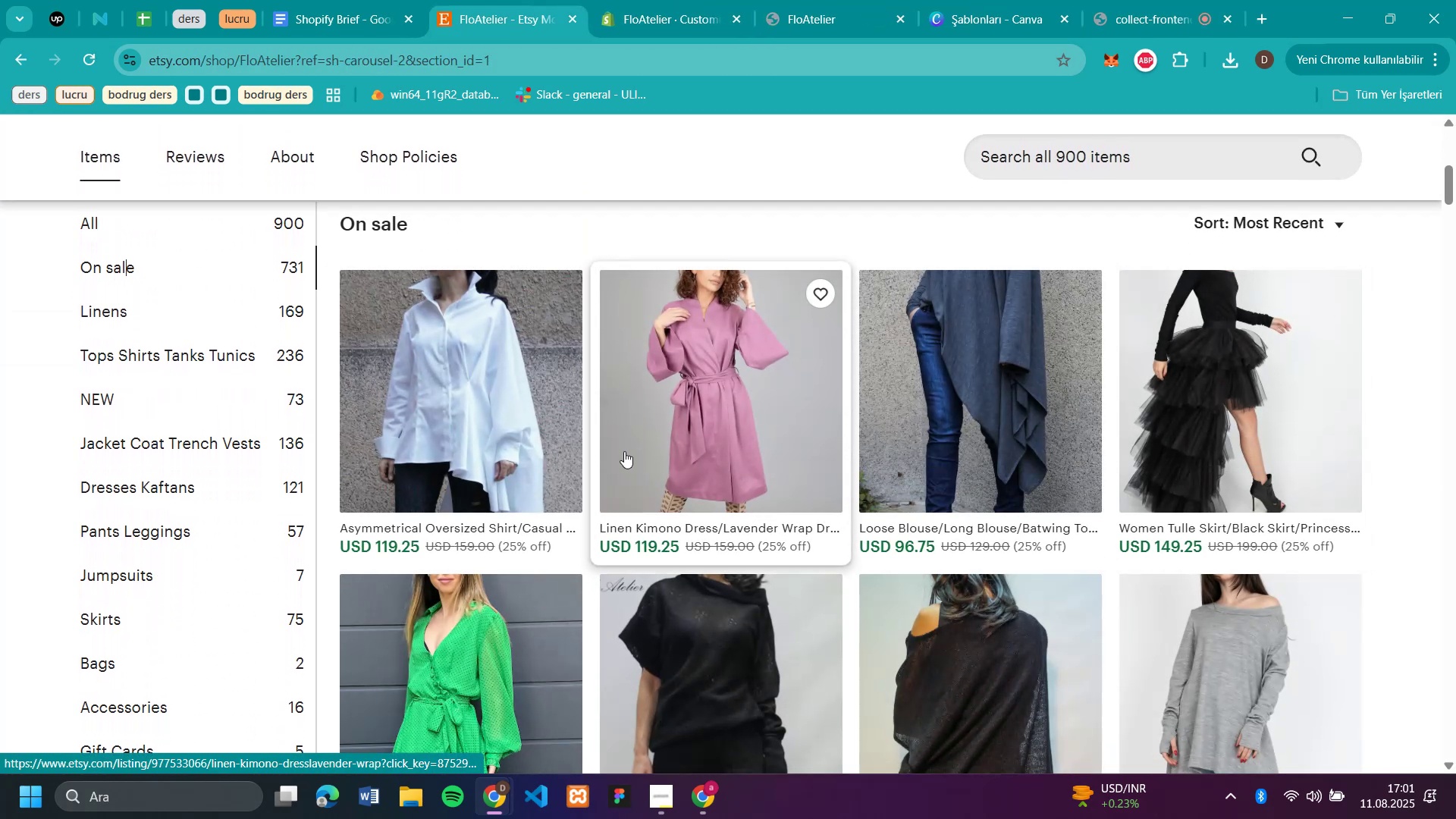 
scroll: coordinate [882, 452], scroll_direction: down, amount: 4.0
 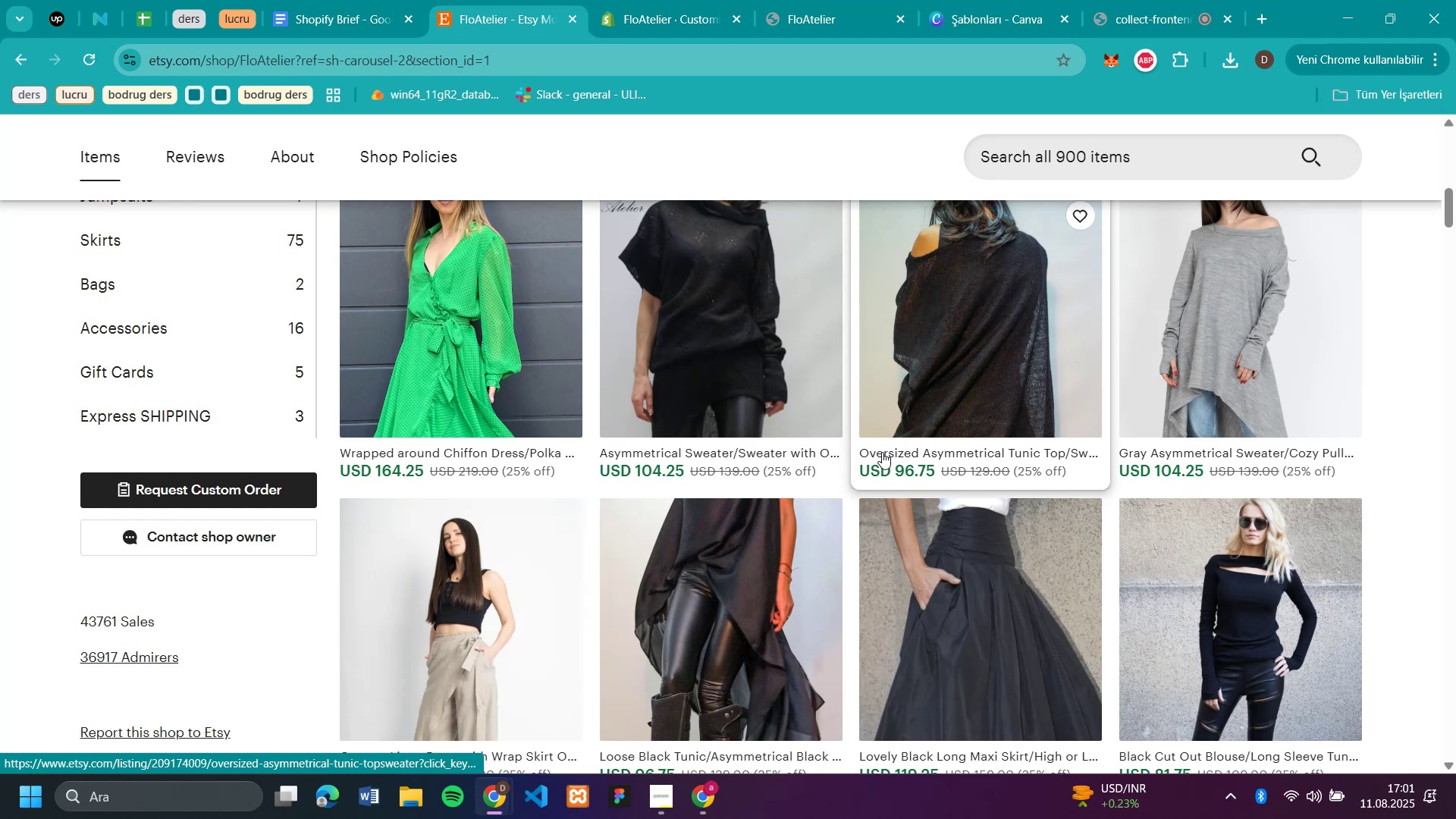 
scroll: coordinate [861, 435], scroll_direction: up, amount: 4.0
 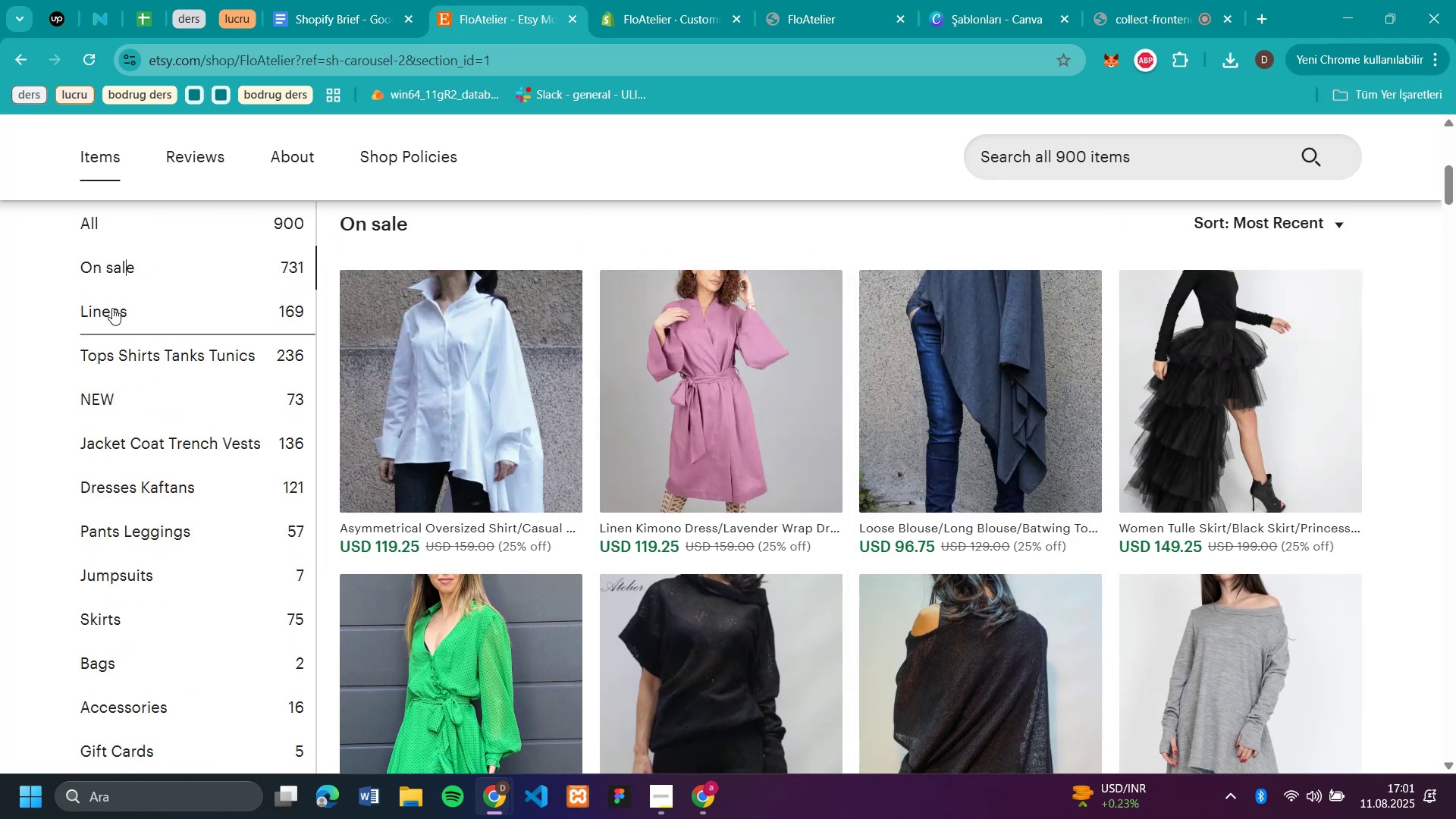 
left_click([106, 384])
 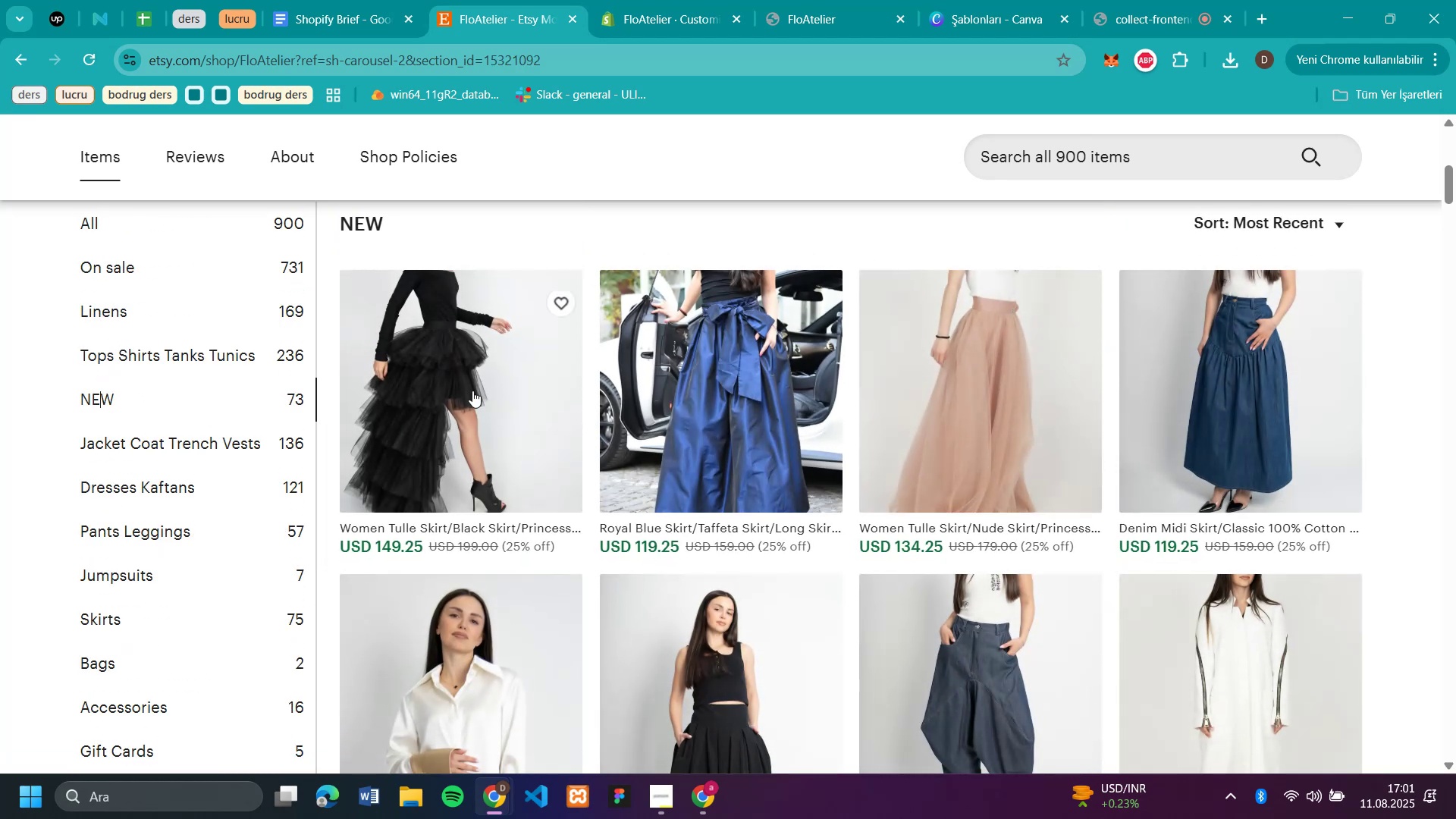 
scroll: coordinate [981, 378], scroll_direction: up, amount: 5.0
 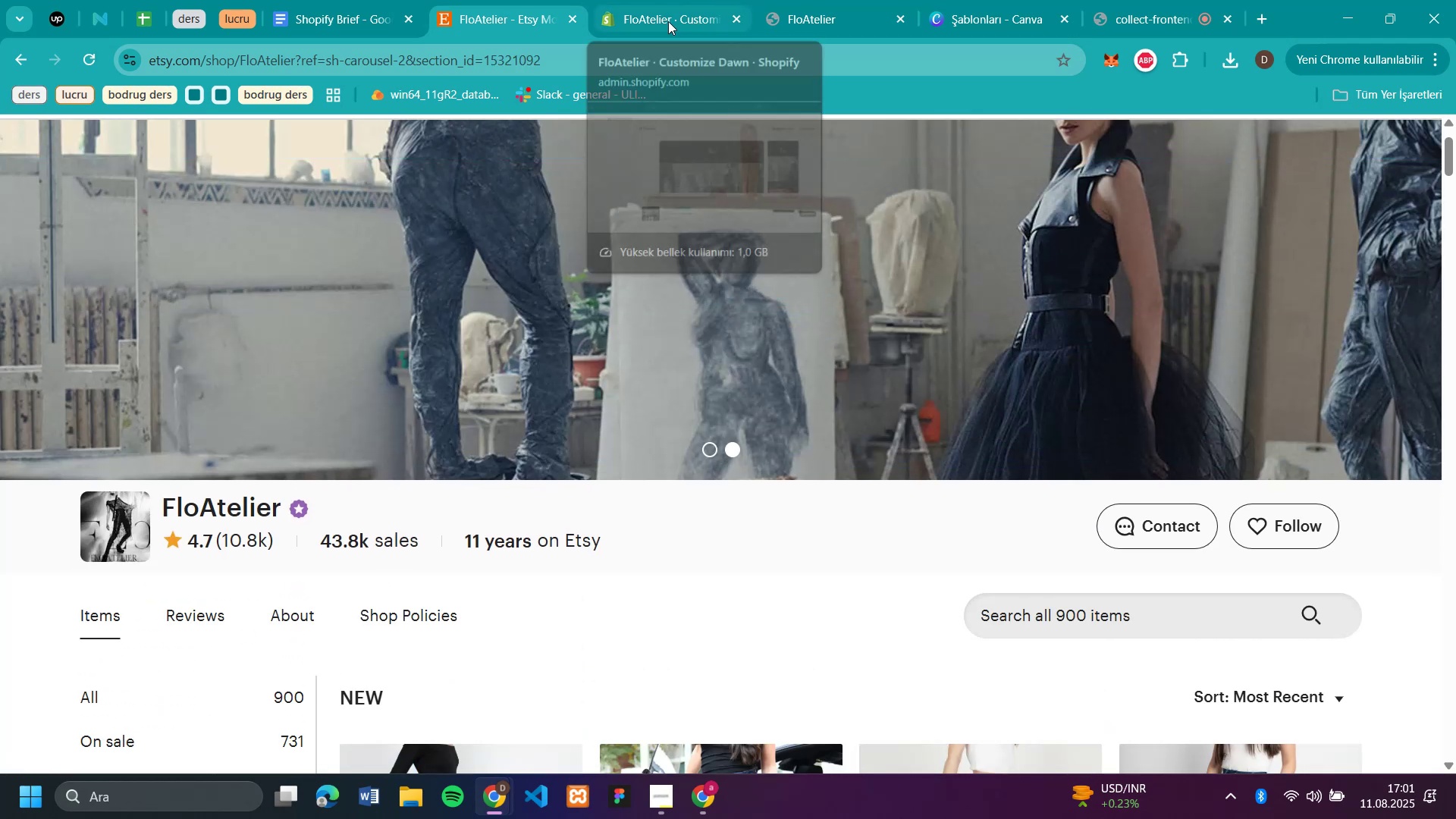 
left_click([666, 21])
 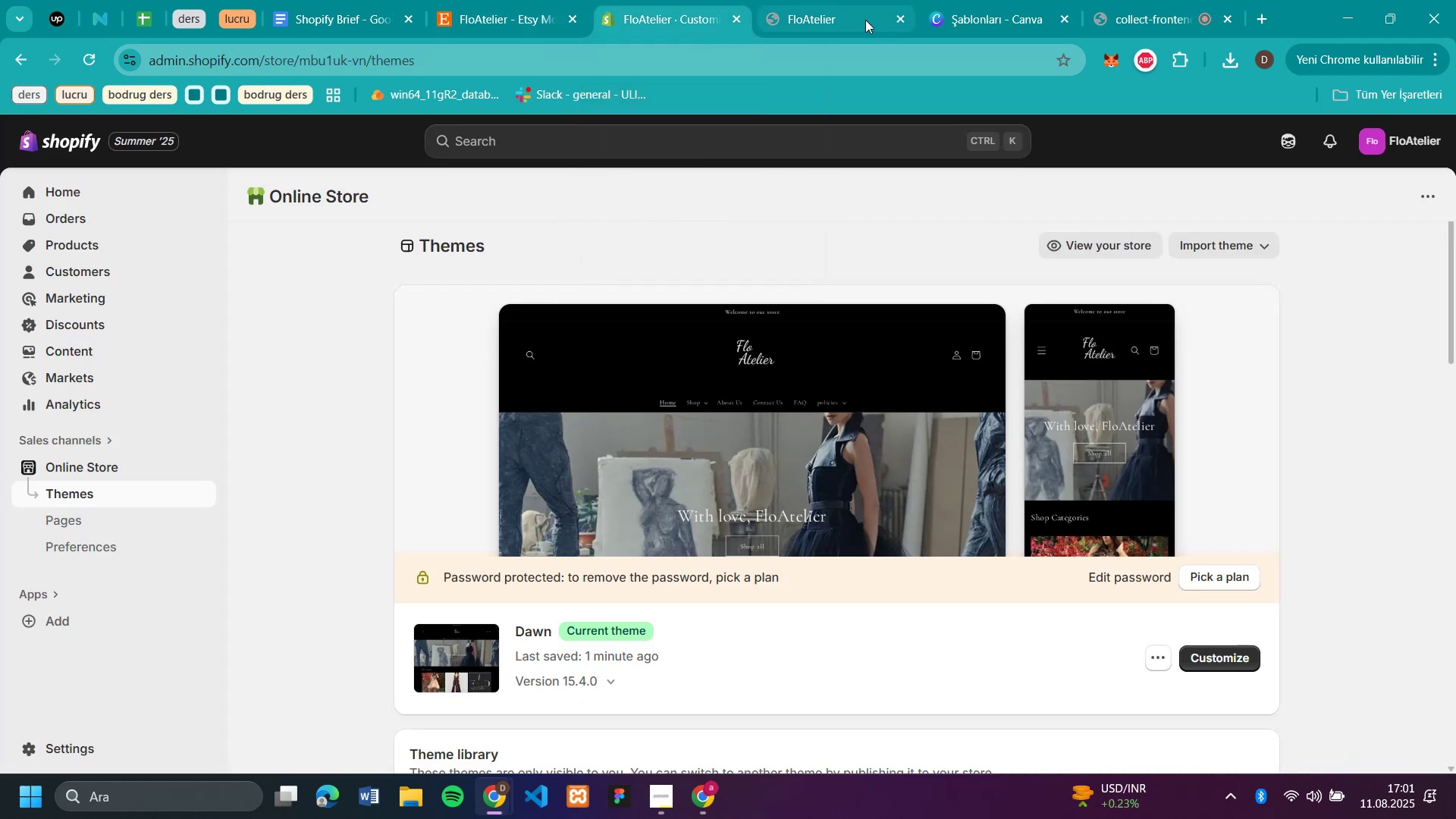 
left_click([858, 20])
 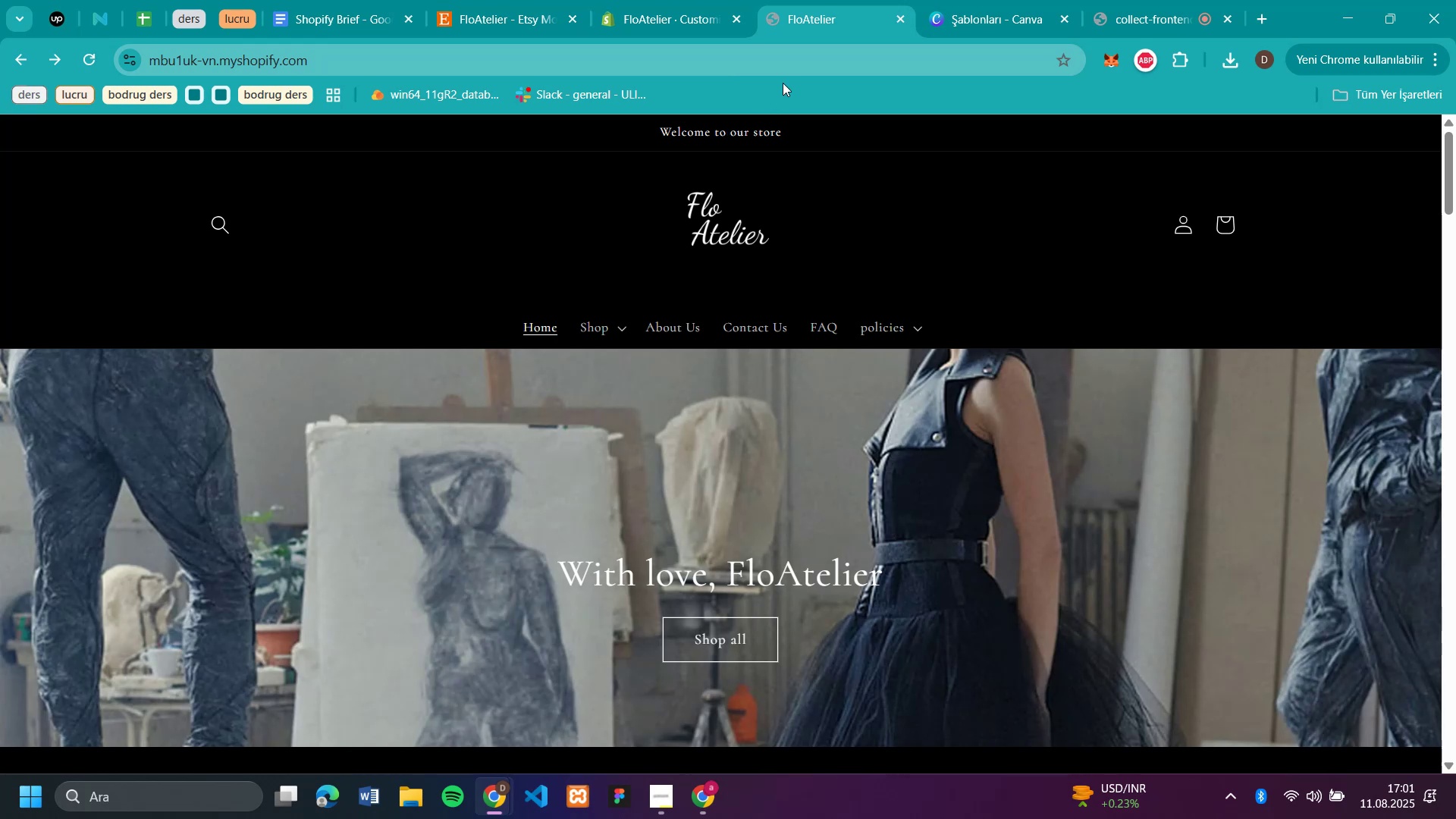 
mouse_move([959, 26])
 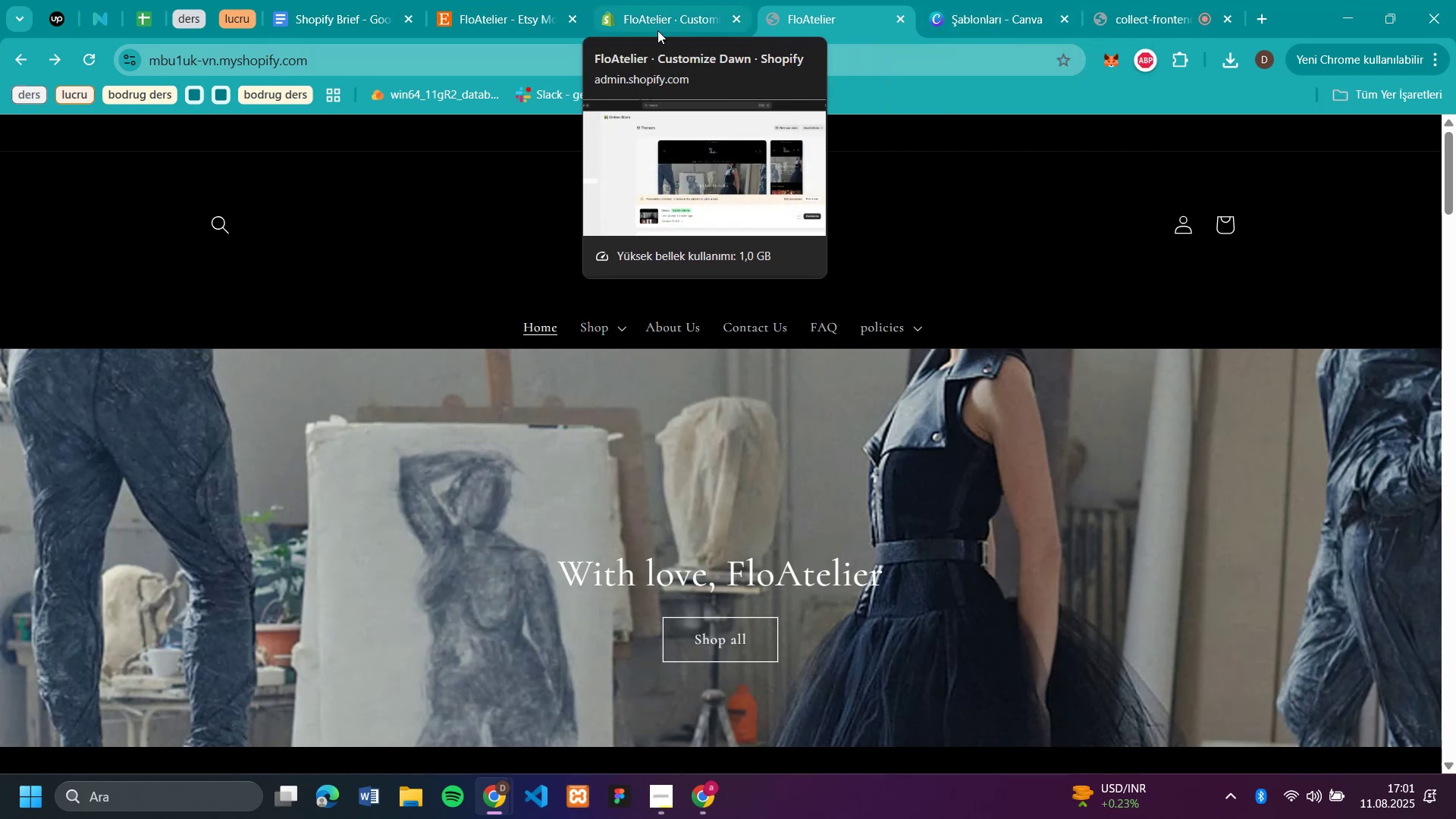 
left_click([657, 30])
 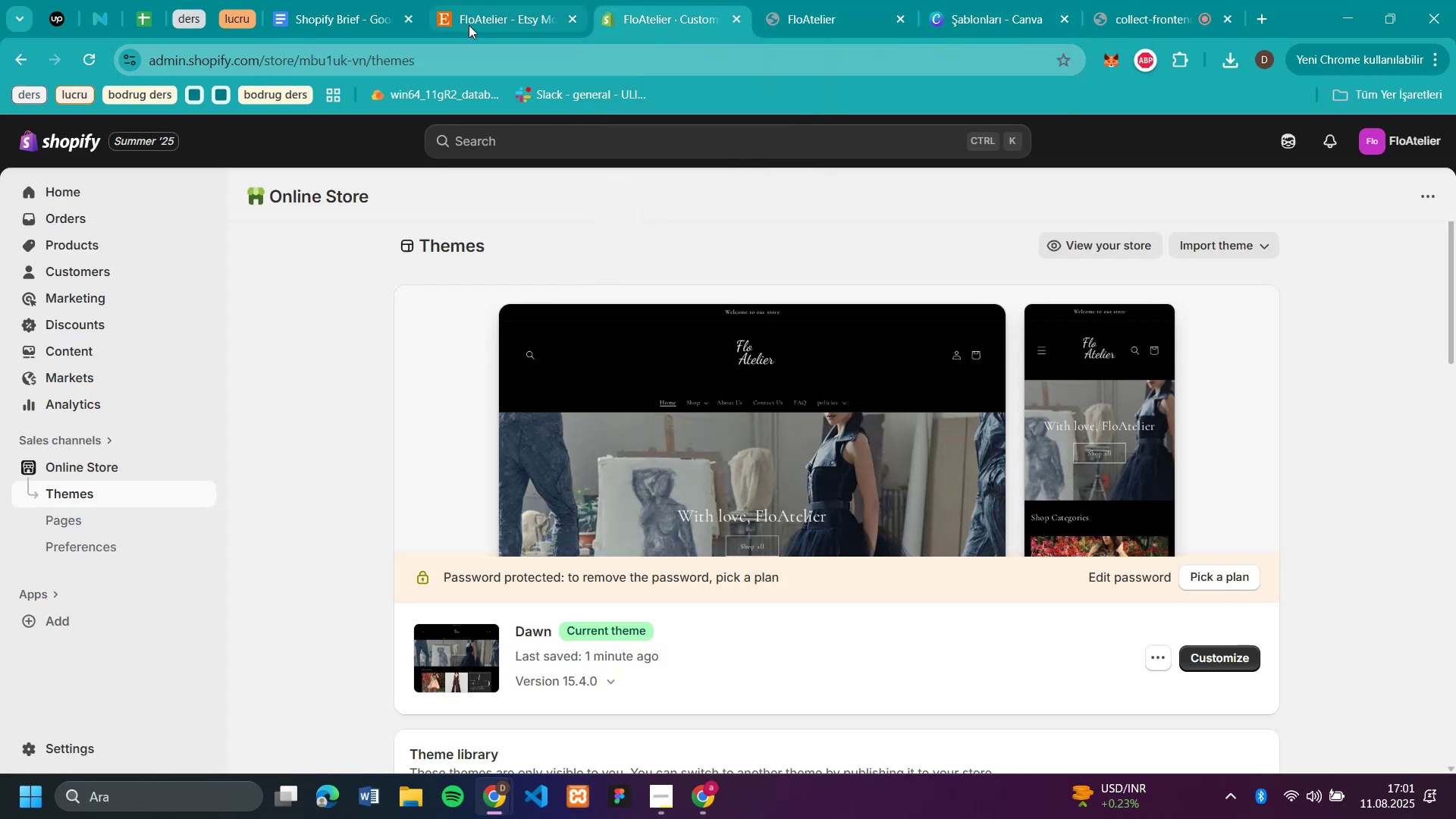 
left_click([482, 20])
 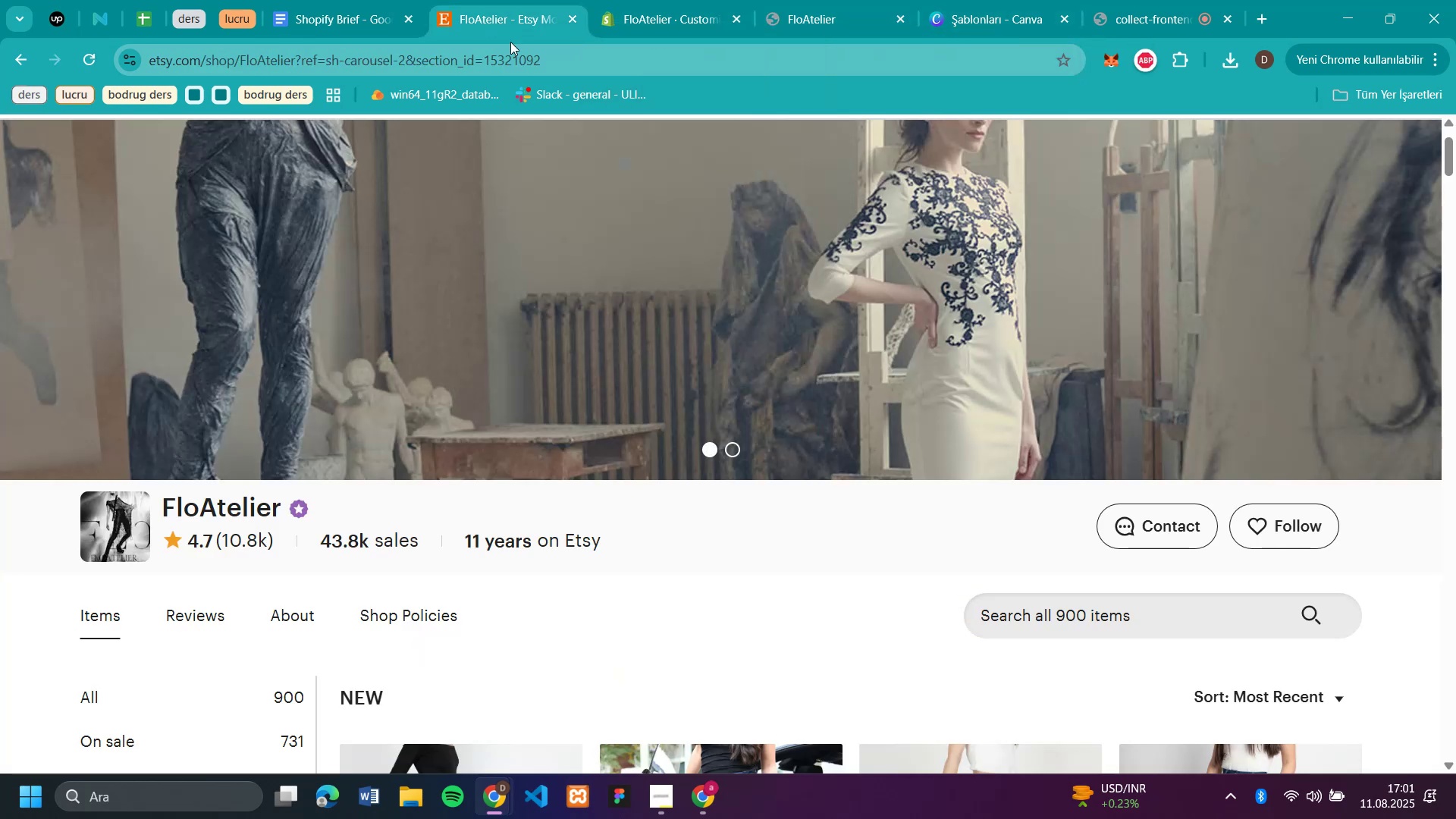 
scroll: coordinate [766, 243], scroll_direction: down, amount: 13.0
 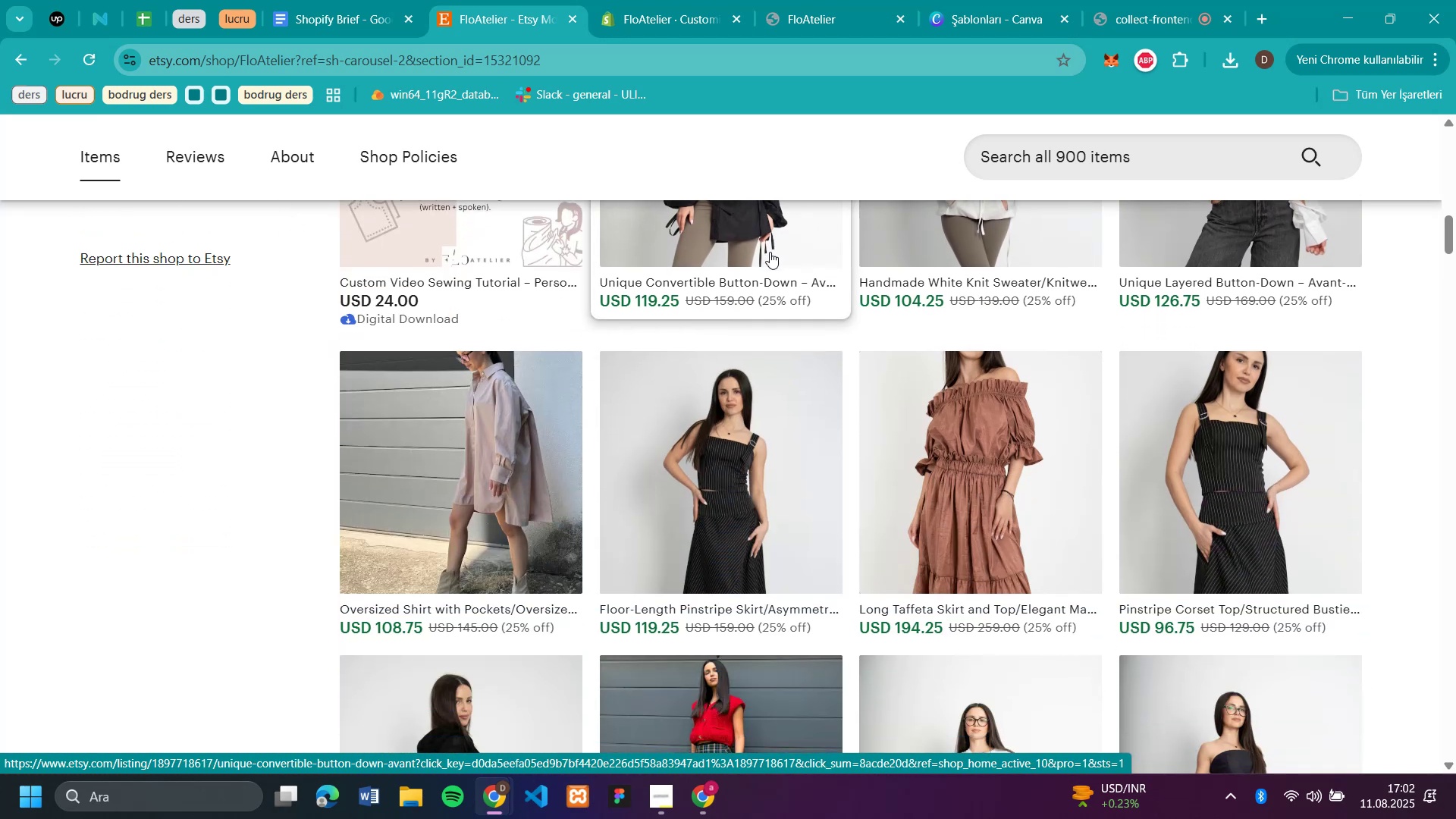 
scroll: coordinate [770, 252], scroll_direction: up, amount: 5.0
 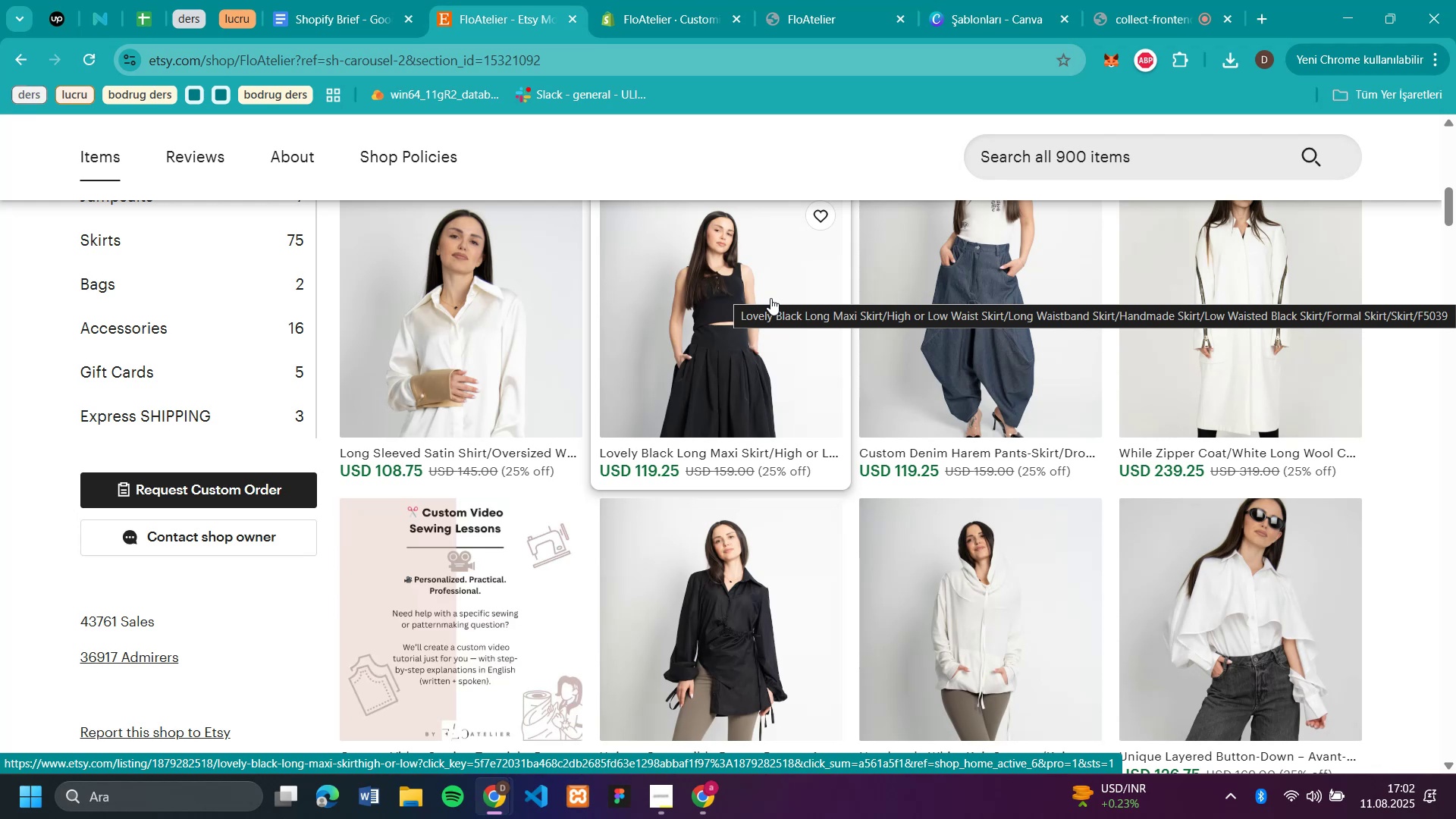 
wait(42.98)
 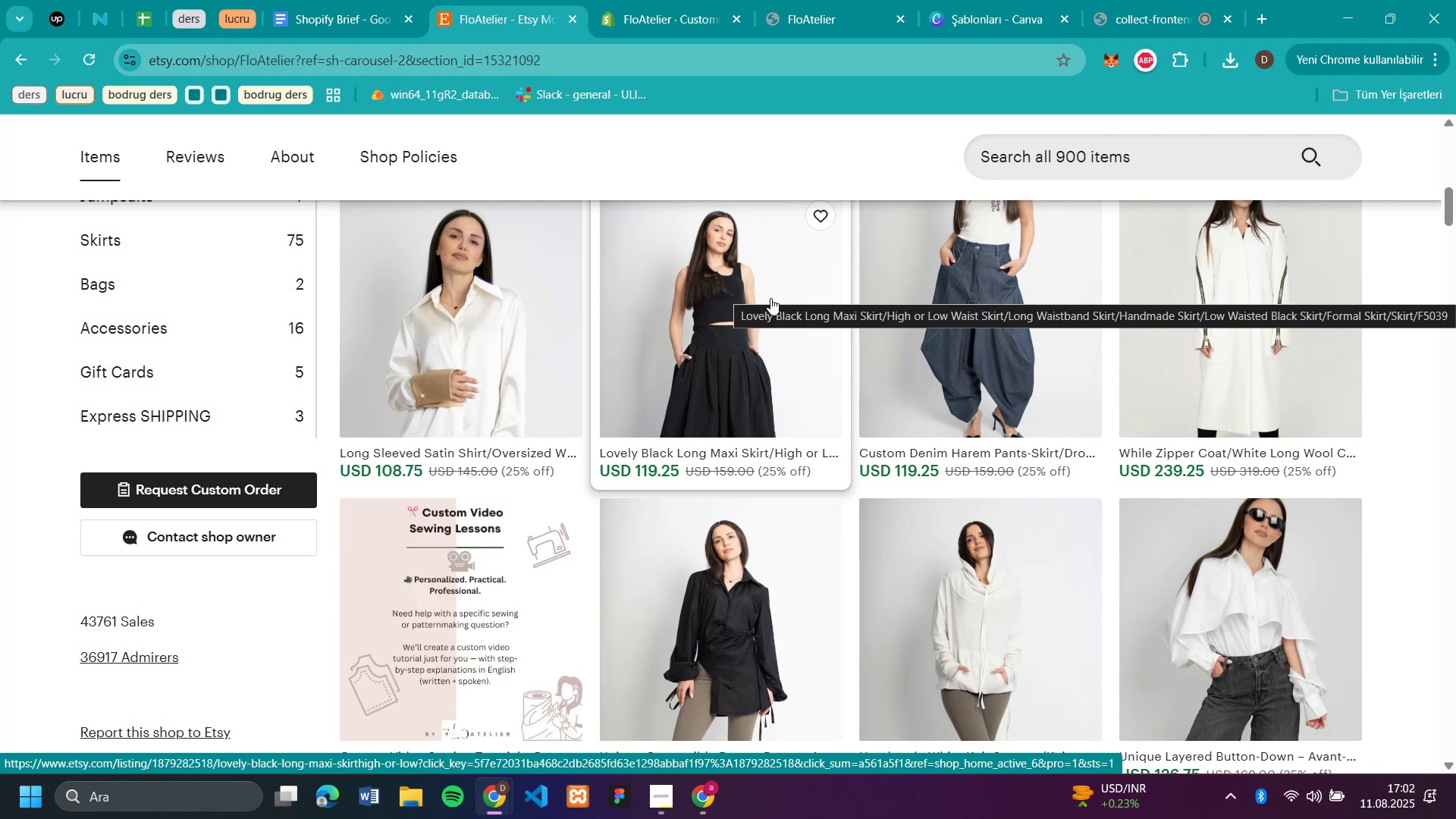 
left_click([840, 9])
 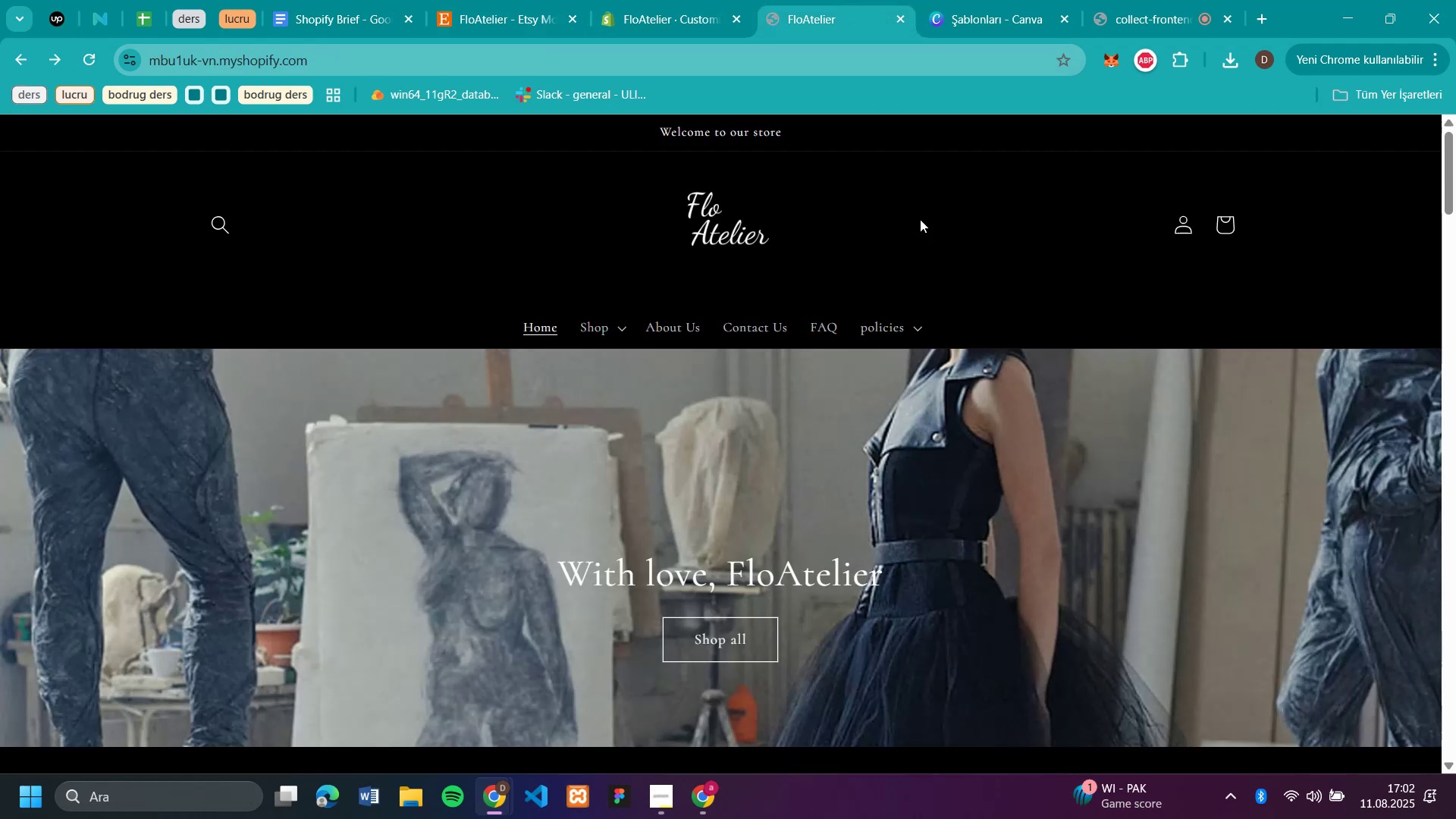 
scroll: coordinate [952, 363], scroll_direction: down, amount: 44.0
 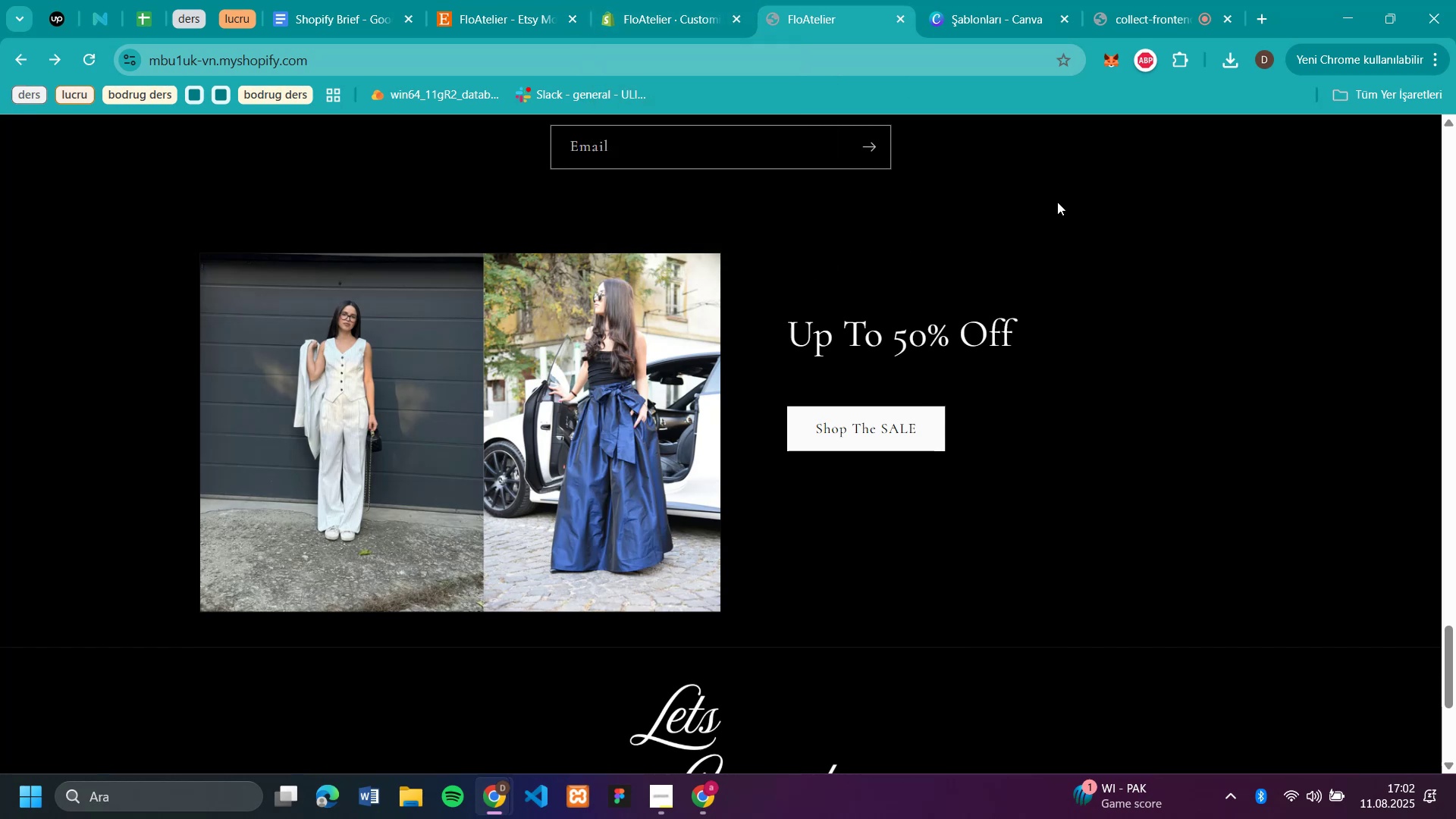 
wait(10.16)
 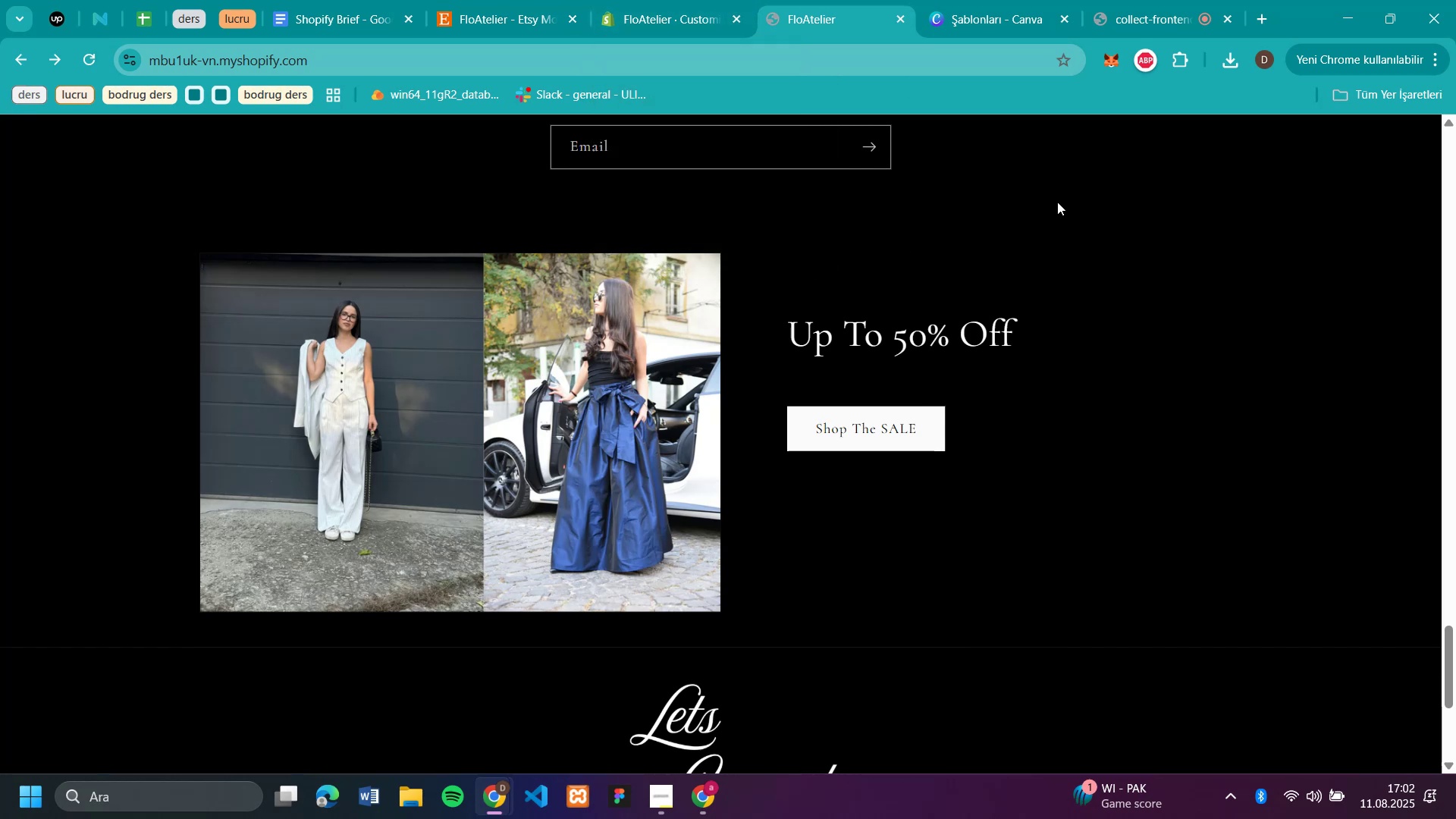 
left_click([655, 20])
 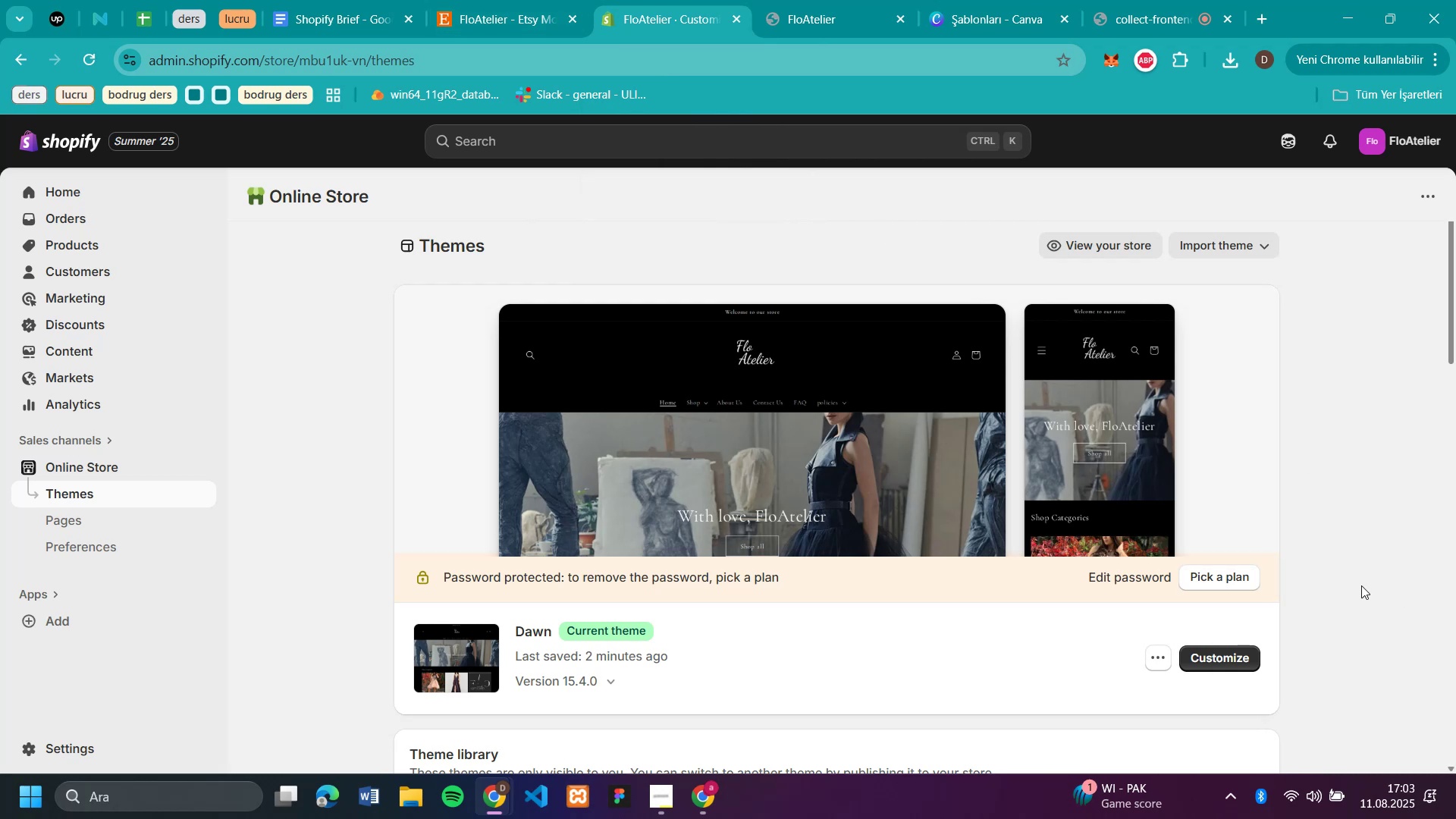 
left_click([1219, 655])
 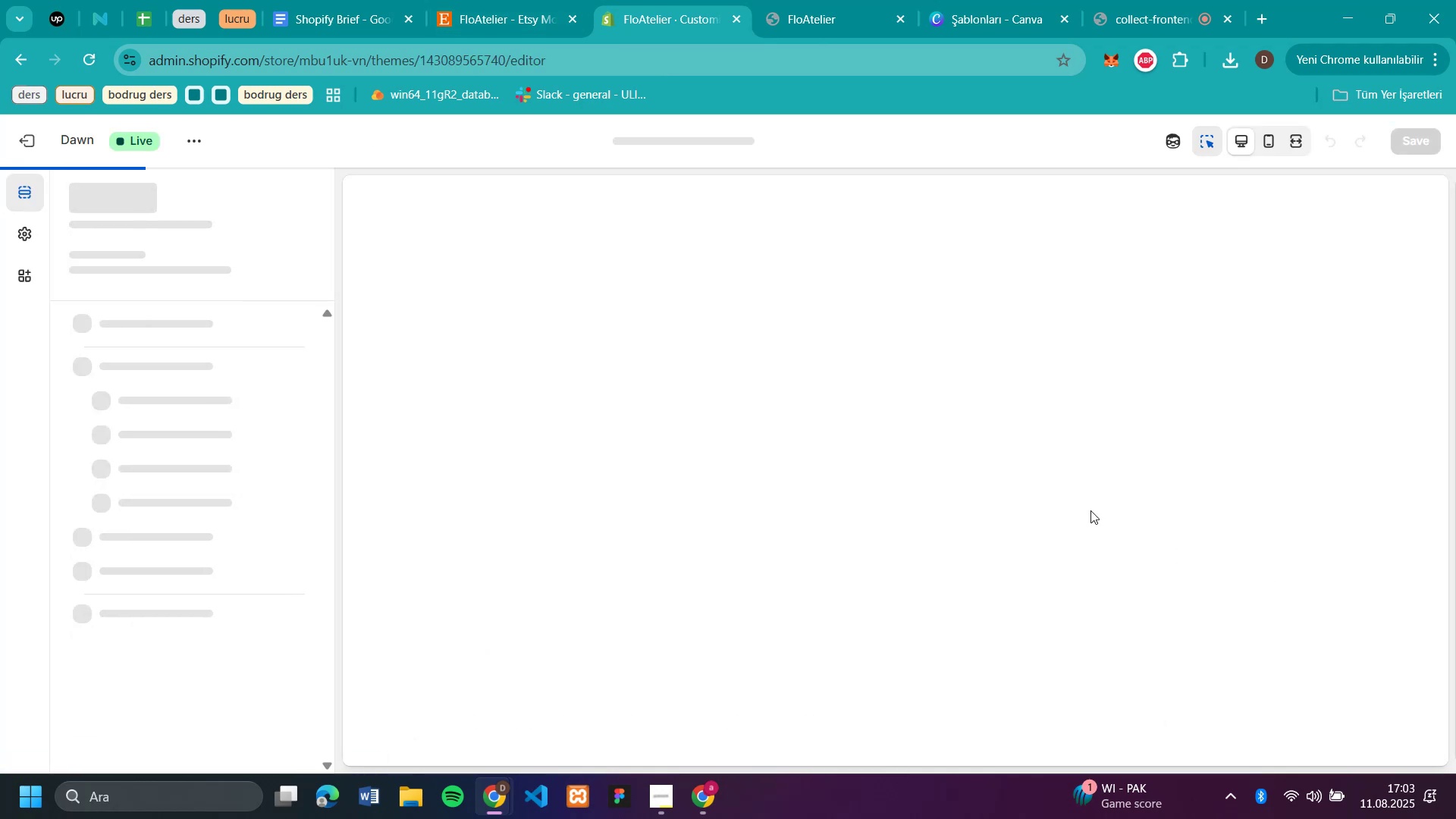 
scroll: coordinate [1010, 463], scroll_direction: down, amount: 45.0
 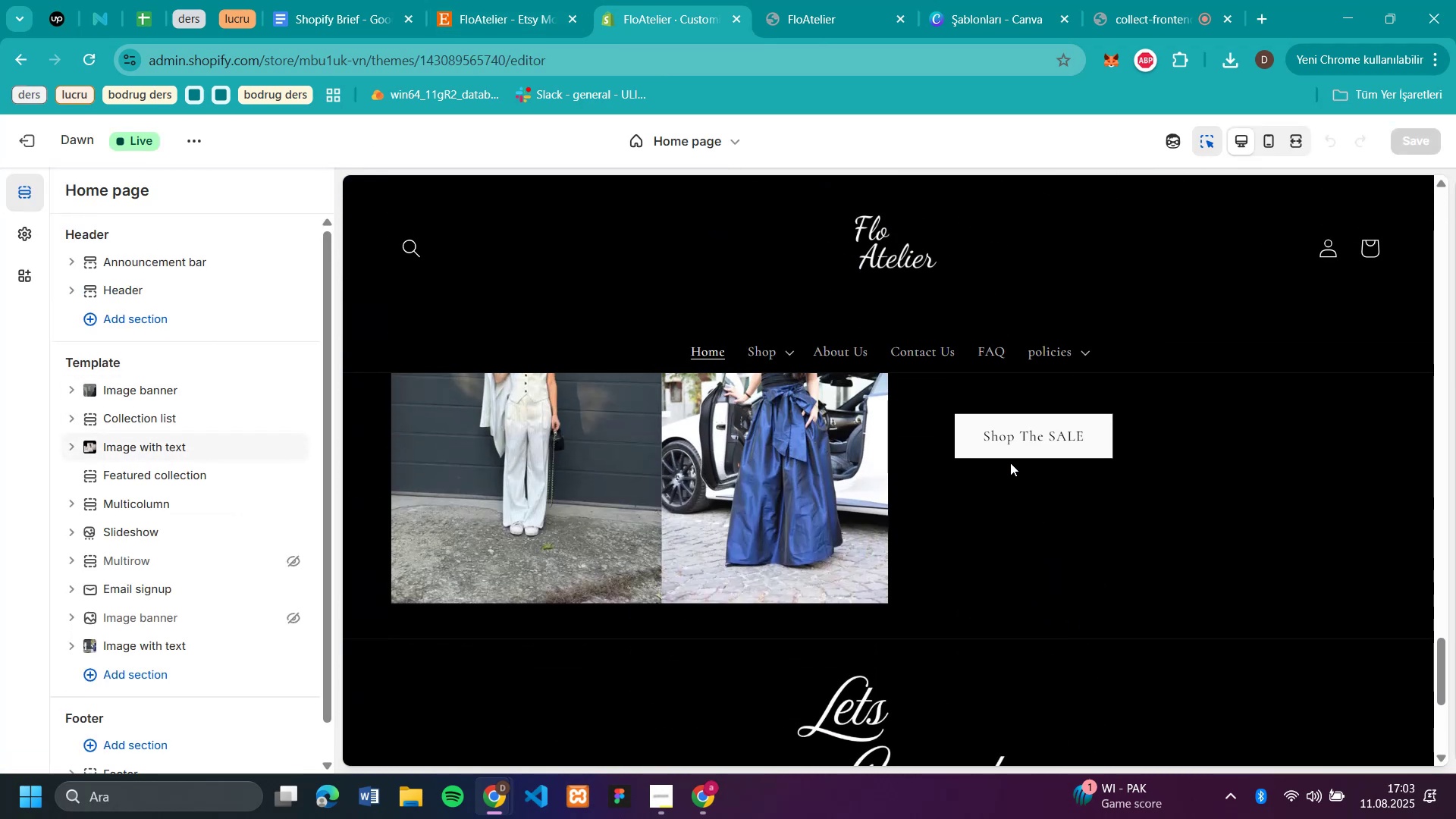 
scroll: coordinate [1013, 450], scroll_direction: up, amount: 2.0
 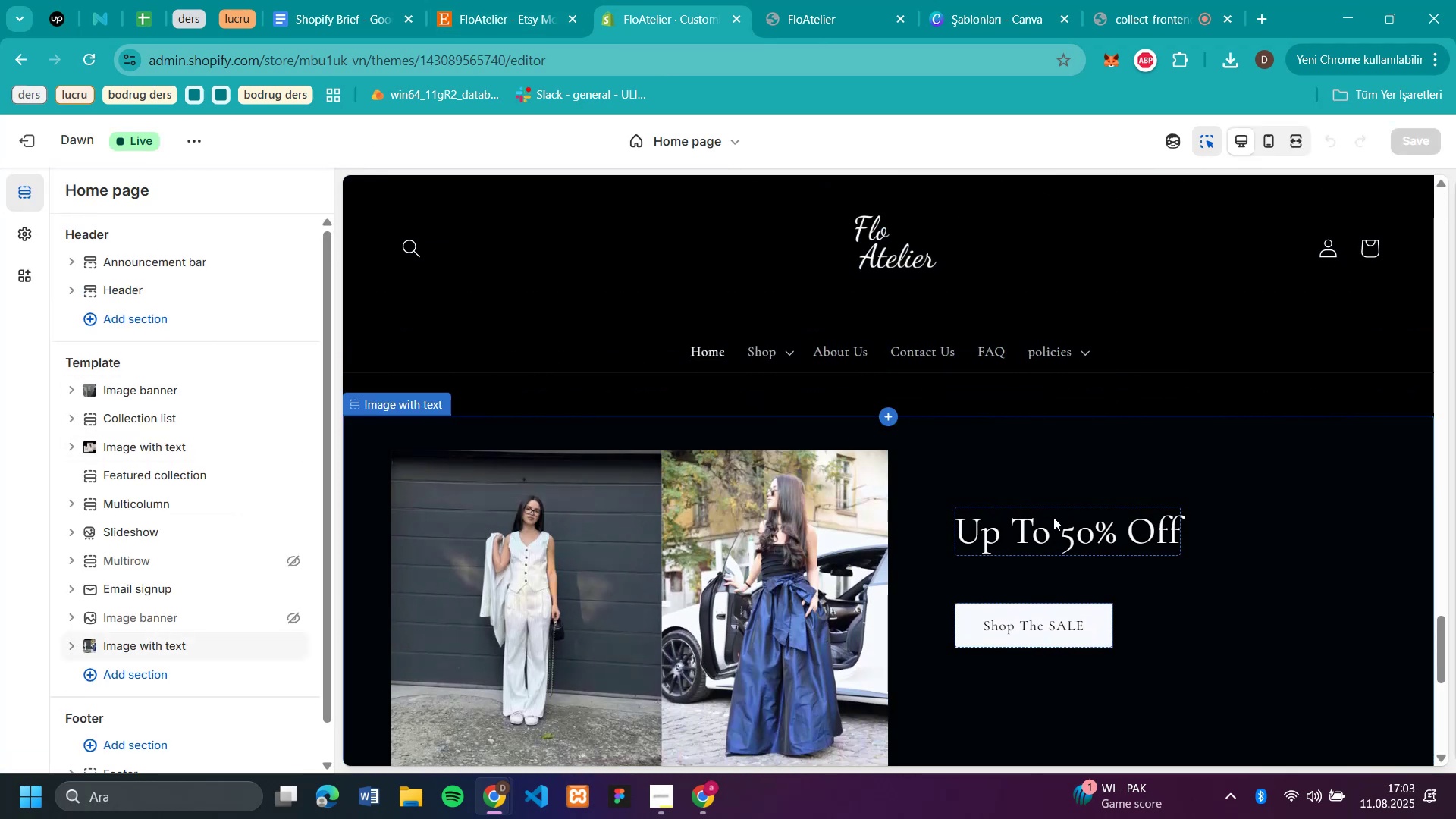 
left_click([1055, 534])
 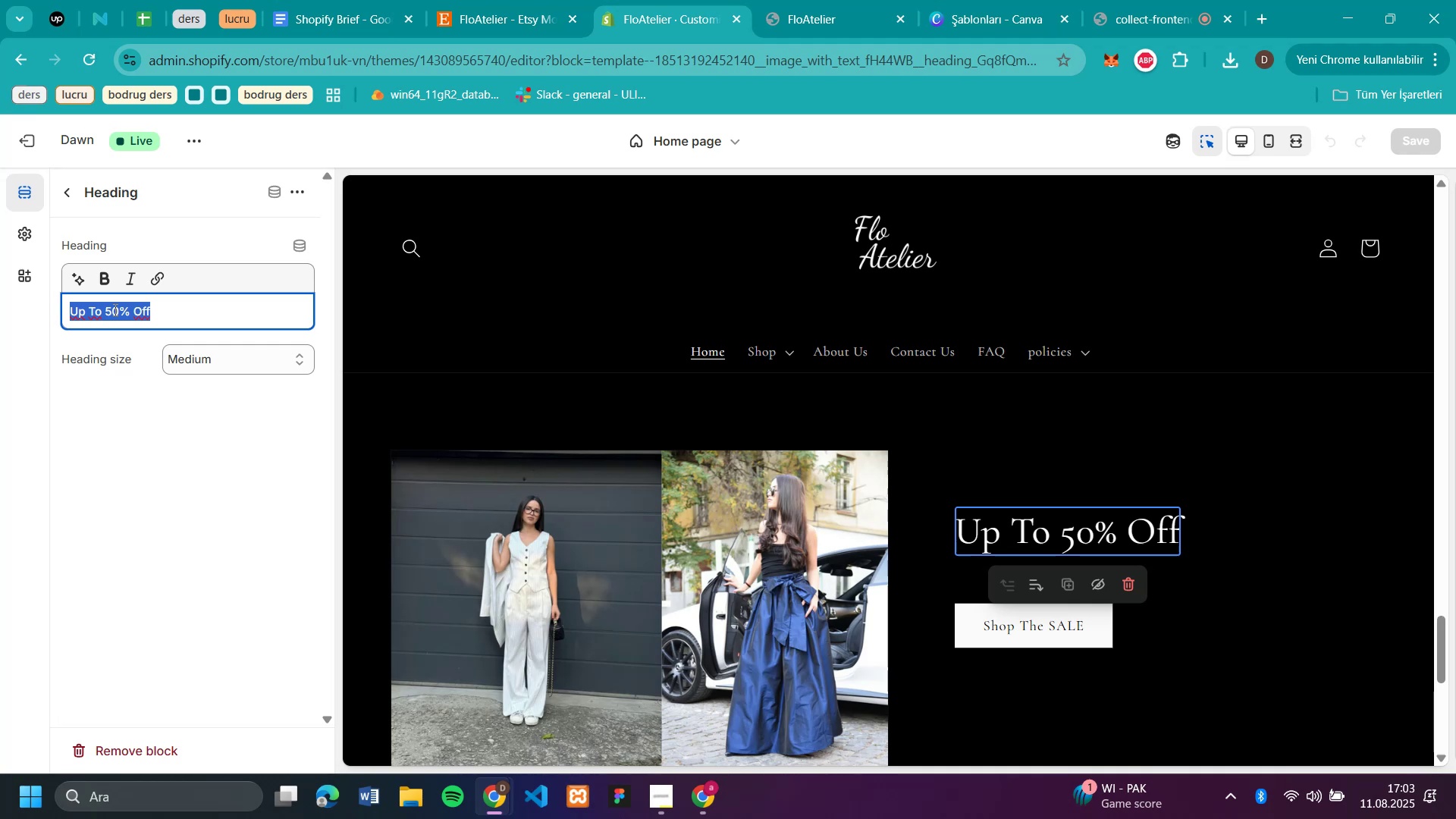 
left_click([118, 309])
 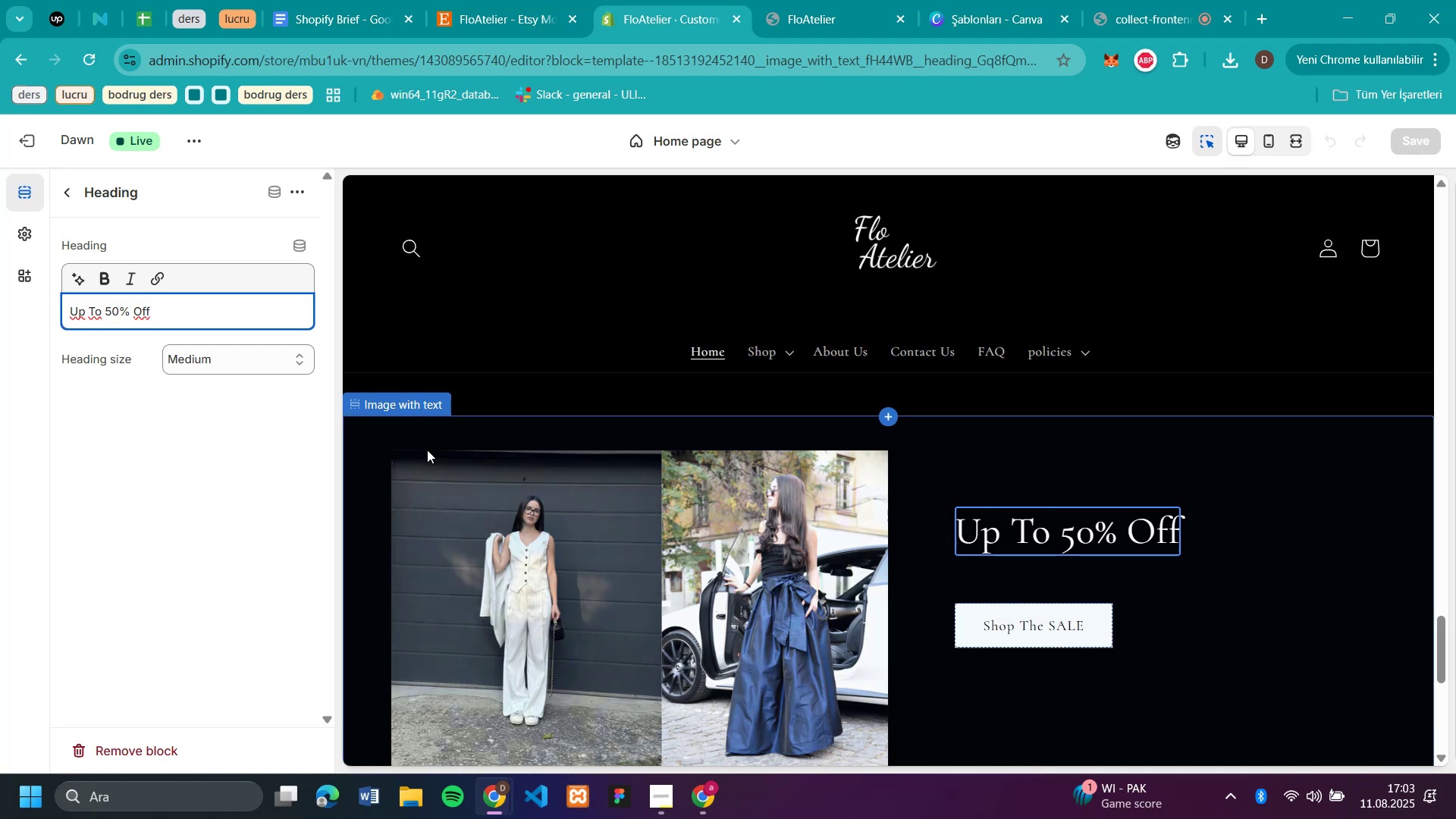 
key(Backspace)
key(Backspace)
type(25)
 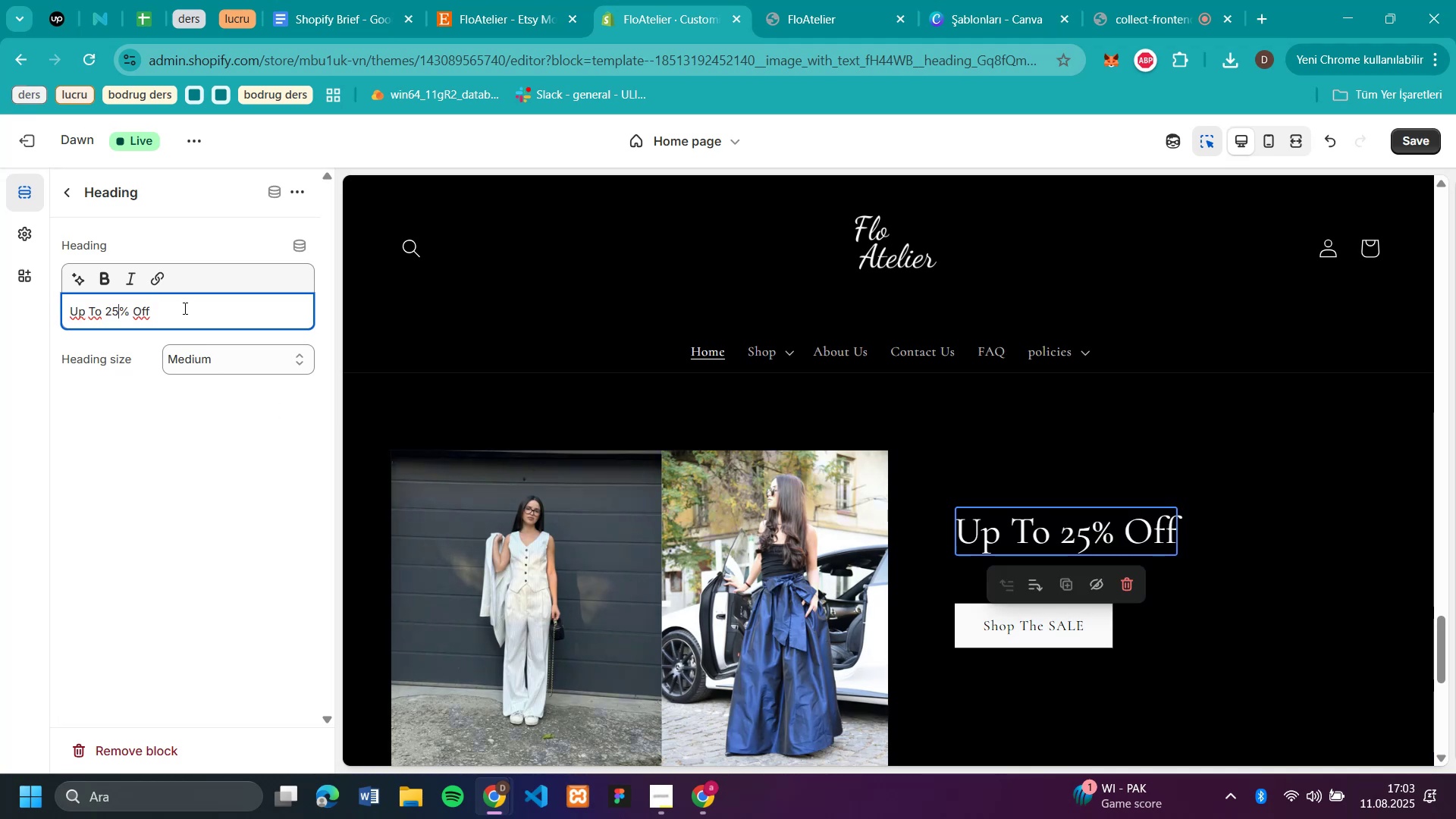 
left_click([184, 308])
 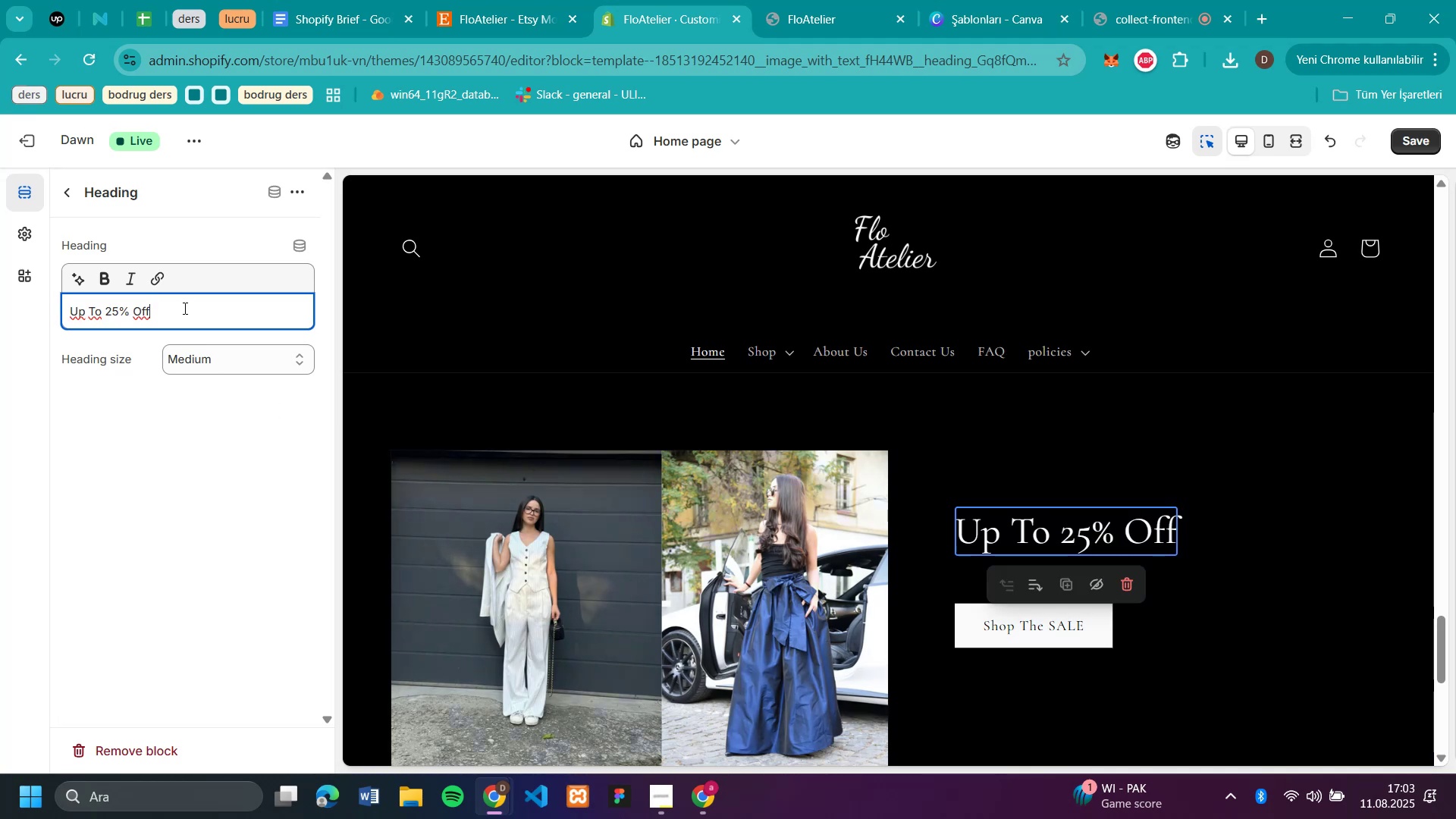 
left_click_drag(start_coordinate=[176, 307], to_coordinate=[105, 310])
 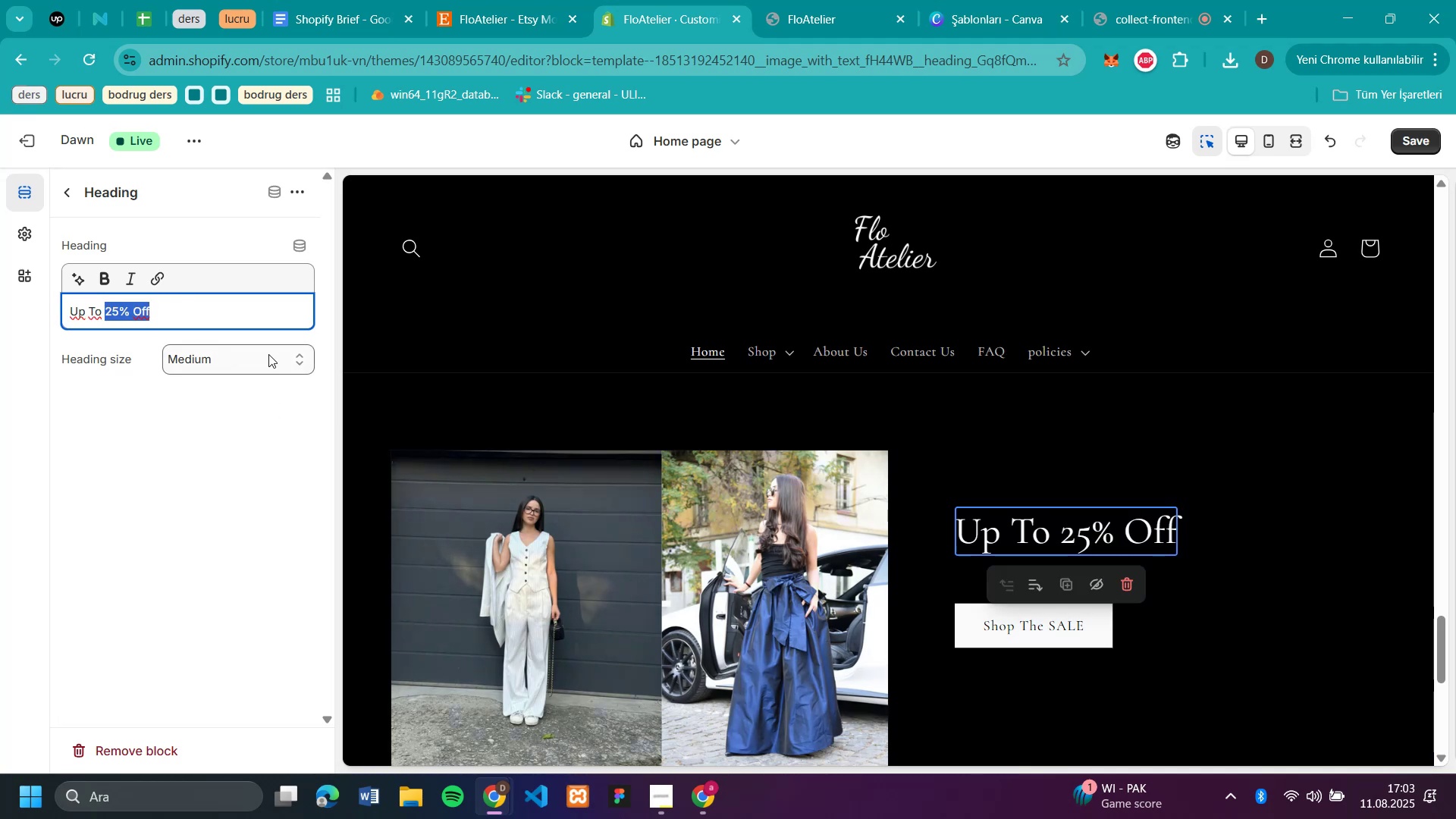 
key(Control+C)
 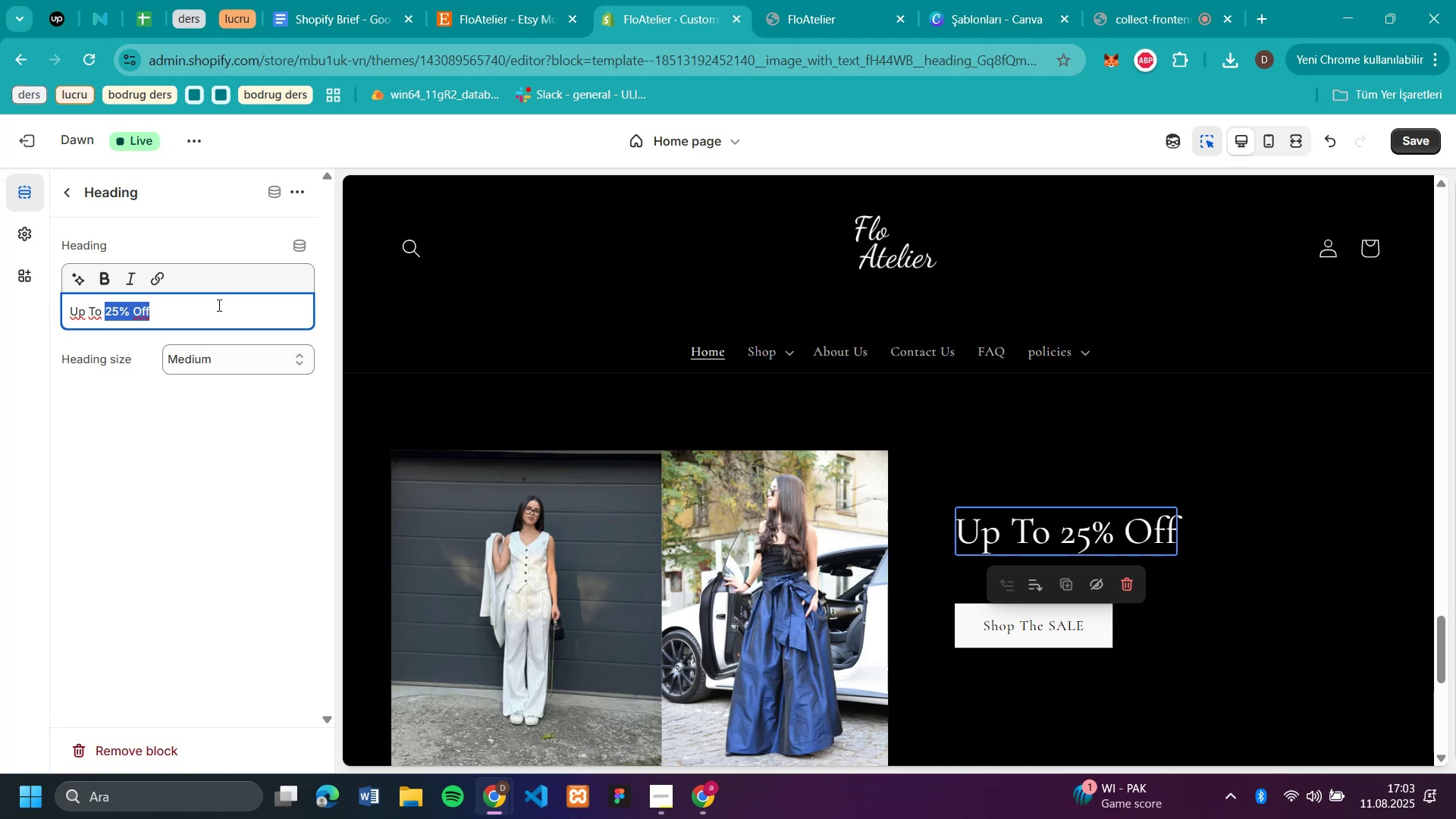 
left_click([217, 305])
 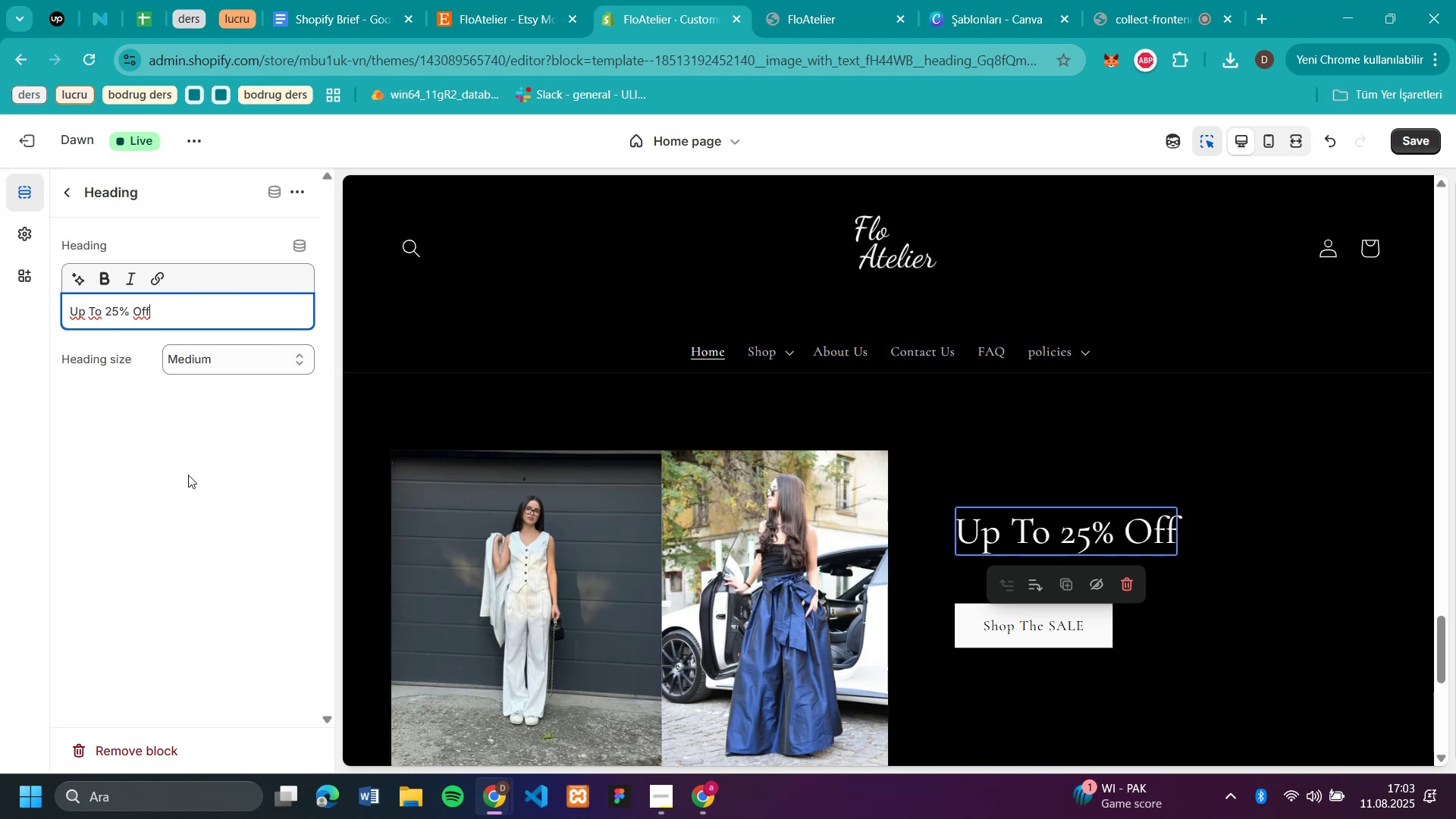 
double_click([186, 480])
 